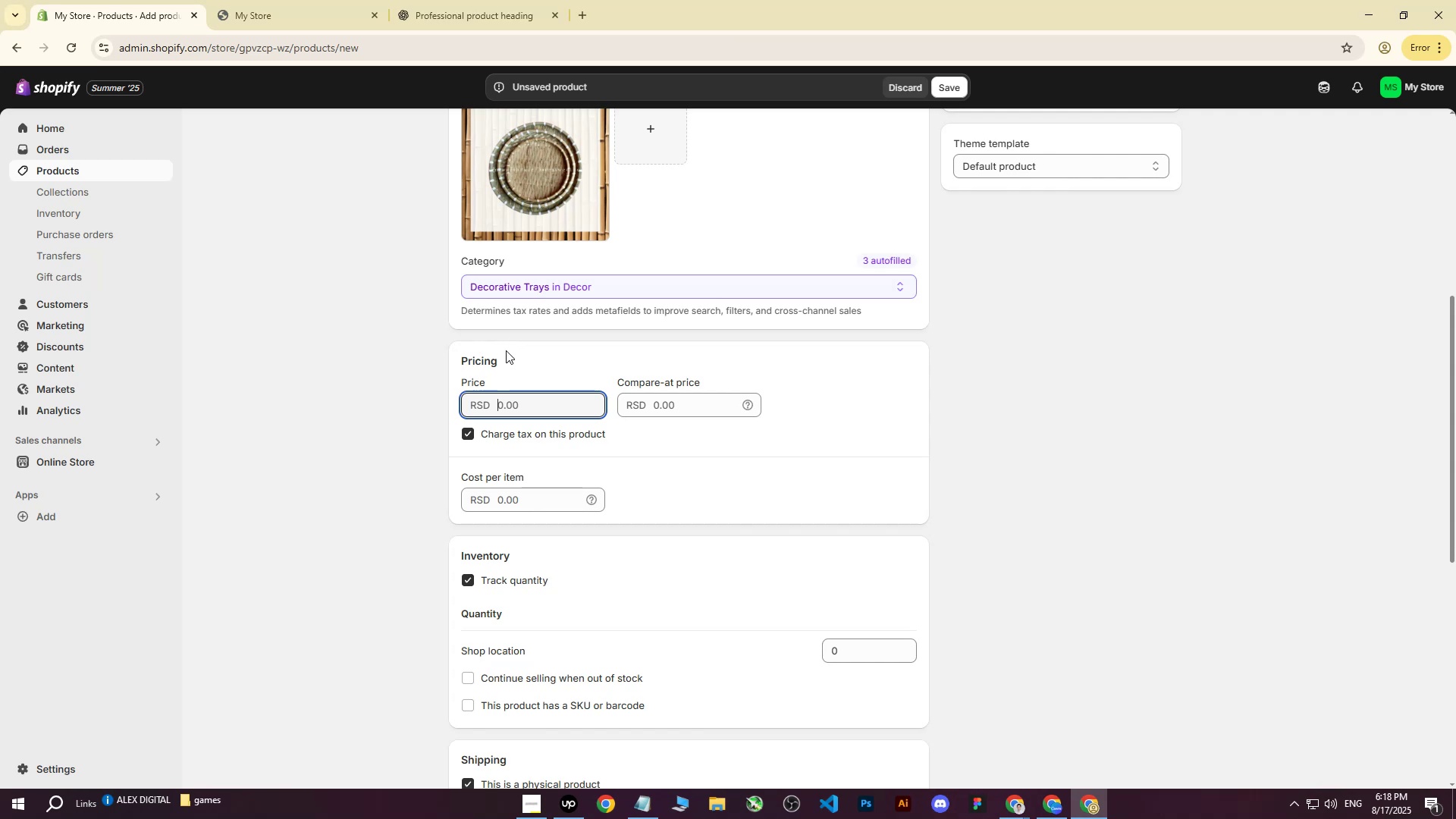 
type(5000)
key(Tab)
key(Tab)
key(Tab)
key(Tab)
type(3500)
 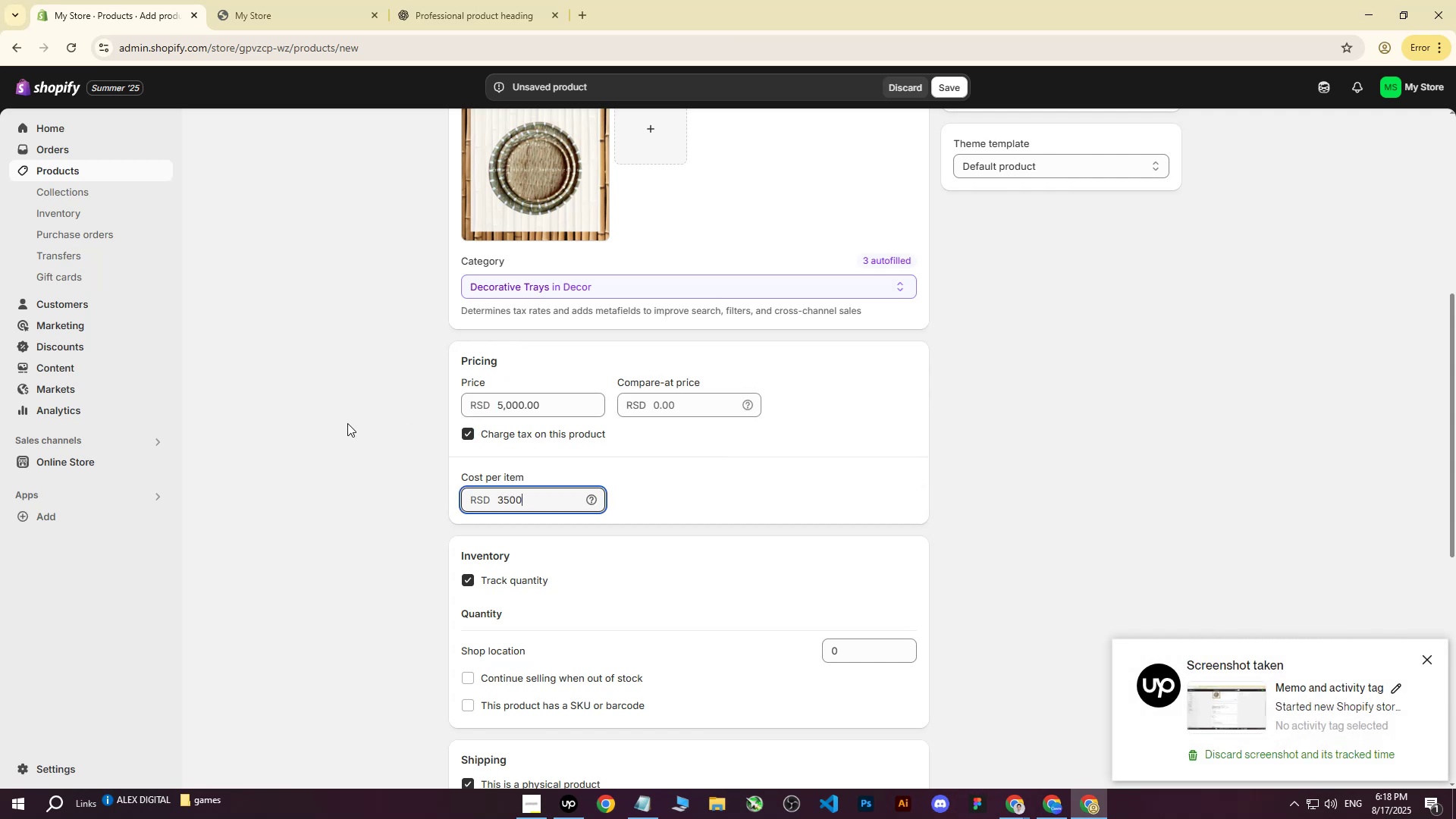 
left_click([381, 401])
 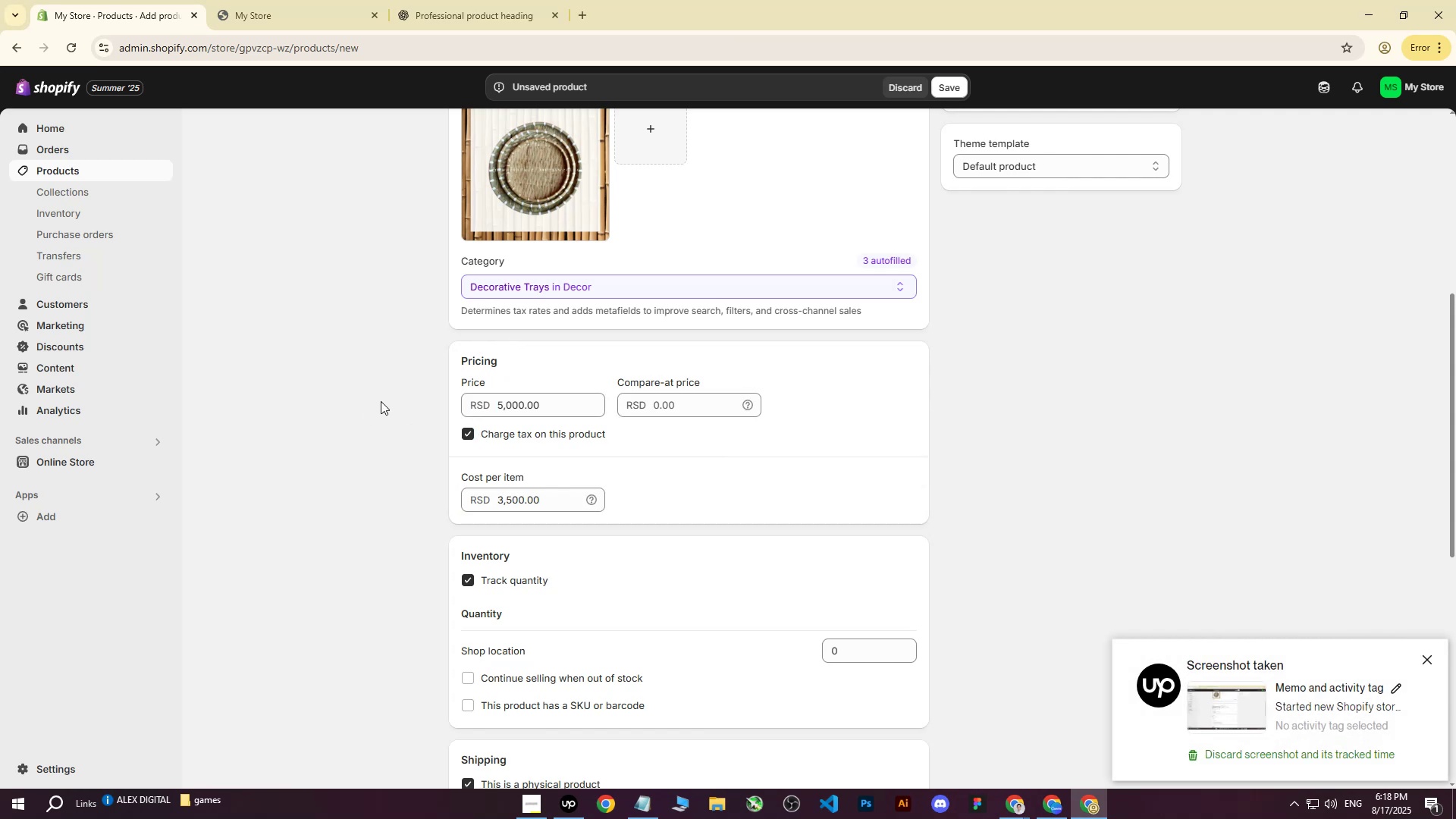 
scroll: coordinate [385, 408], scroll_direction: down, amount: 3.0
 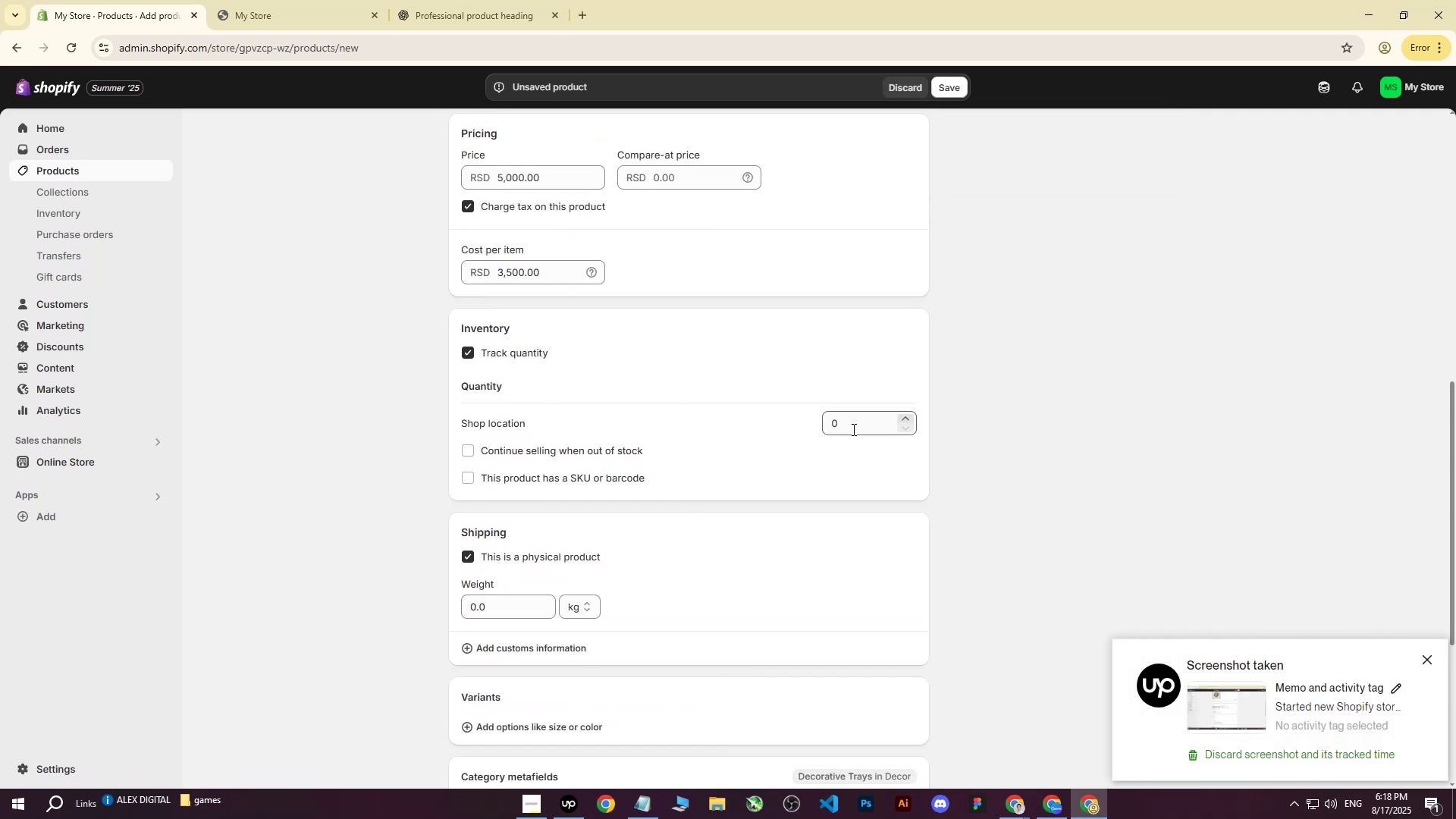 
left_click([865, 434])
 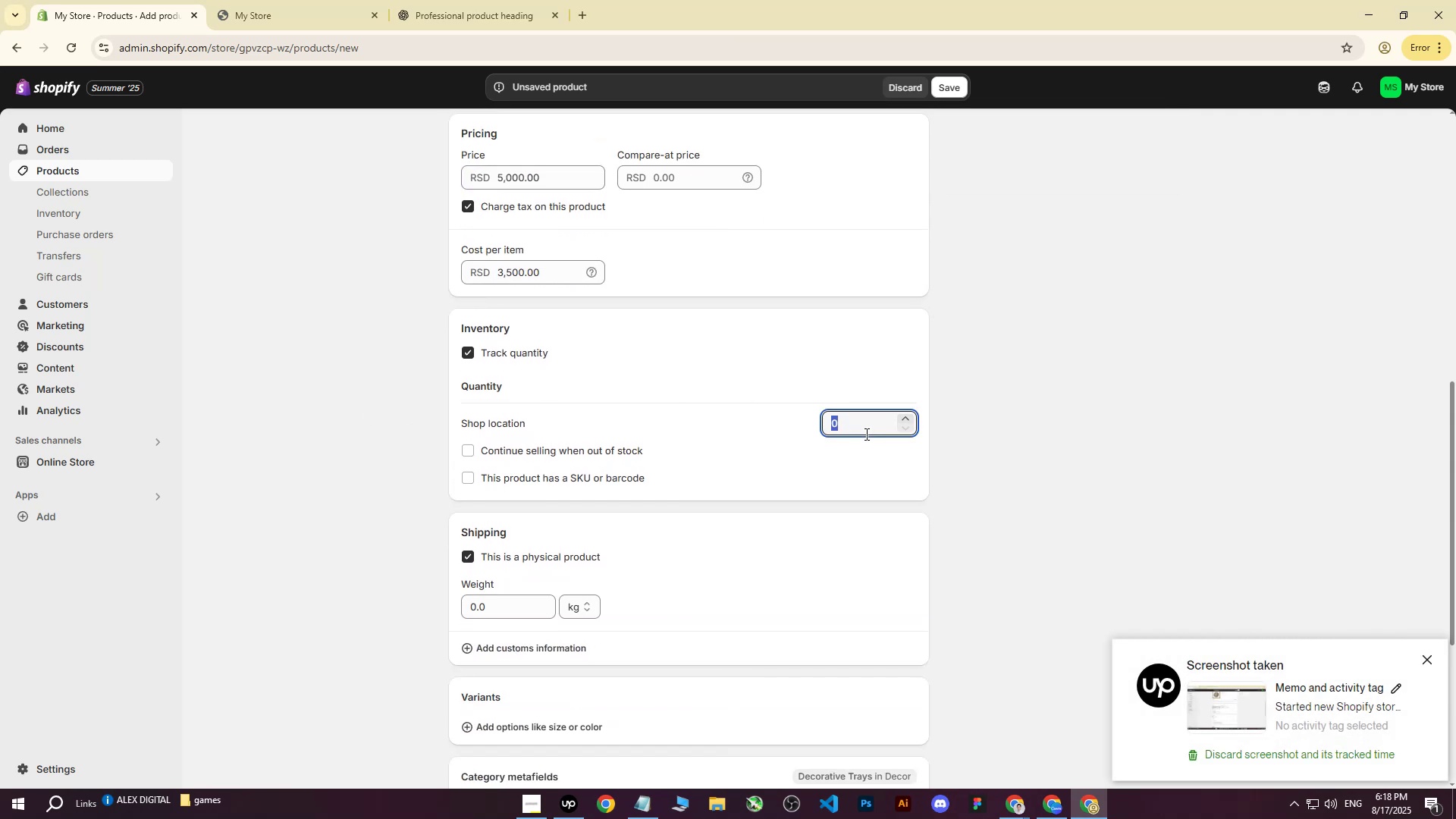 
type(130)
 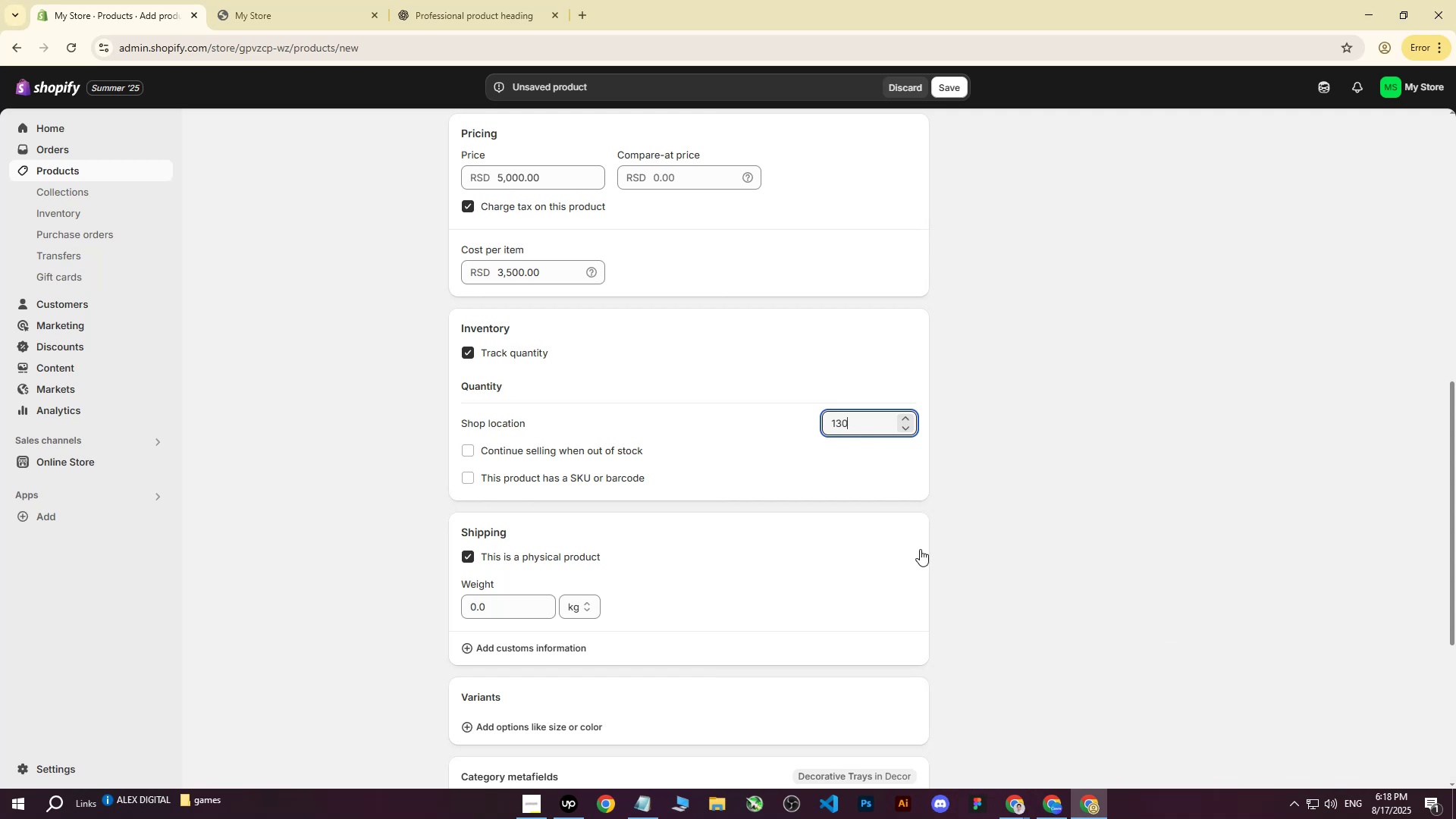 
left_click([1013, 510])
 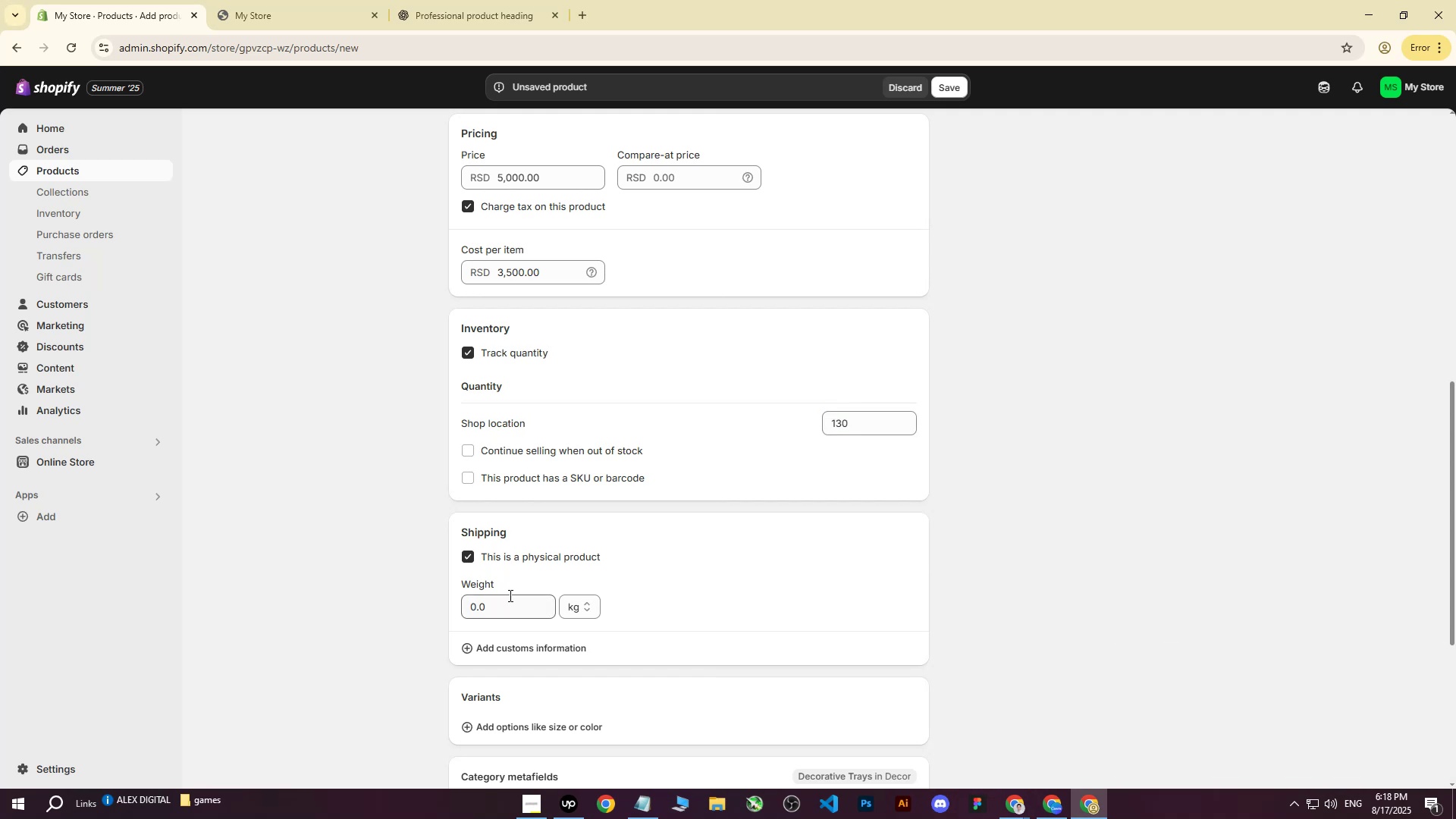 
double_click([505, 596])
 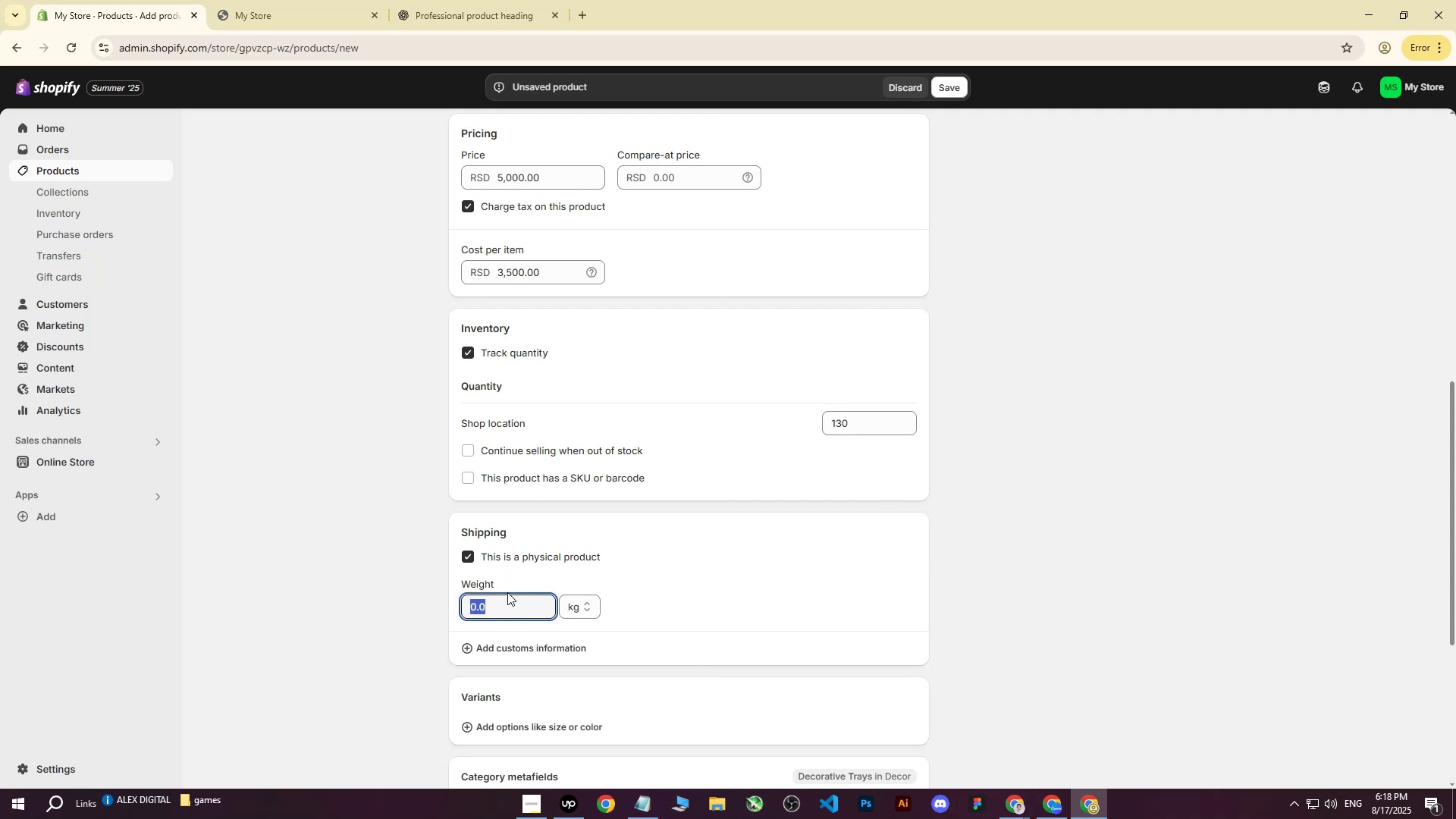 
scroll: coordinate [538, 532], scroll_direction: none, amount: 0.0
 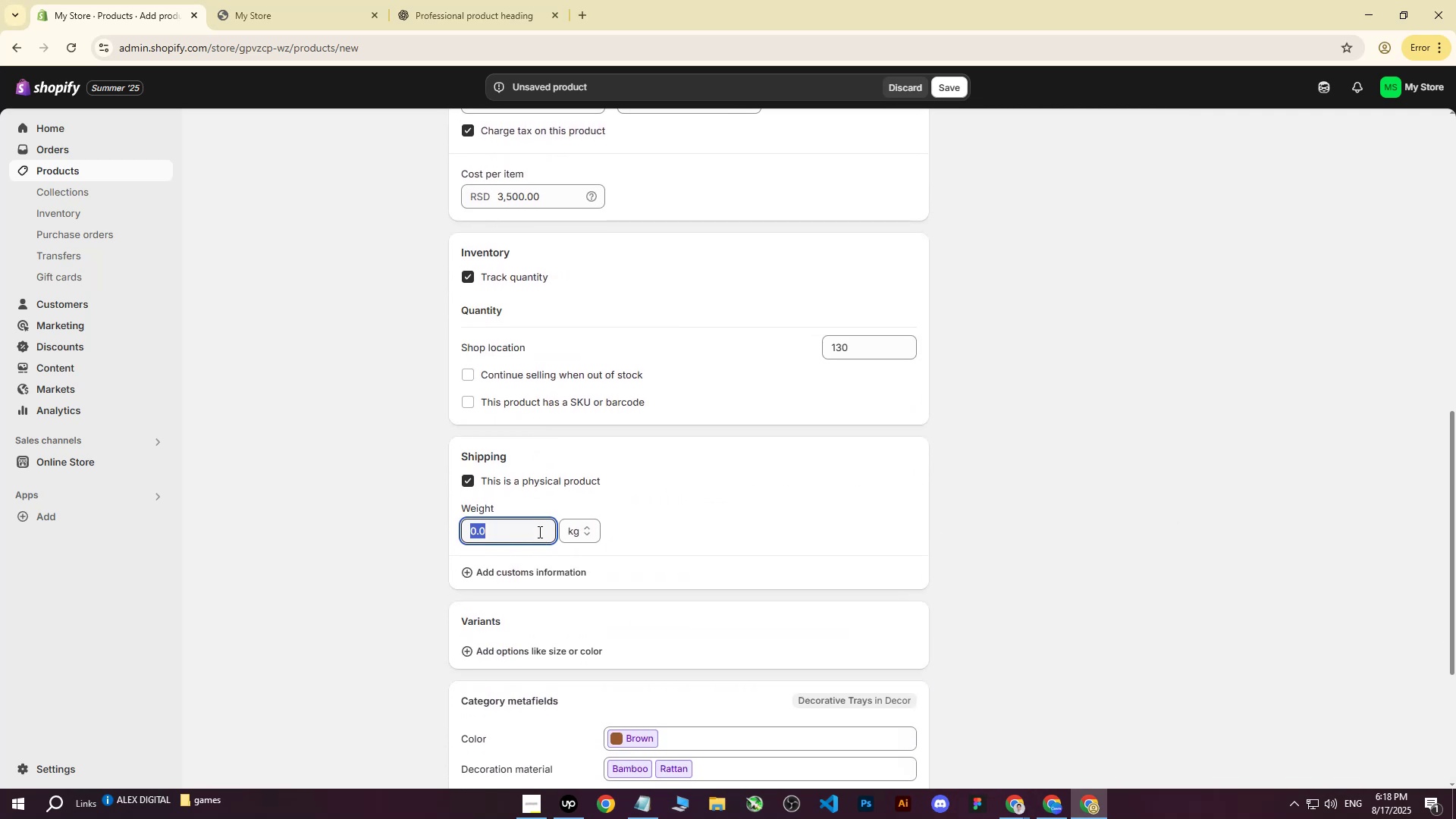 
key(5)
 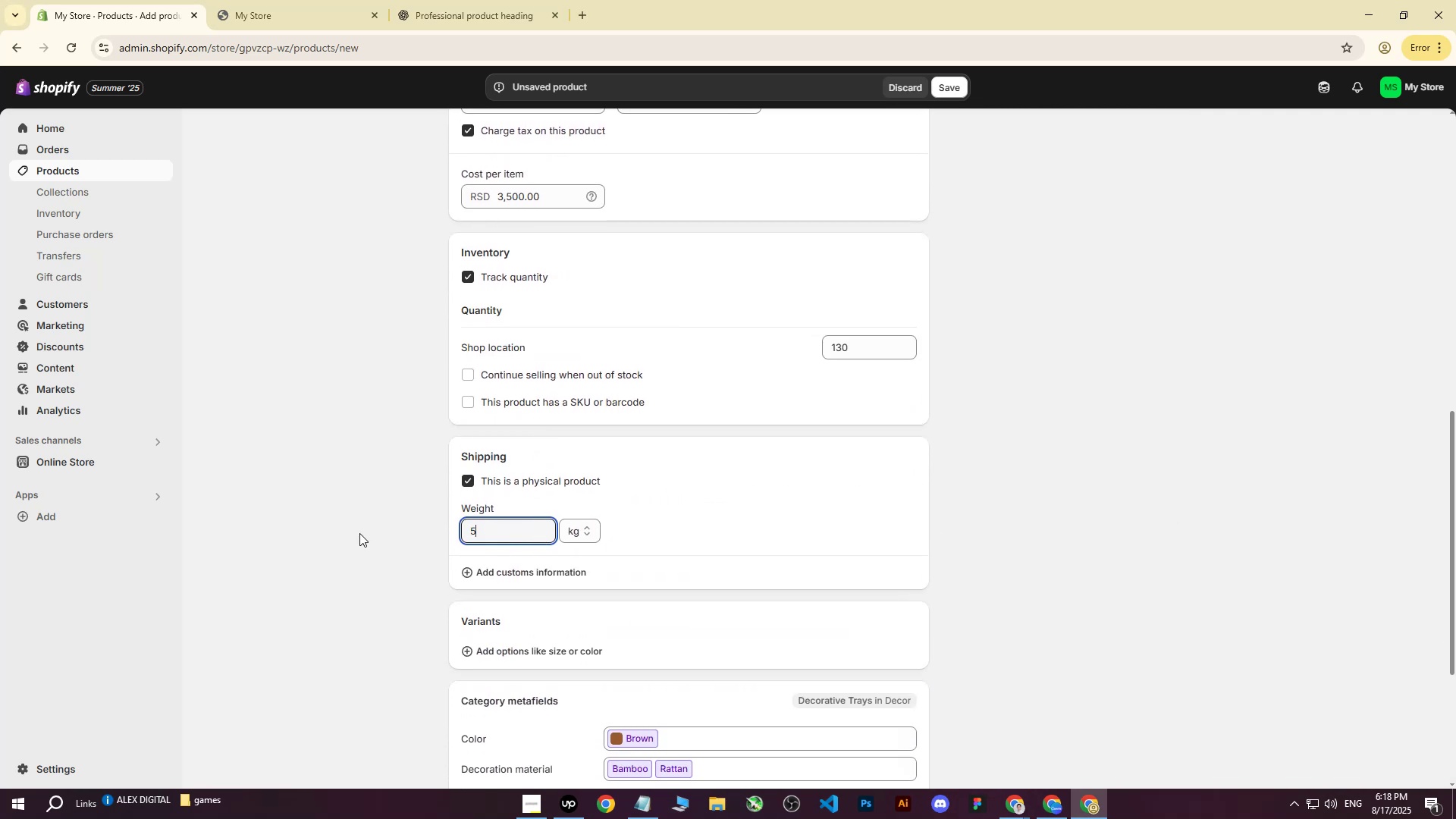 
left_click([344, 530])
 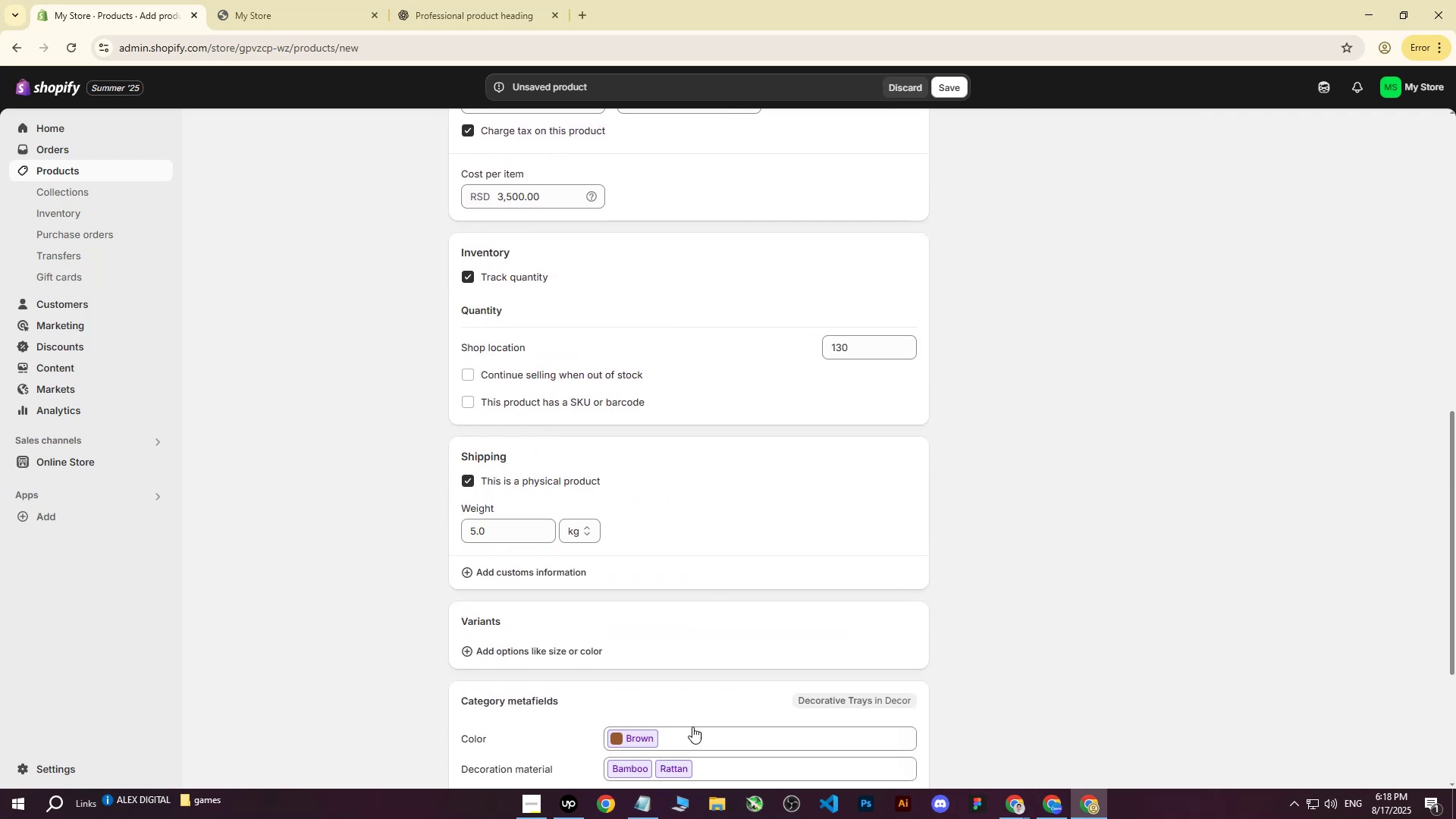 
left_click([684, 736])
 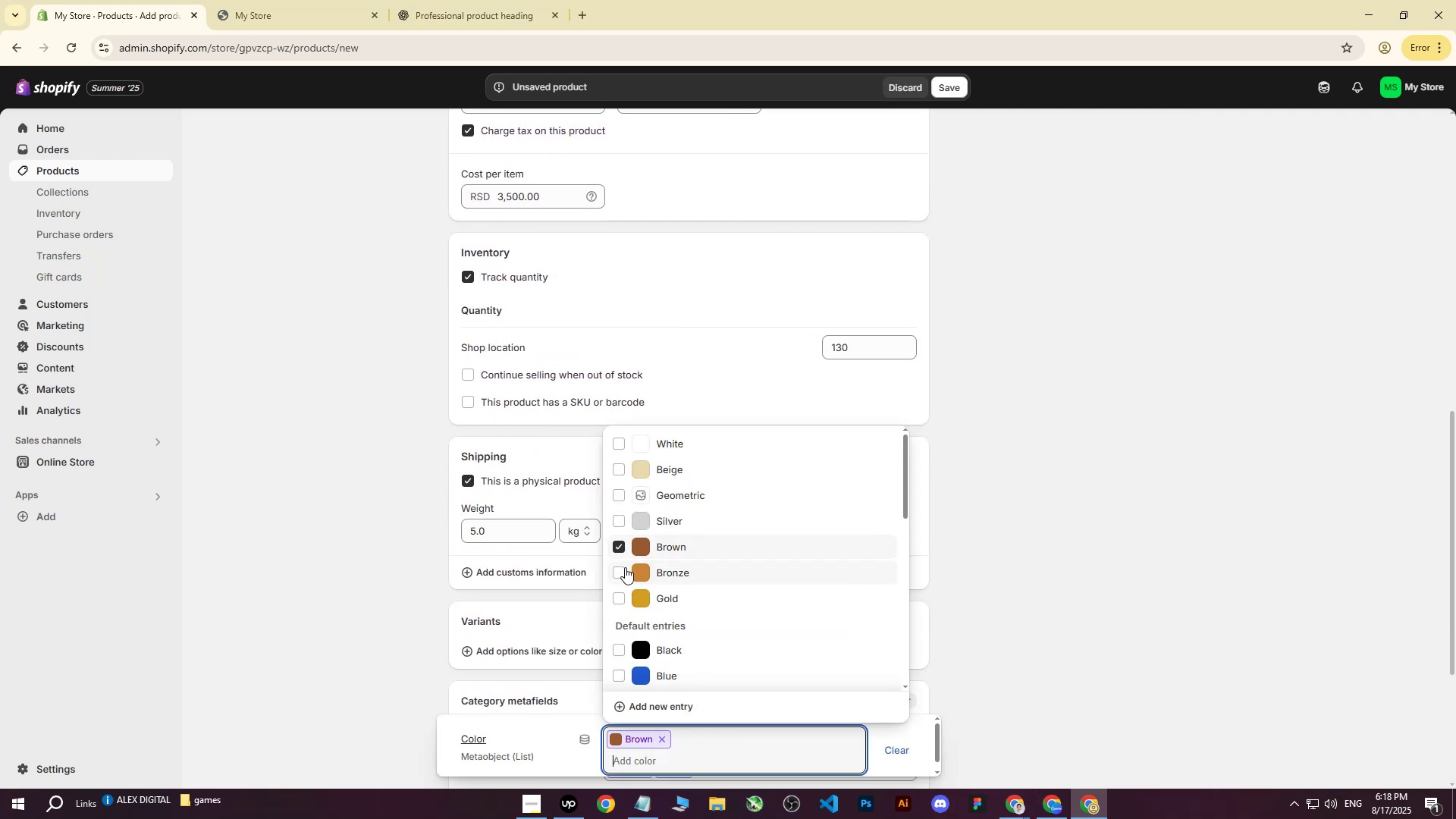 
double_click([615, 595])
 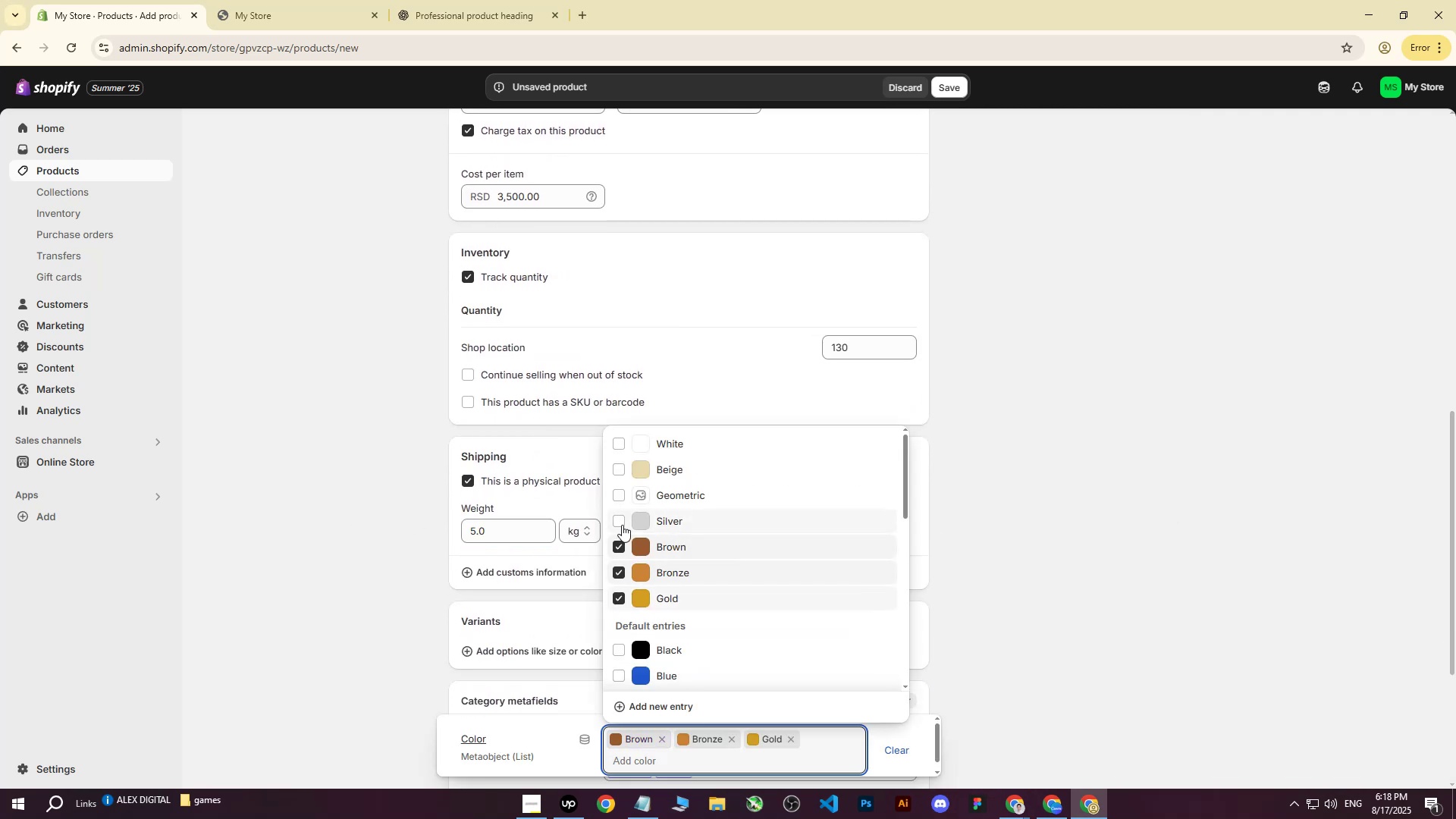 
triple_click([622, 525])
 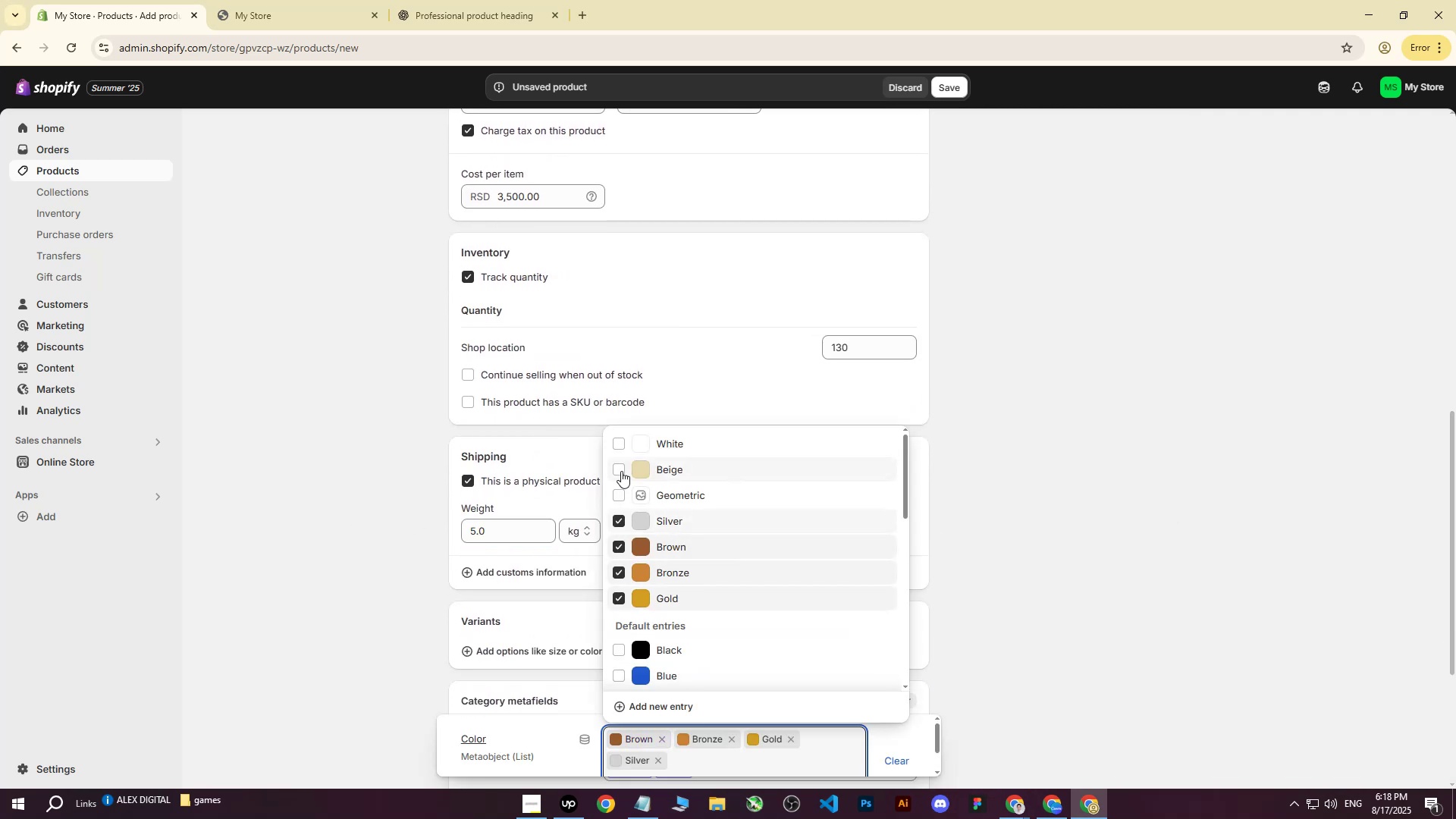 
triple_click([621, 471])
 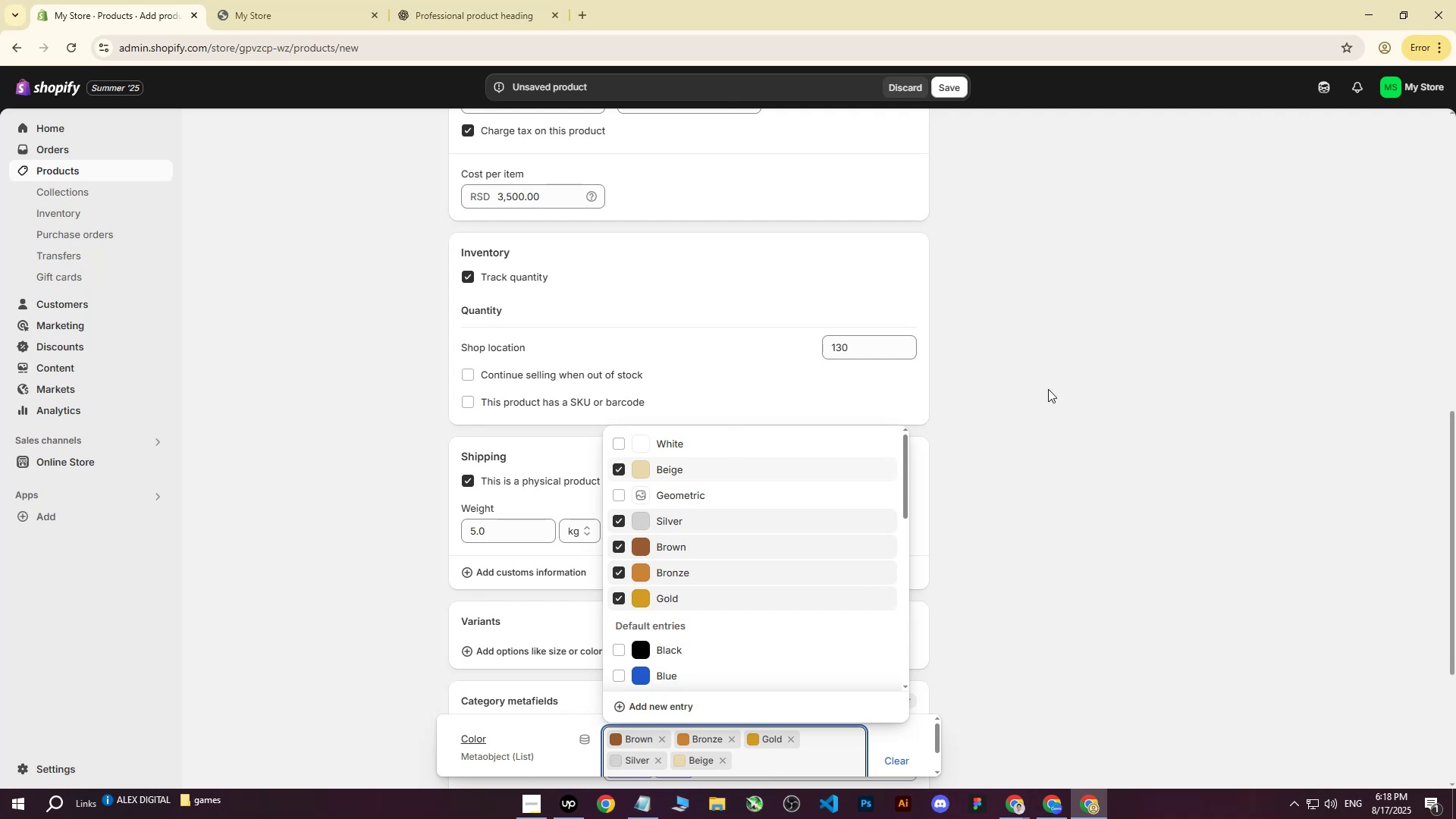 
triple_click([1048, 389])
 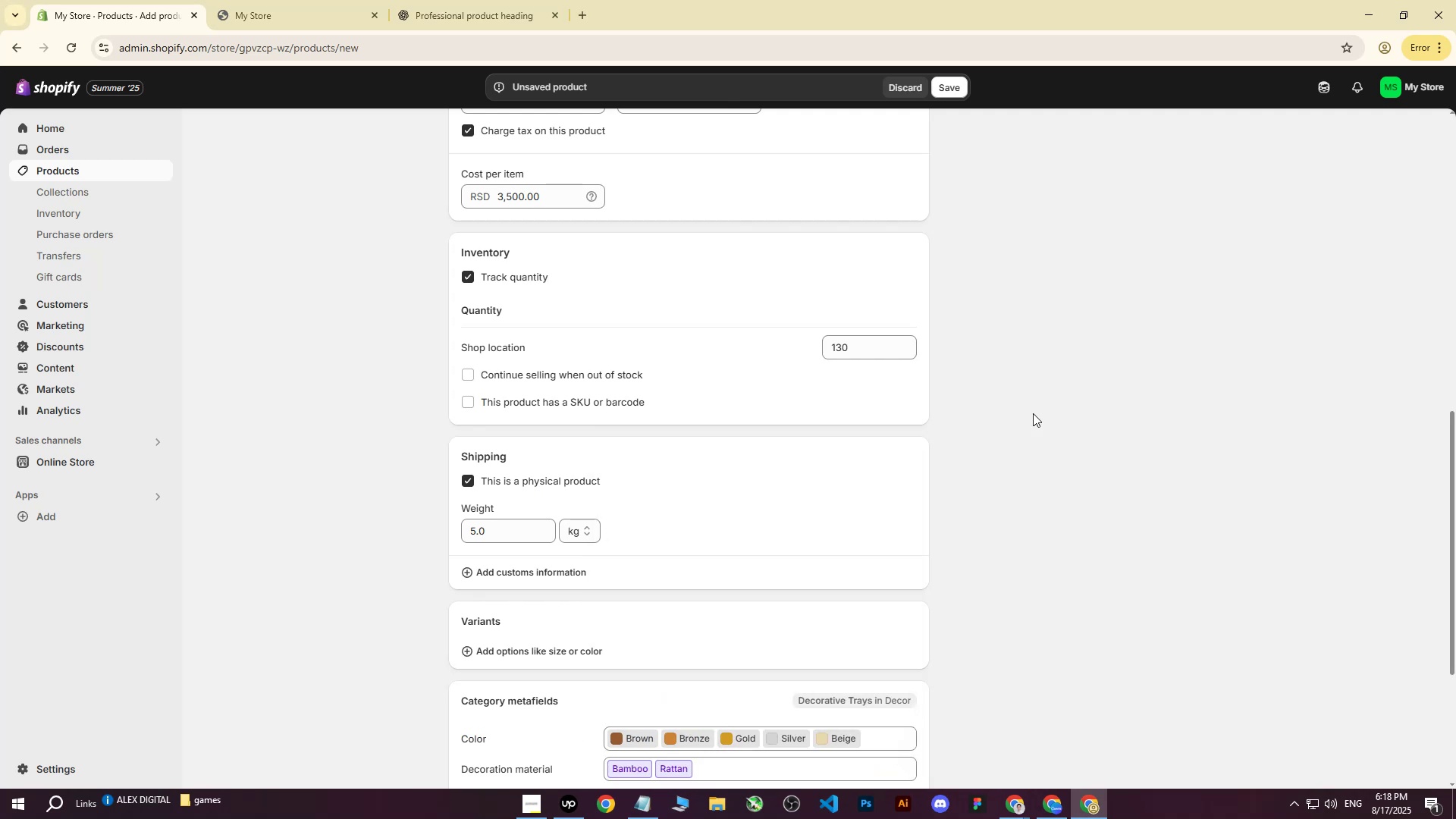 
scroll: coordinate [1006, 466], scroll_direction: up, amount: 16.0
 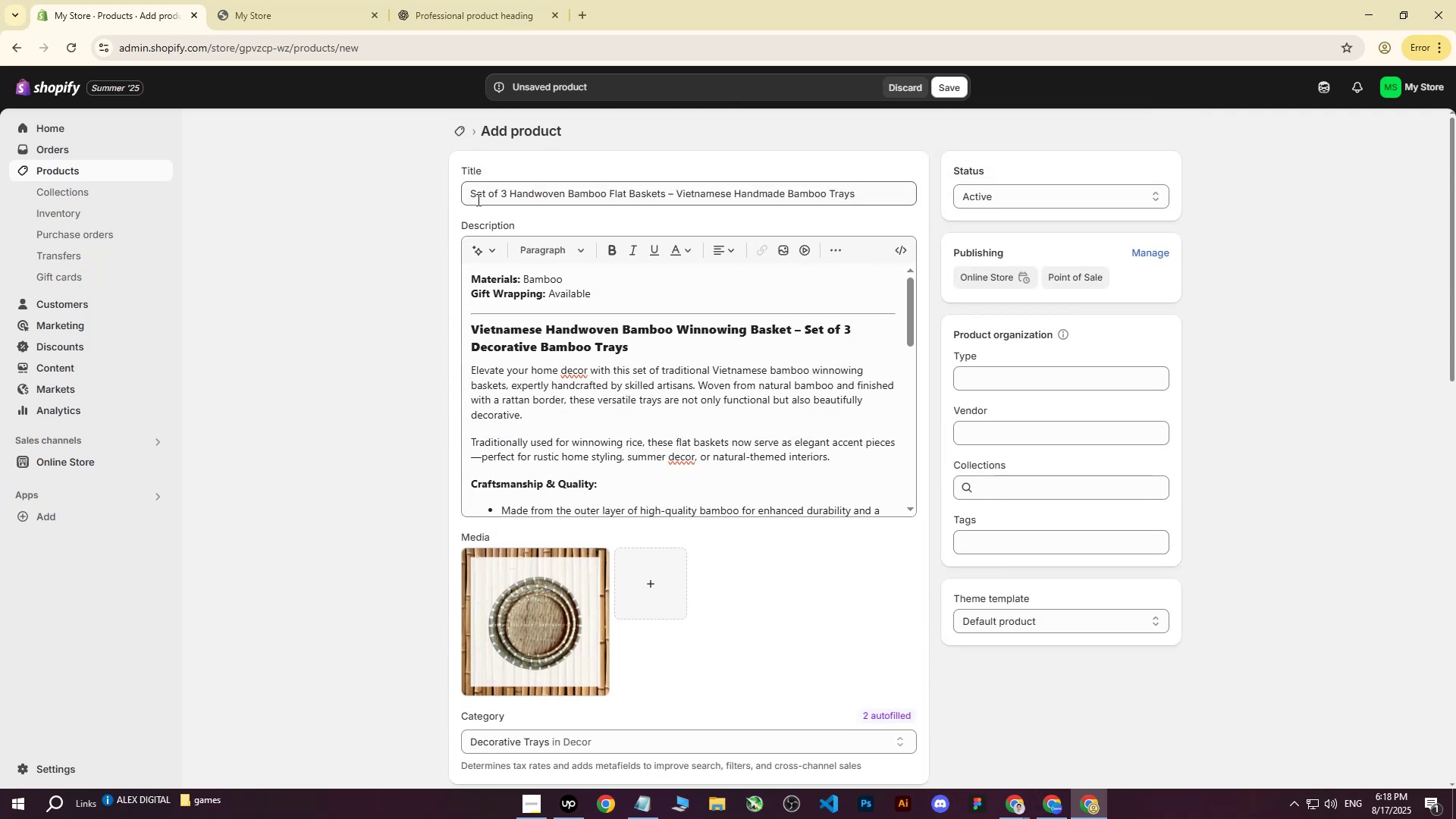 
left_click_drag(start_coordinate=[471, 193], to_coordinate=[914, 198])
 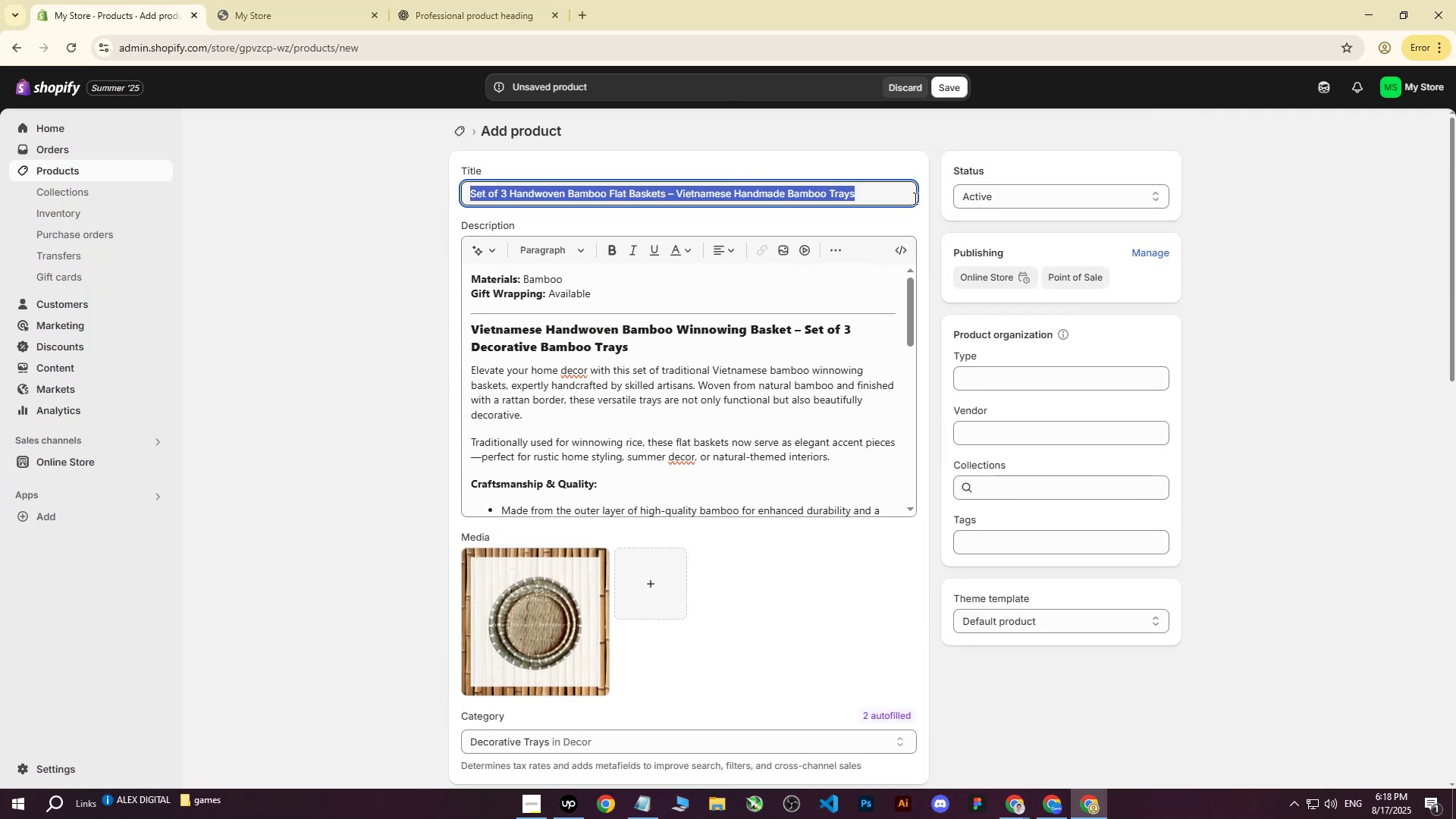 
key(Control+C)
 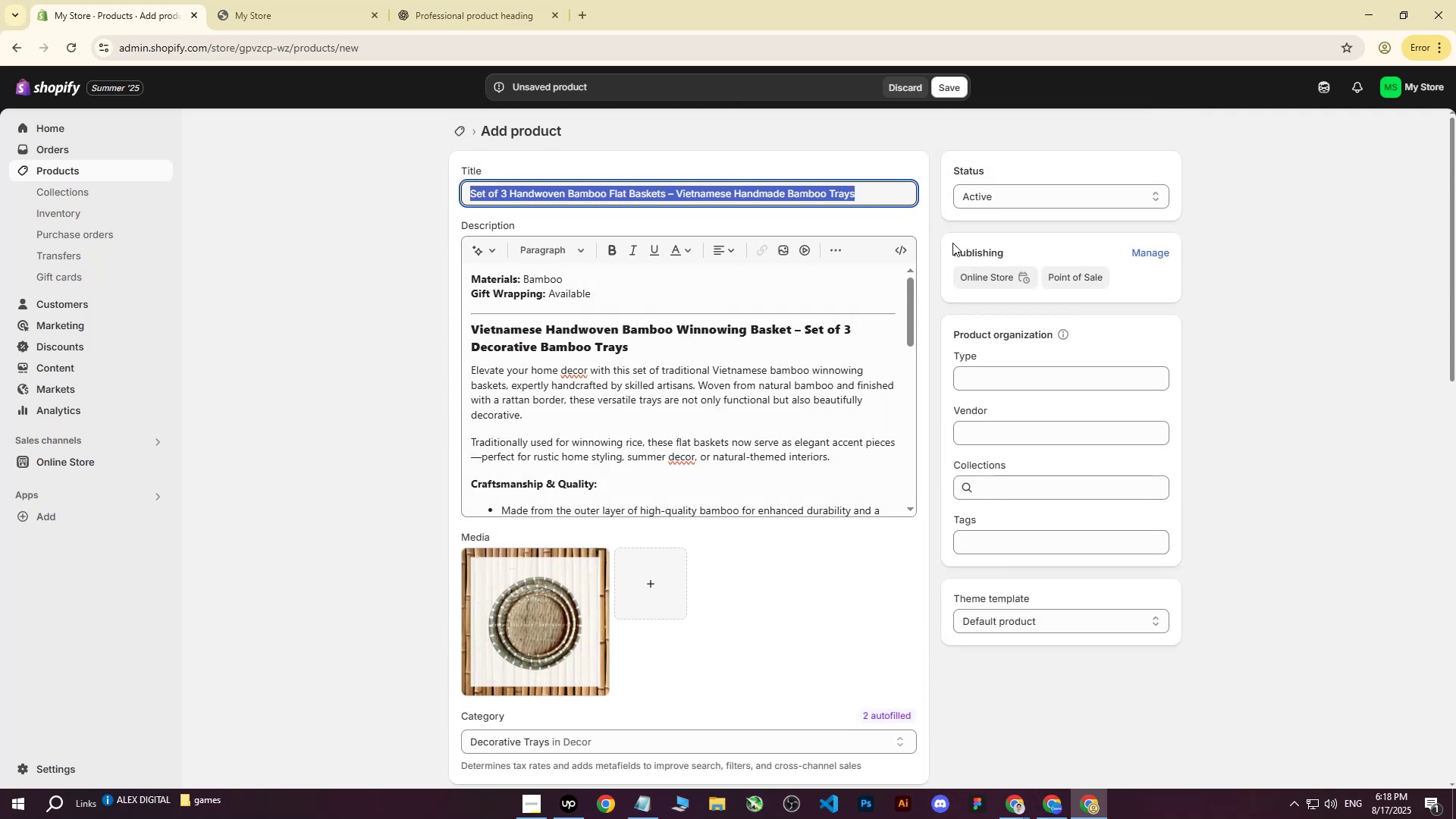 
left_click([991, 543])
 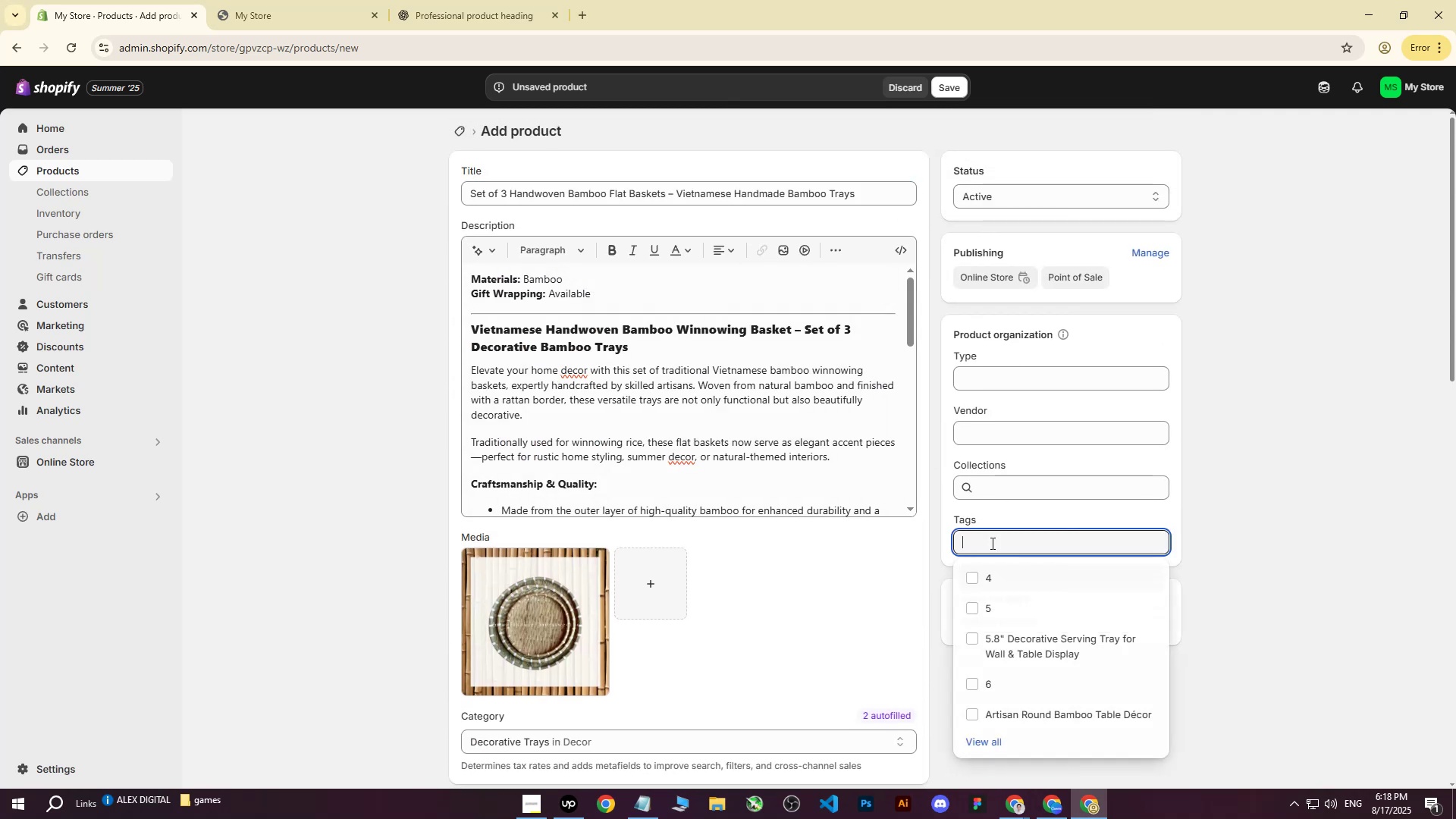 
key(Control+ControlLeft)
 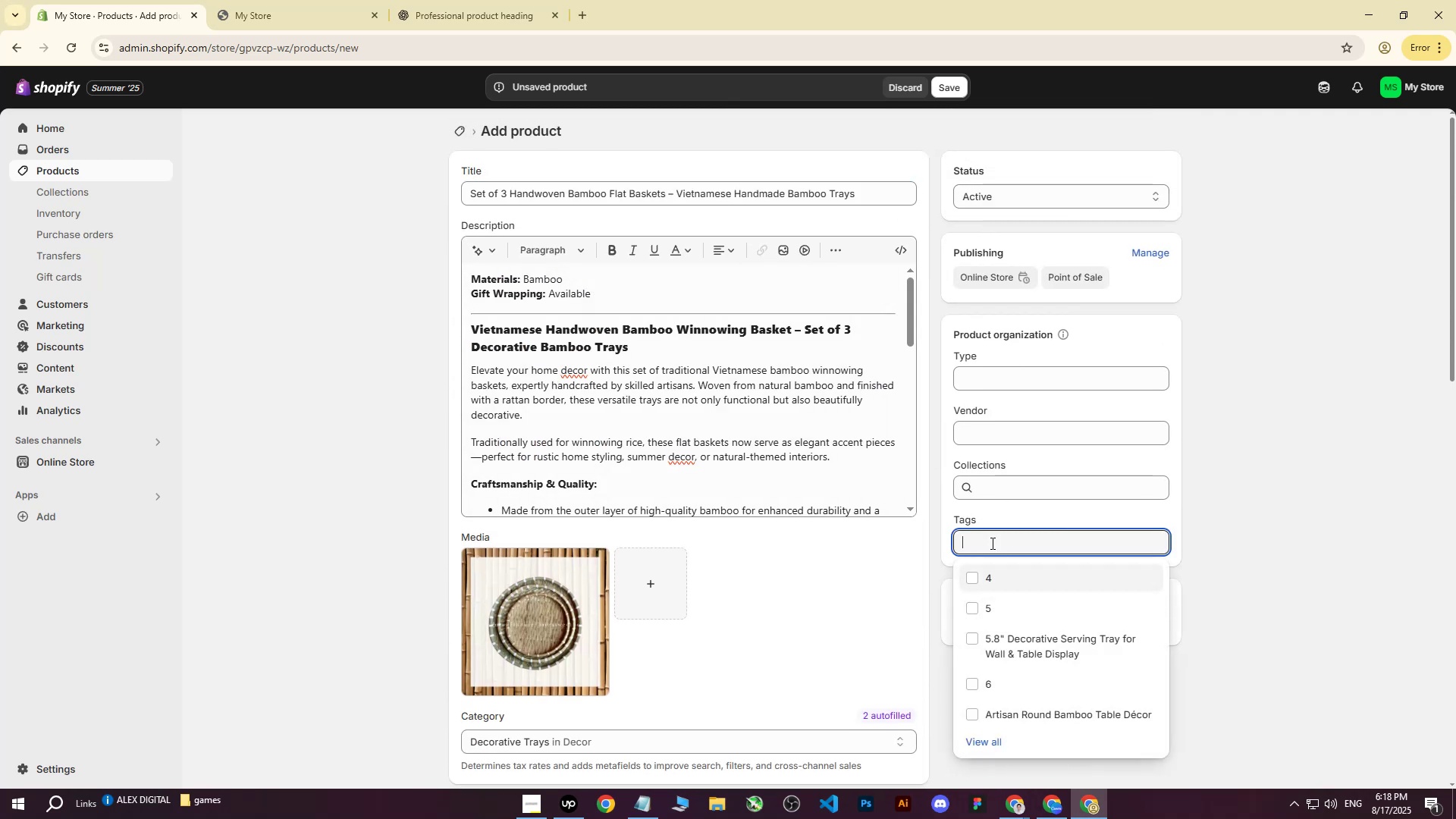 
key(Control+V)
 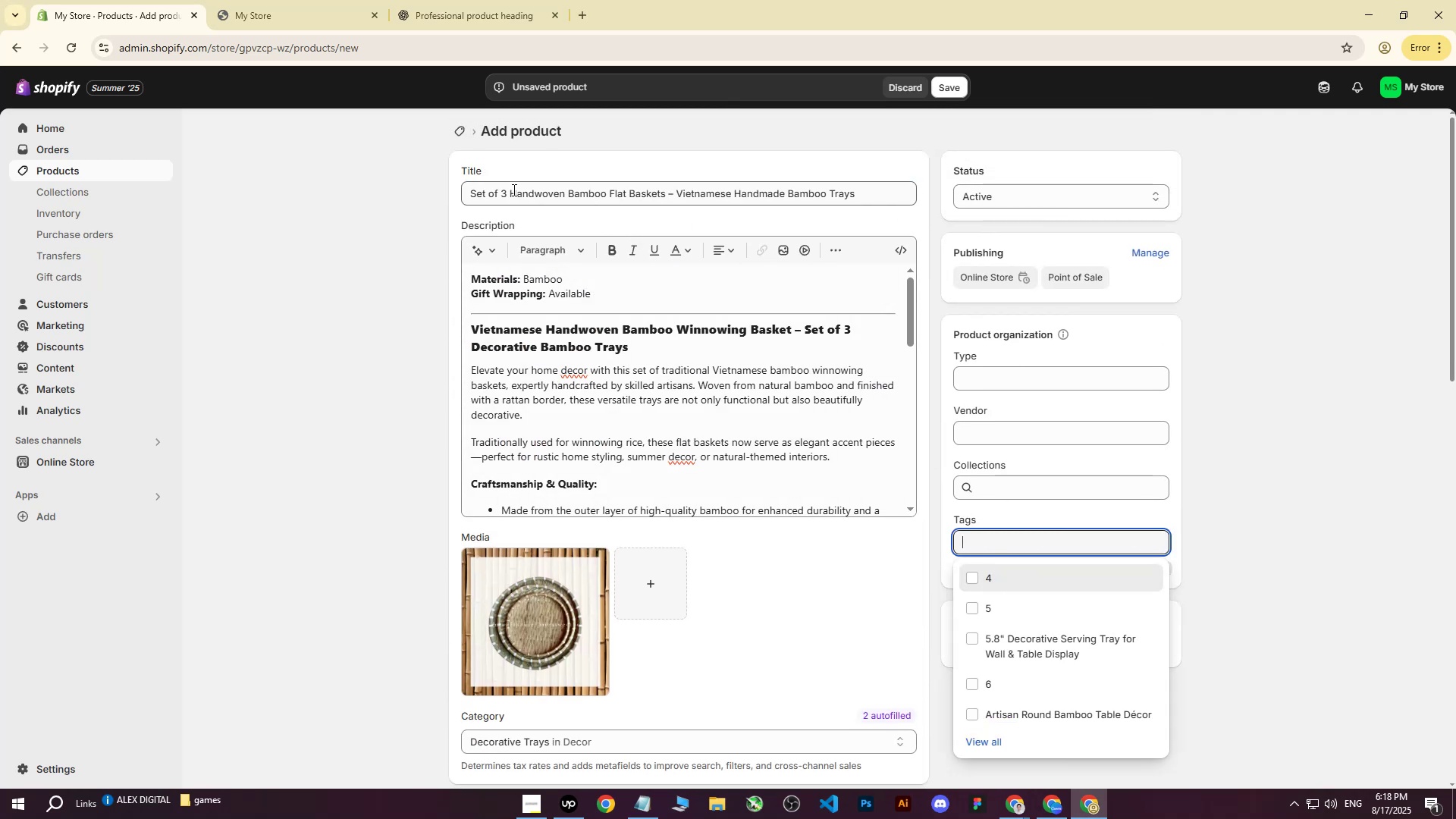 
left_click_drag(start_coordinate=[473, 192], to_coordinate=[664, 184])
 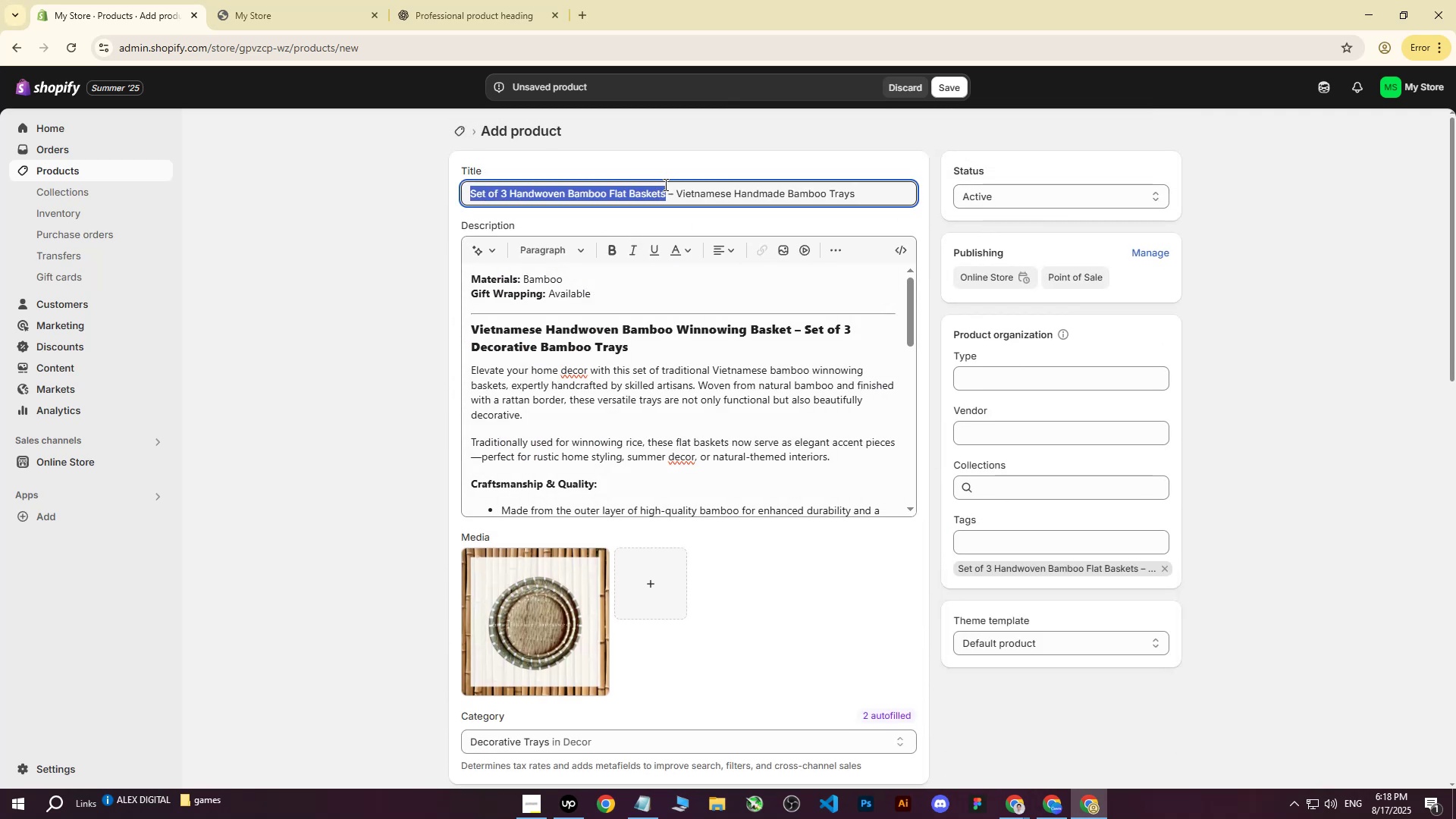 
key(Control+ControlLeft)
 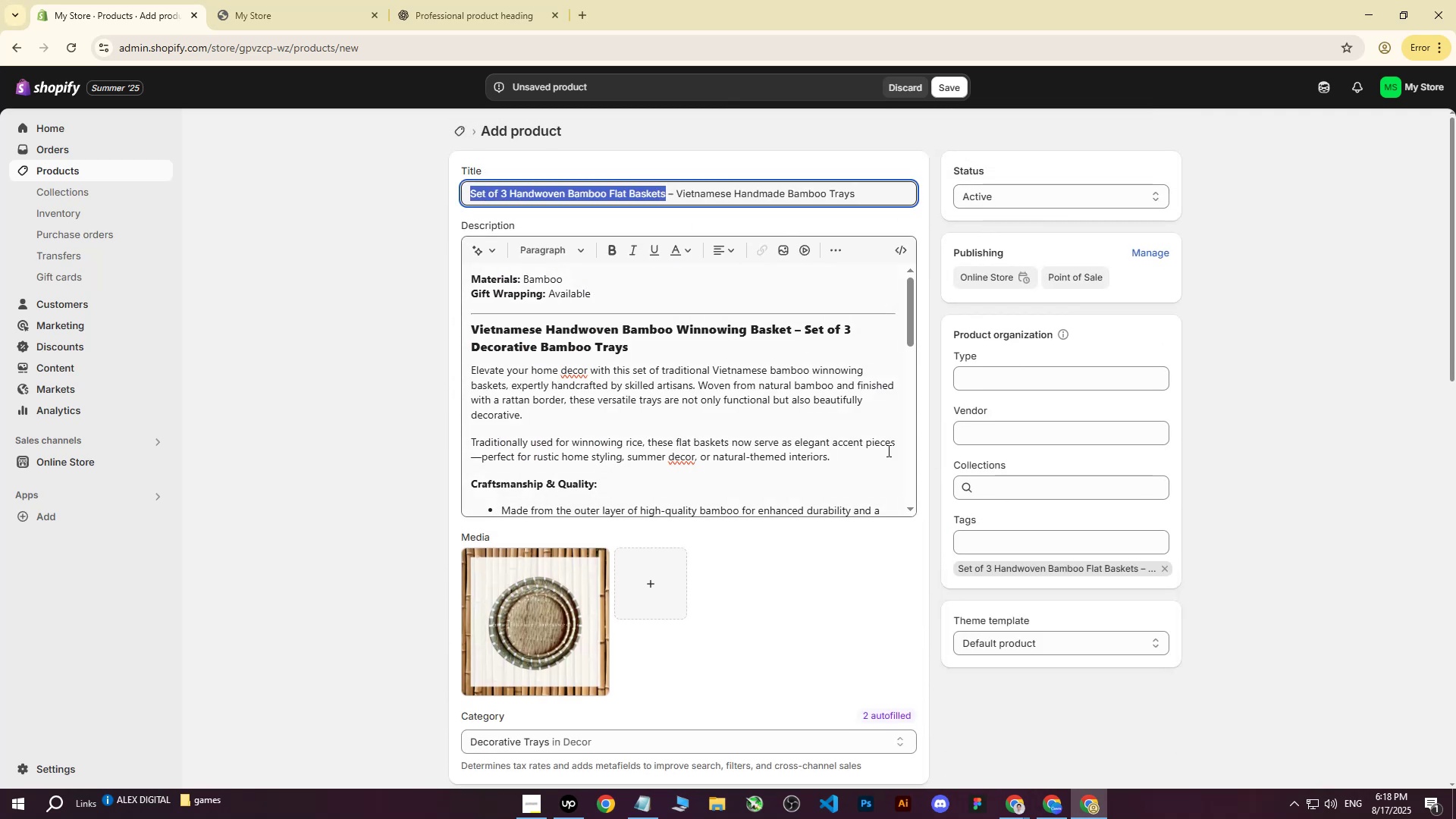 
key(Control+C)
 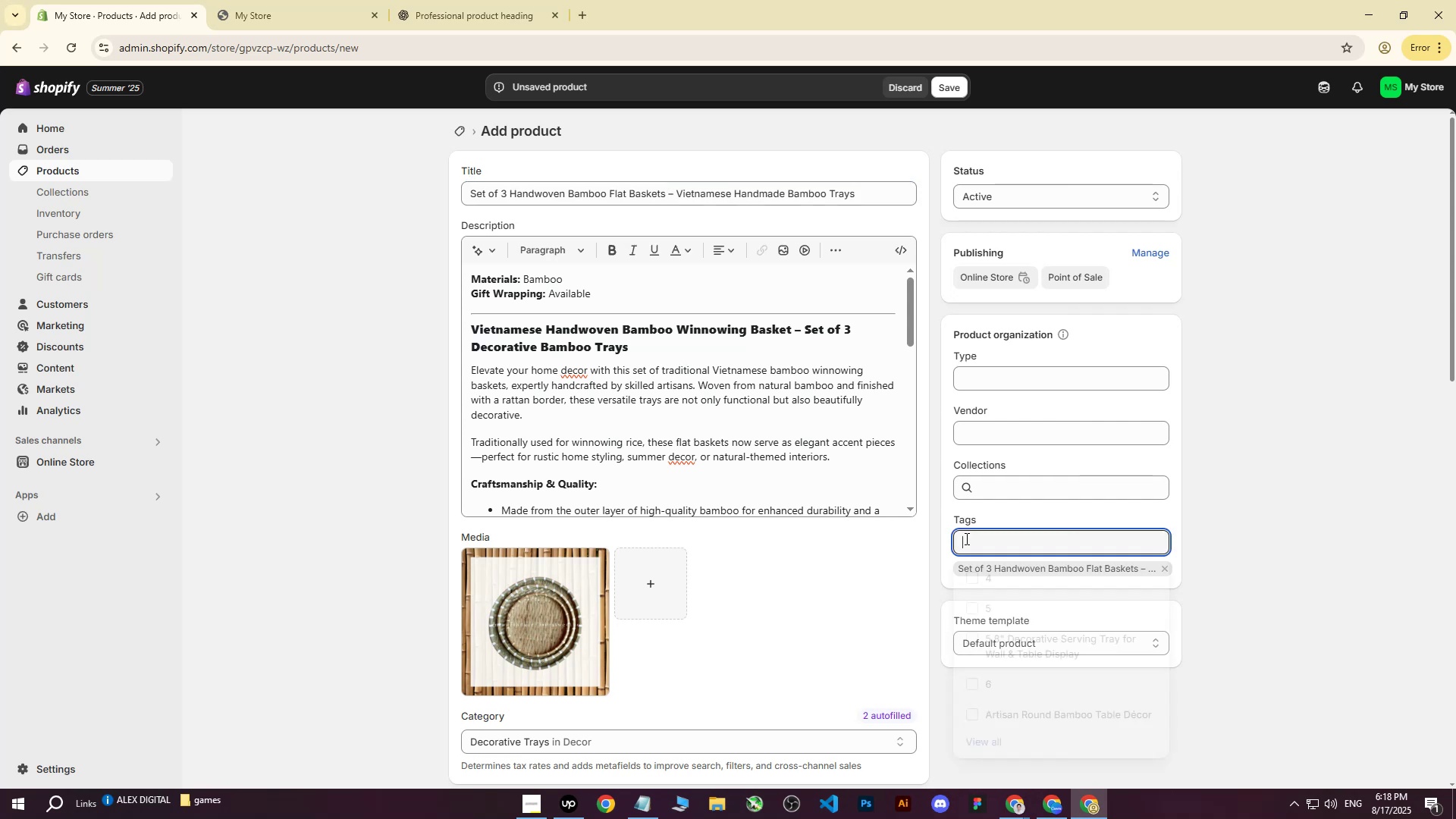 
key(Control+ControlLeft)
 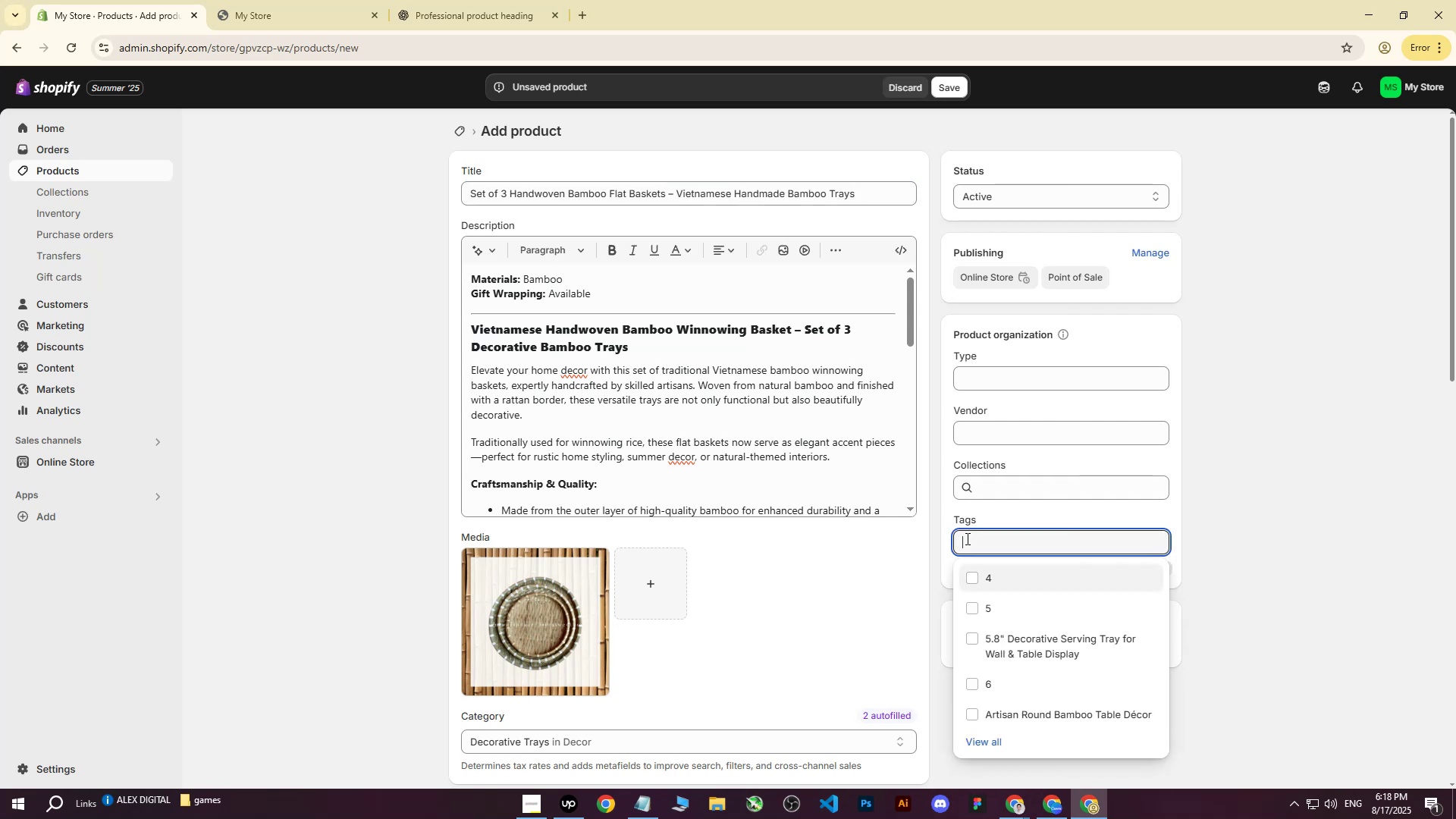 
key(Control+V)
 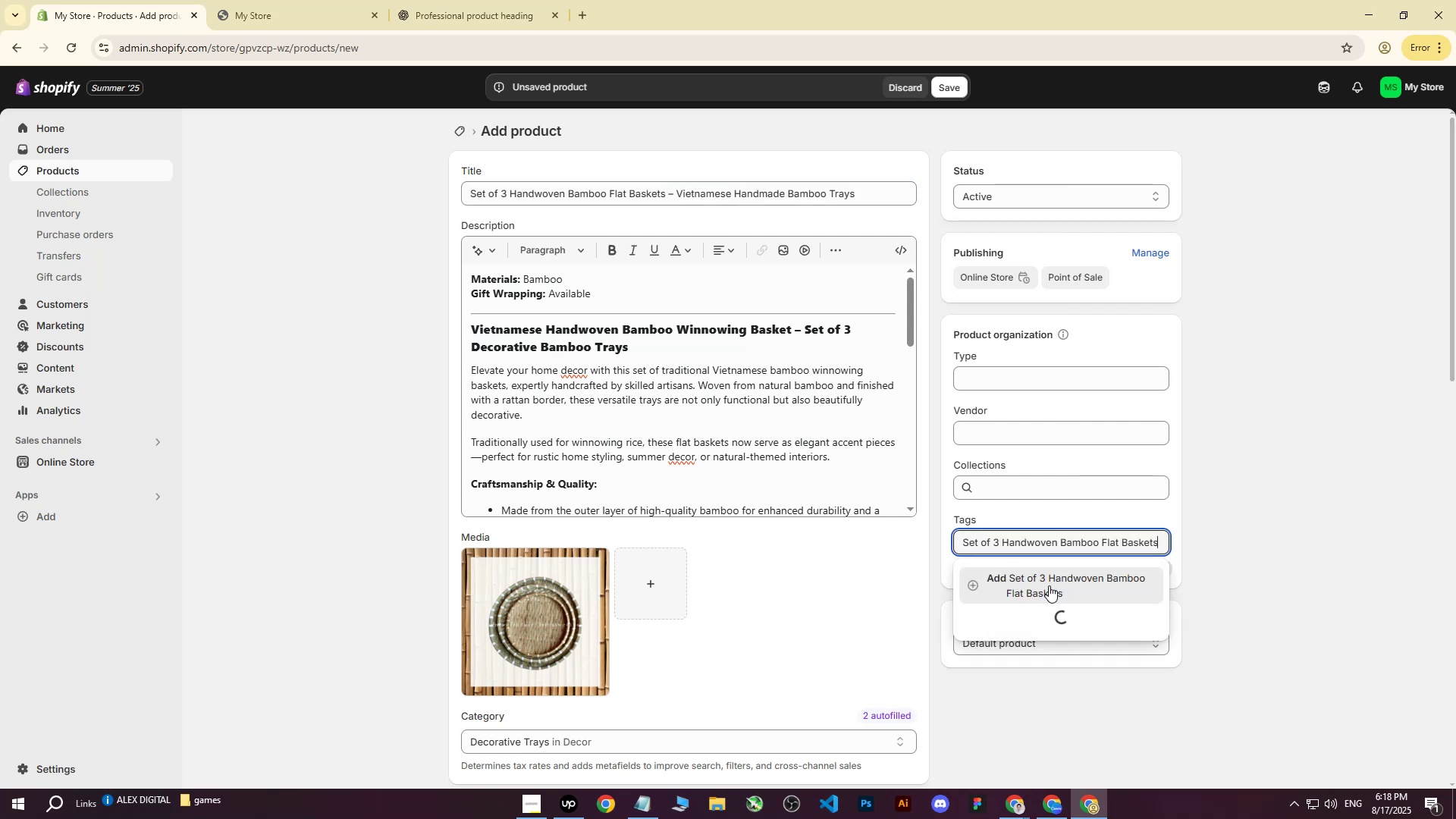 
left_click([1049, 585])
 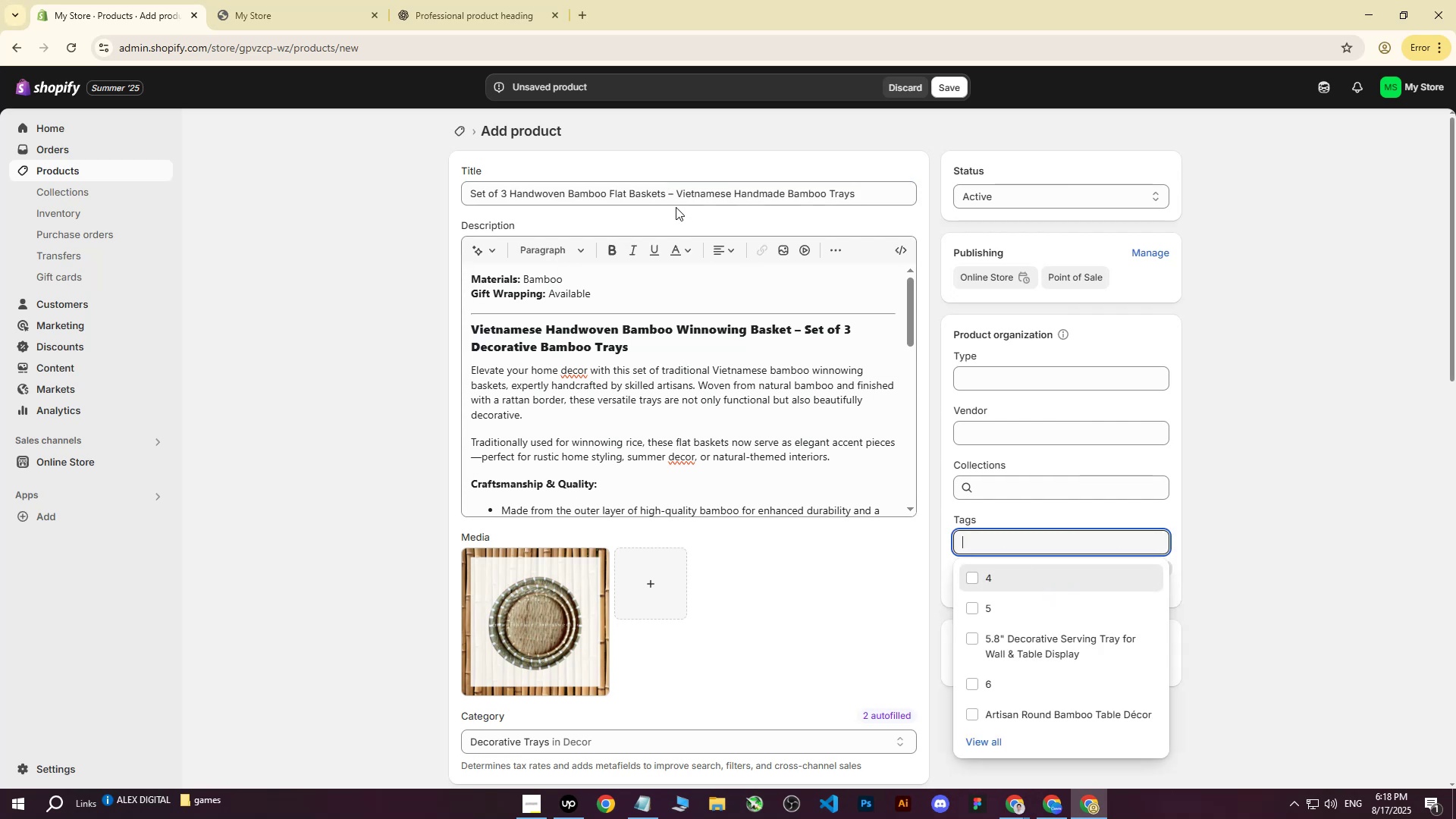 
left_click_drag(start_coordinate=[675, 195], to_coordinate=[913, 187])
 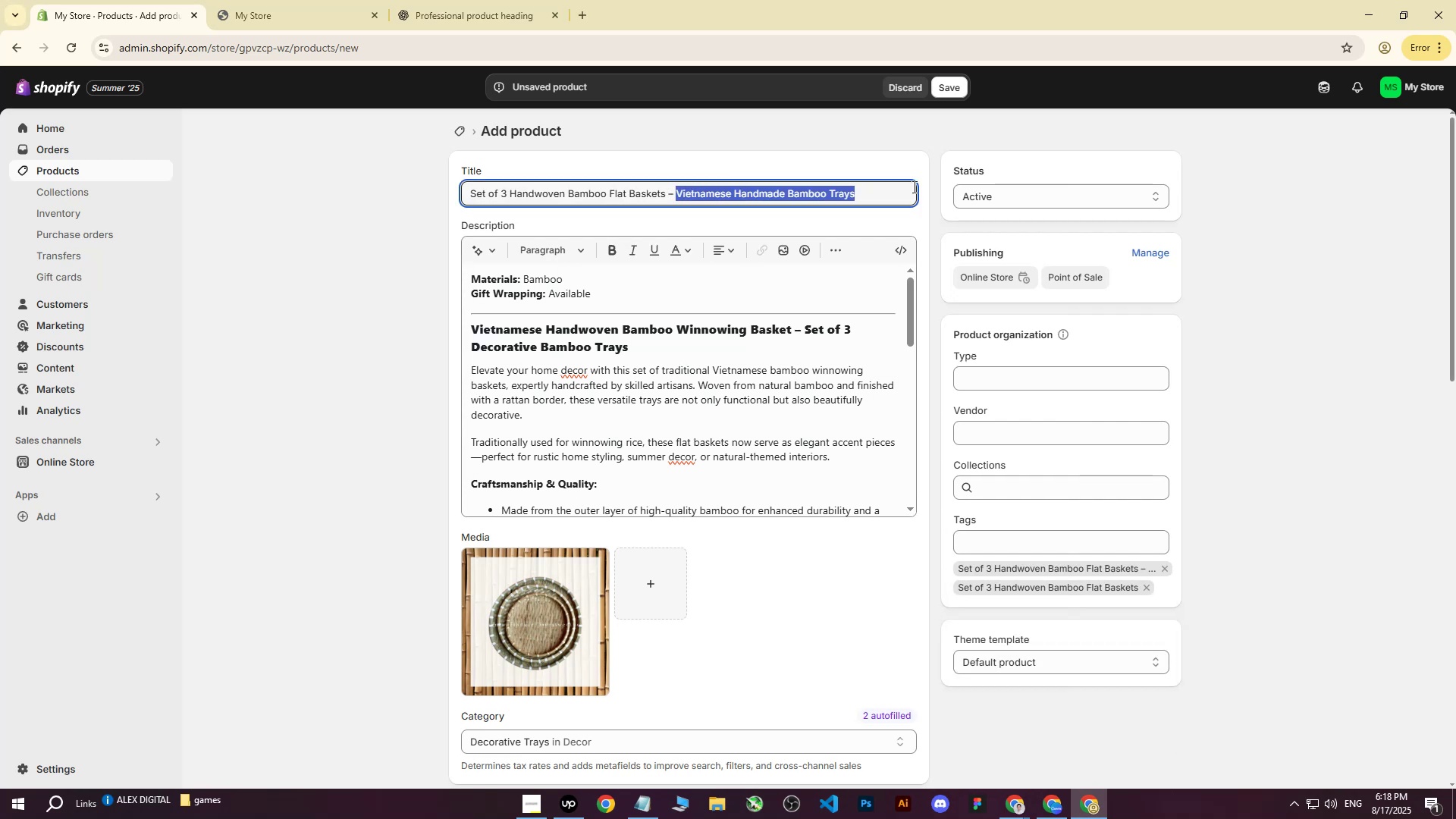 
key(Control+ControlLeft)
 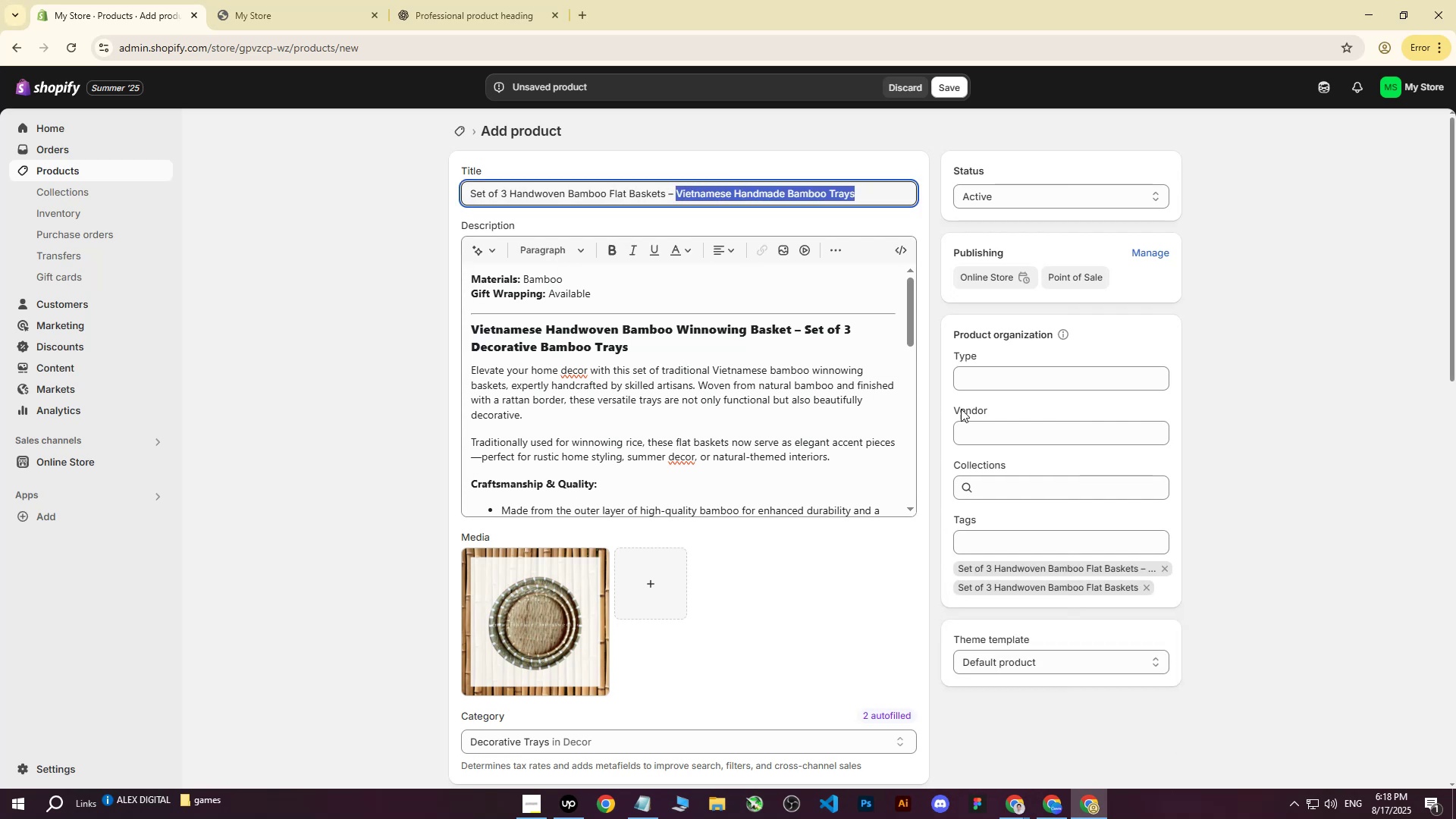 
key(Control+C)
 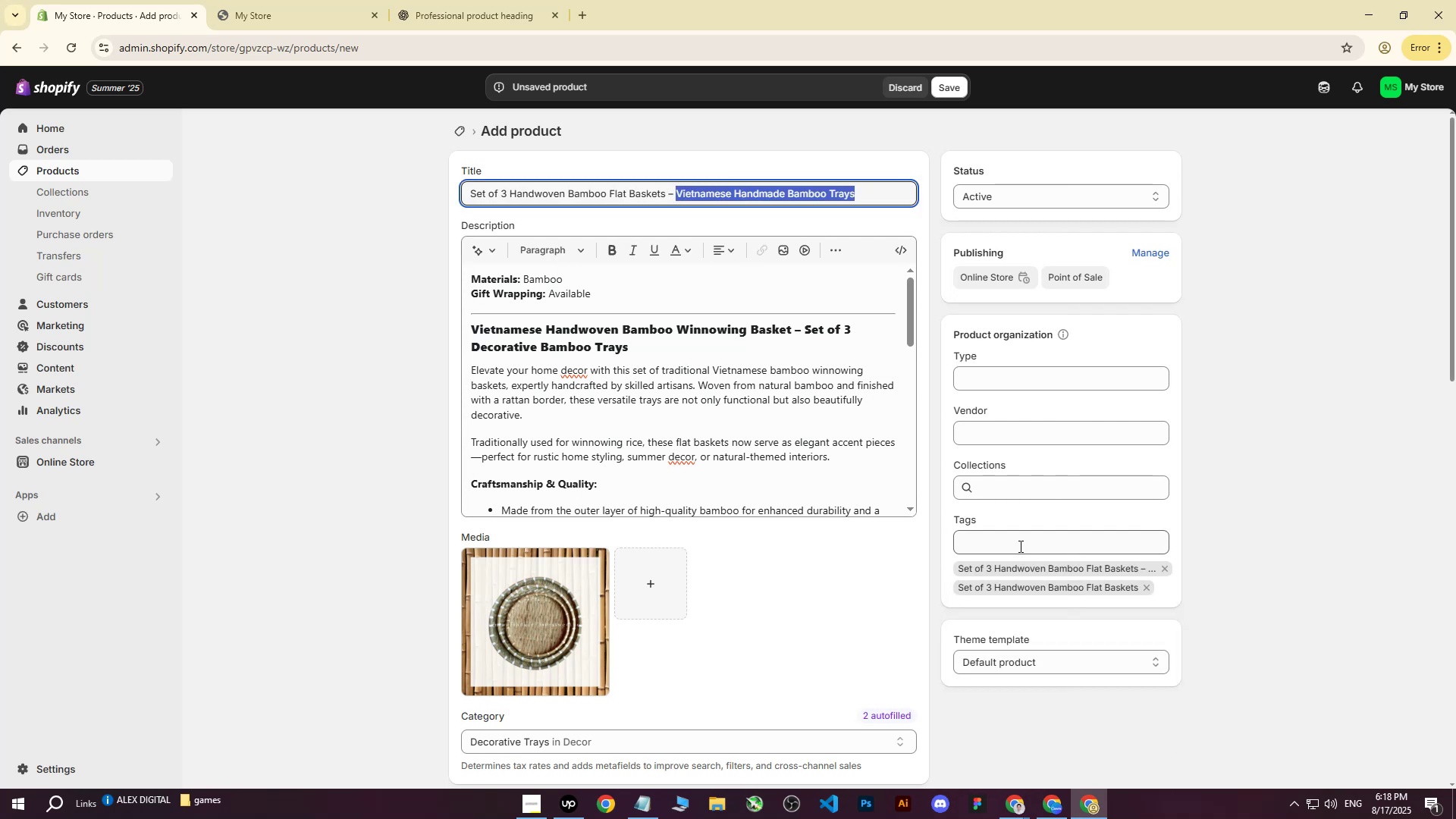 
left_click([1019, 546])
 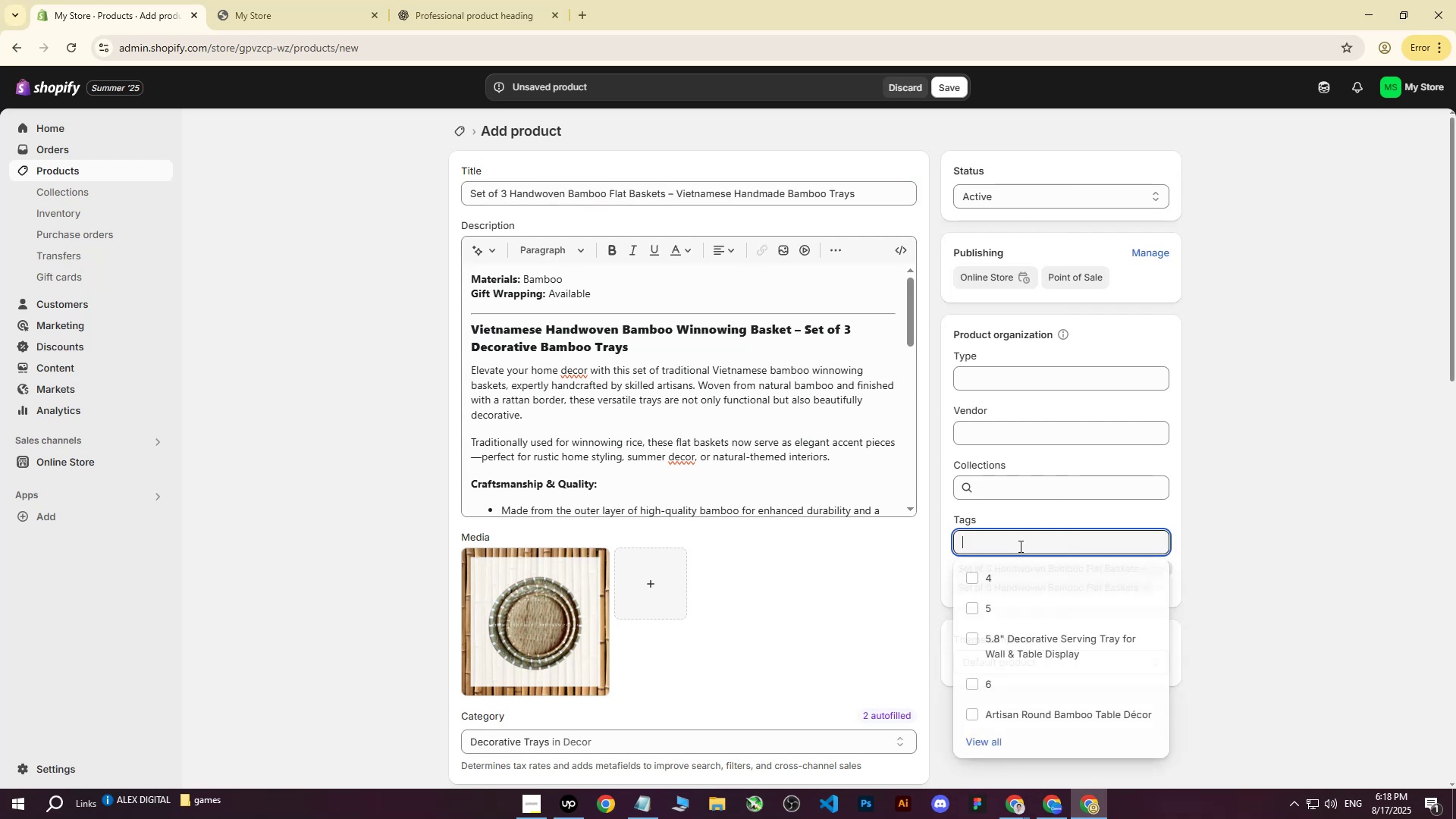 
key(Control+ControlLeft)
 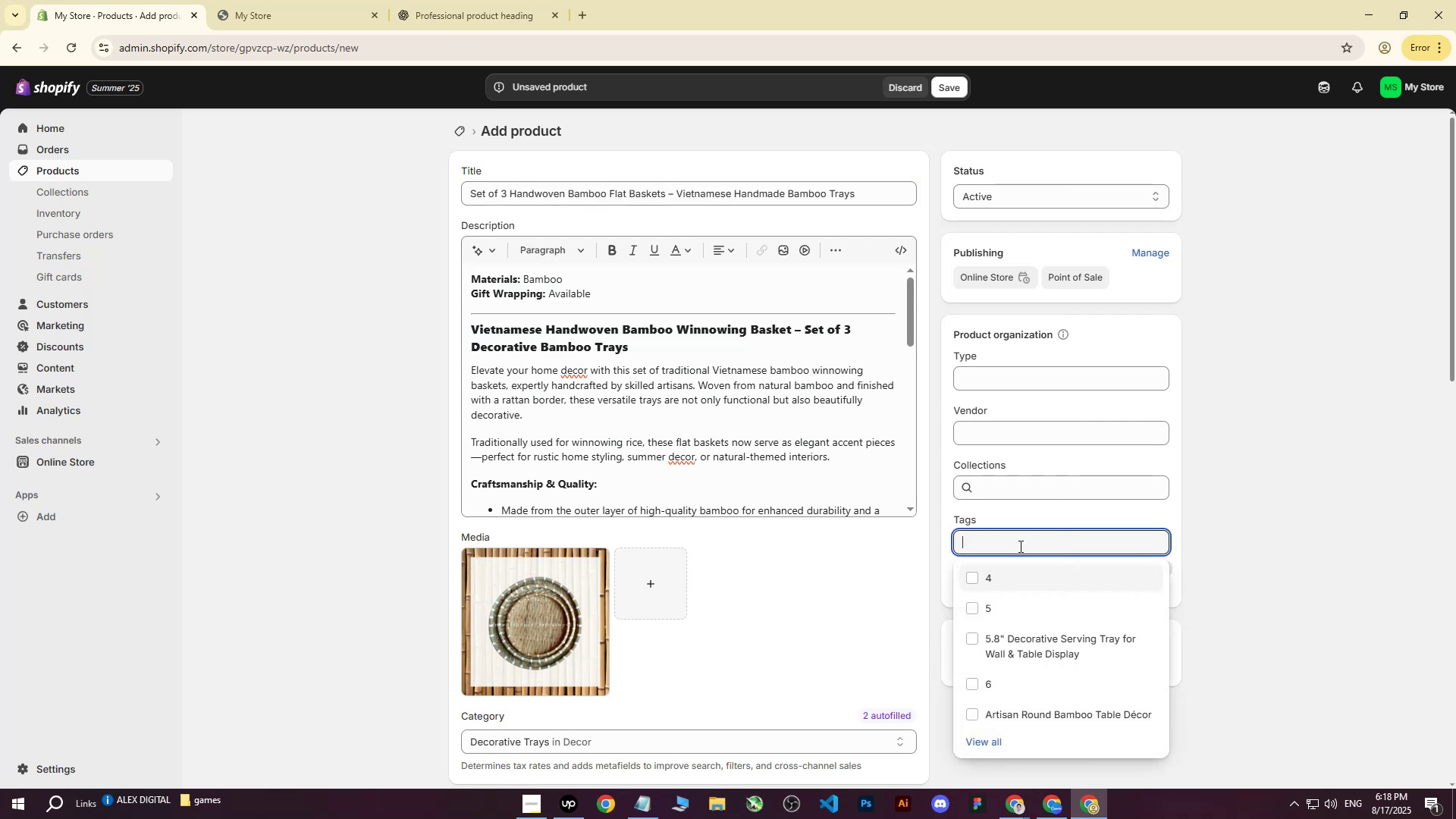 
key(Control+V)
 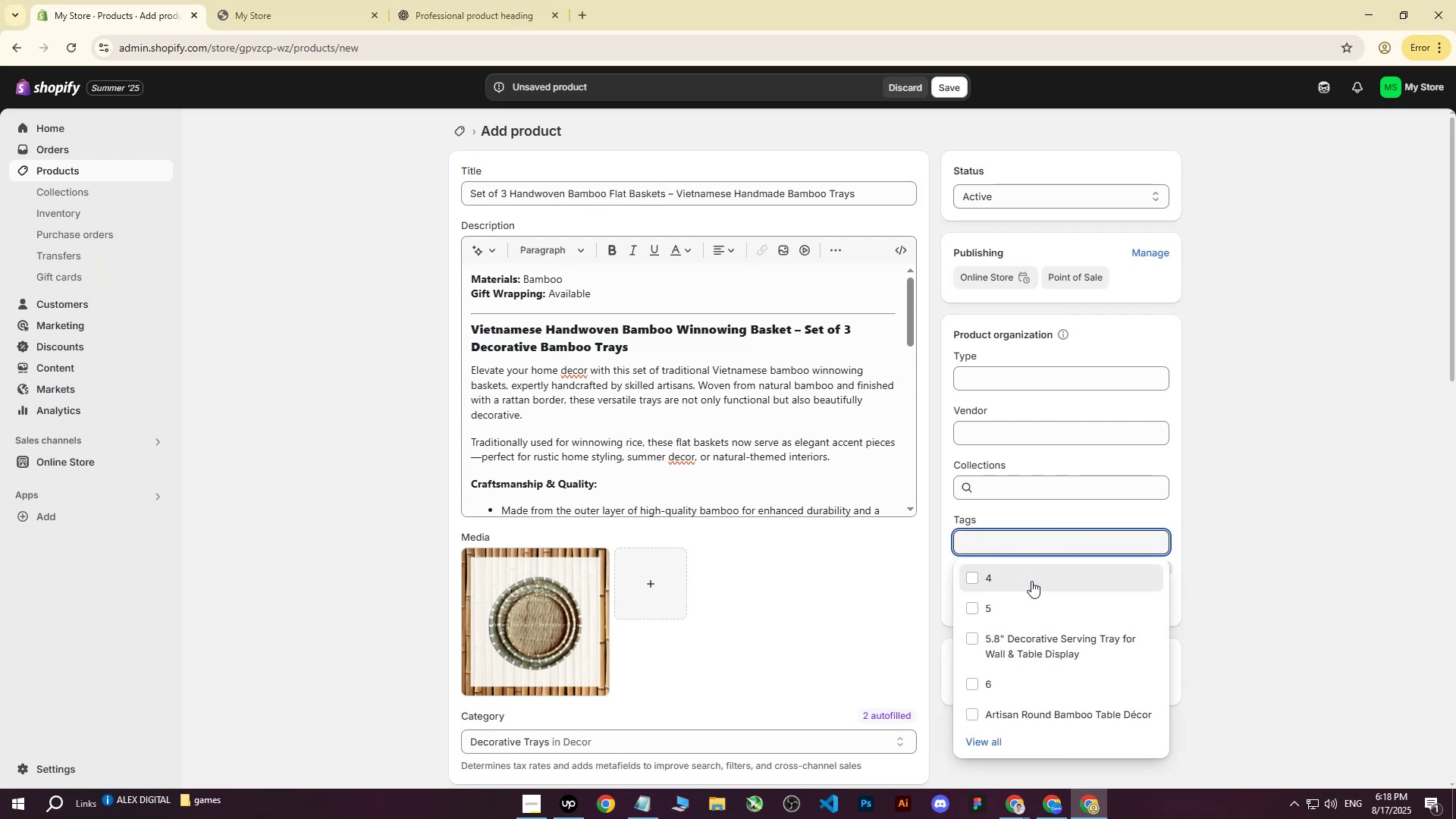 
double_click([1302, 394])
 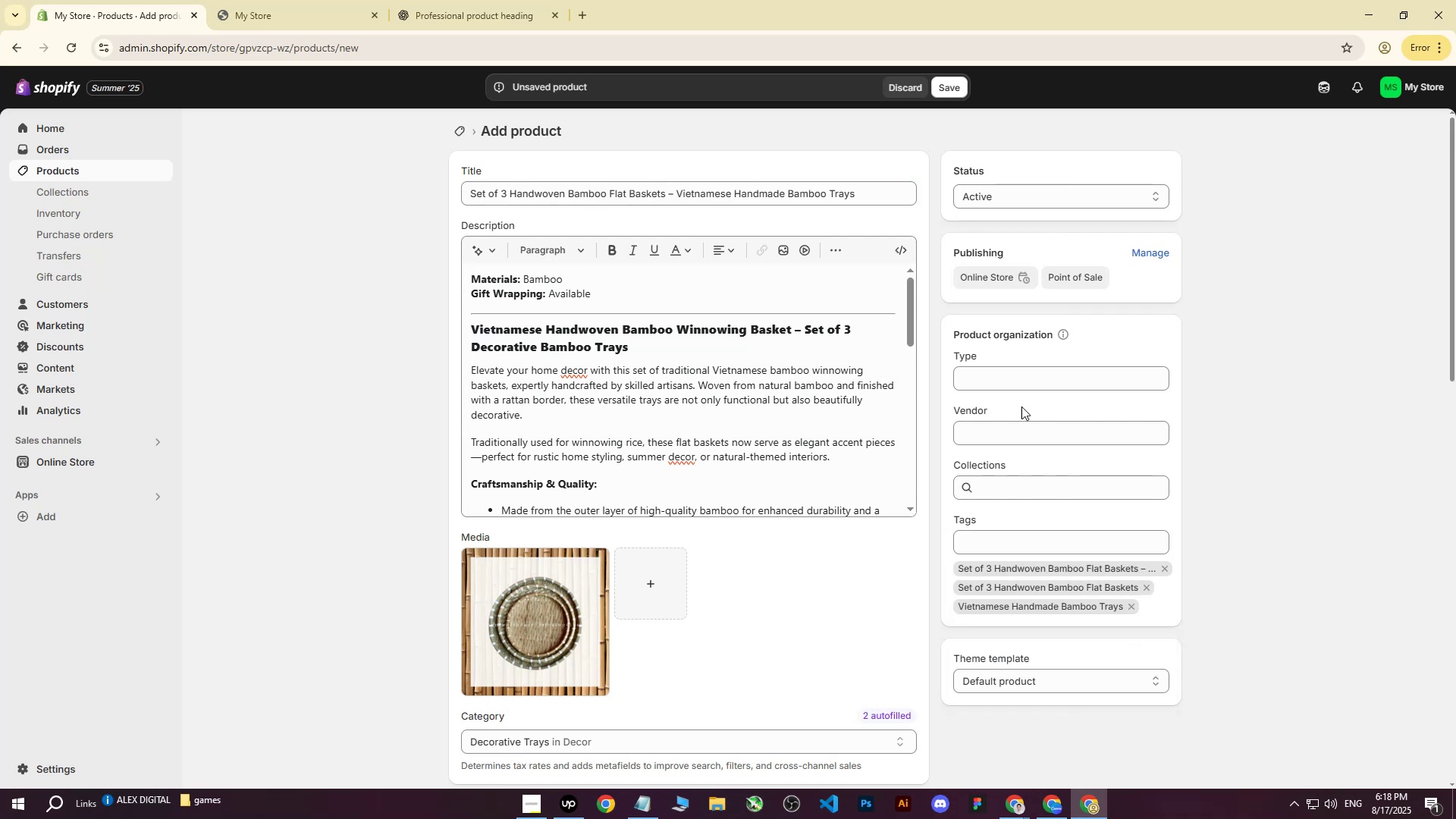 
scroll: coordinate [639, 479], scroll_direction: up, amount: 6.0
 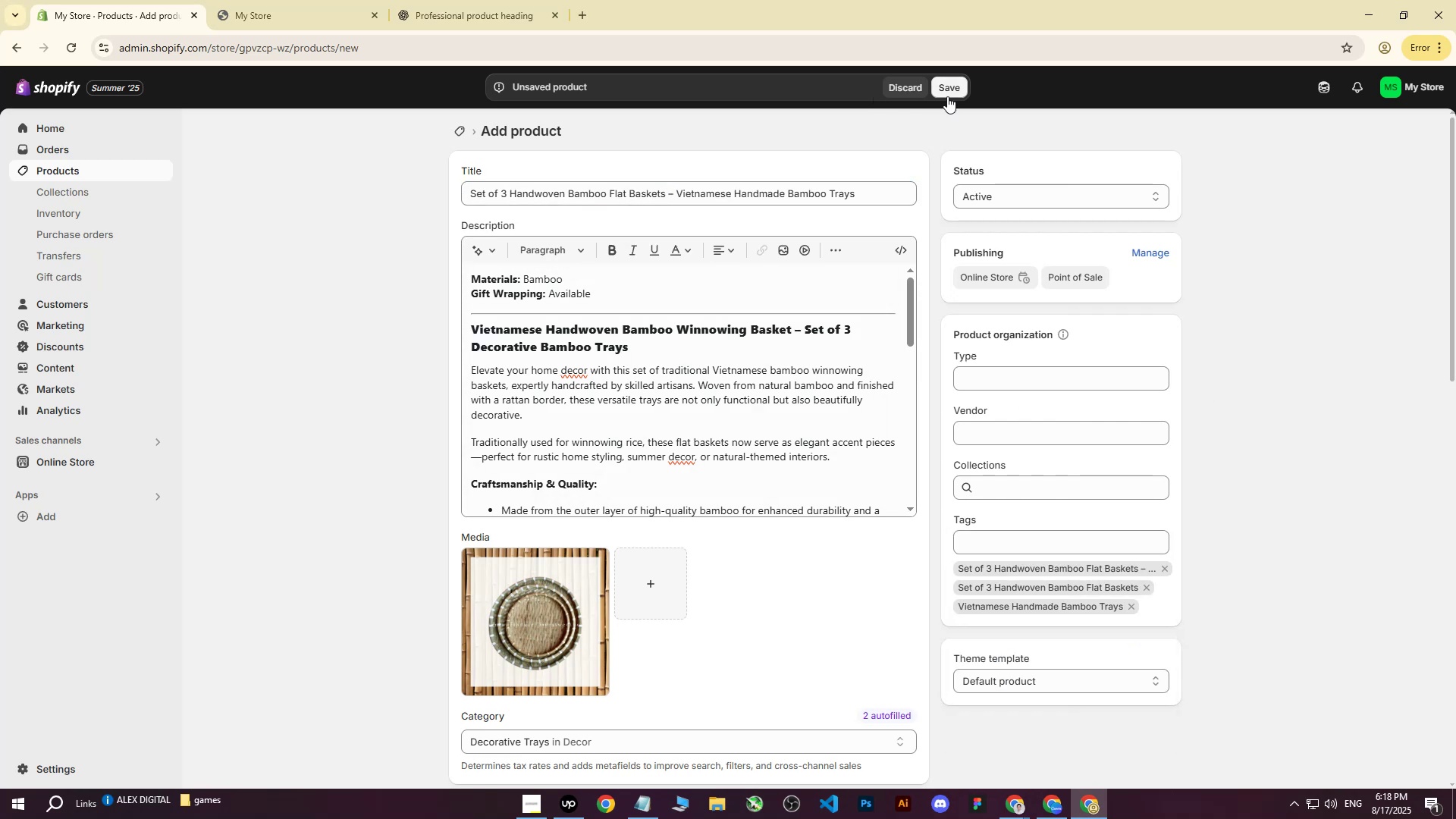 
left_click([951, 92])
 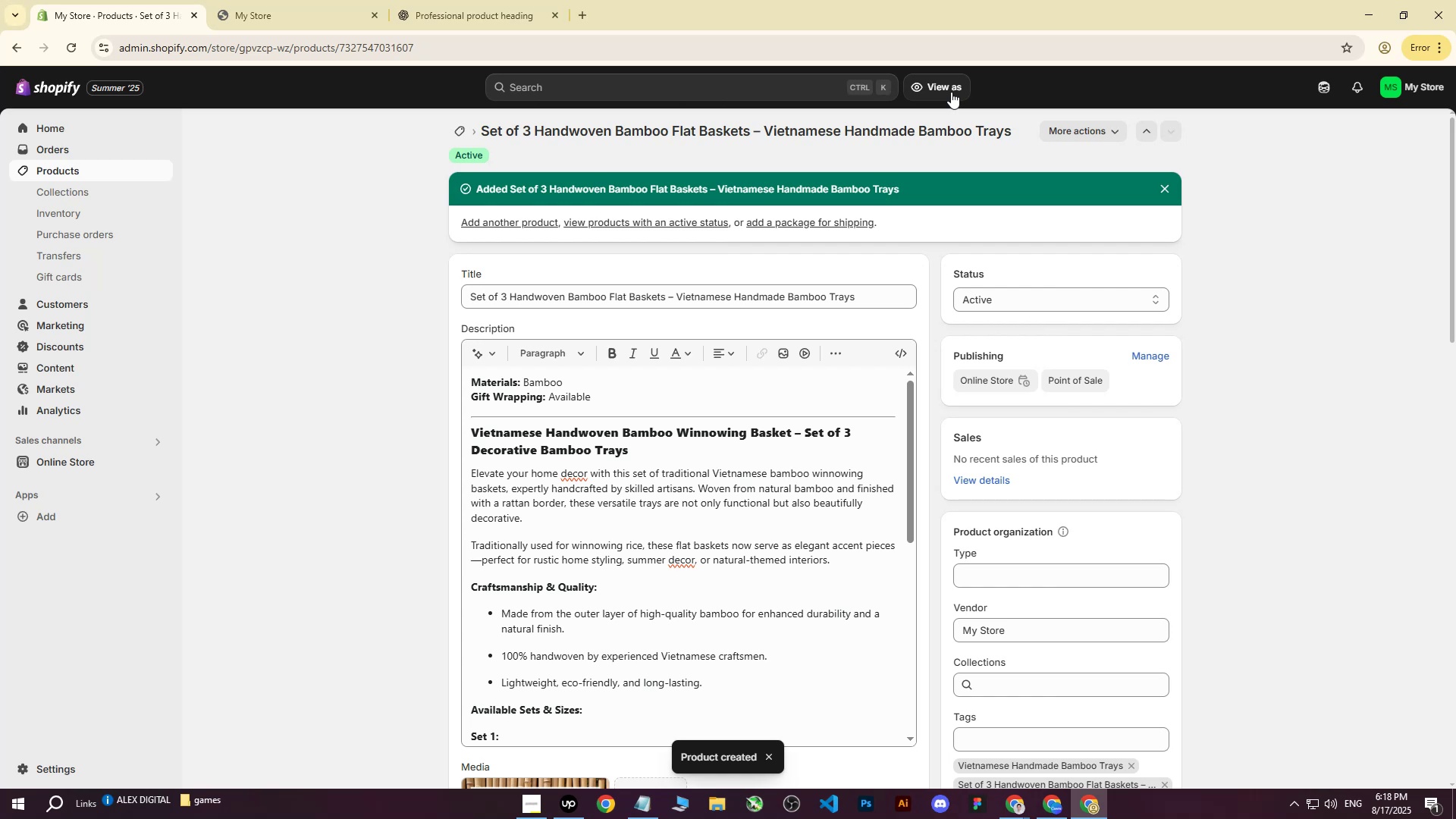 
wait(7.82)
 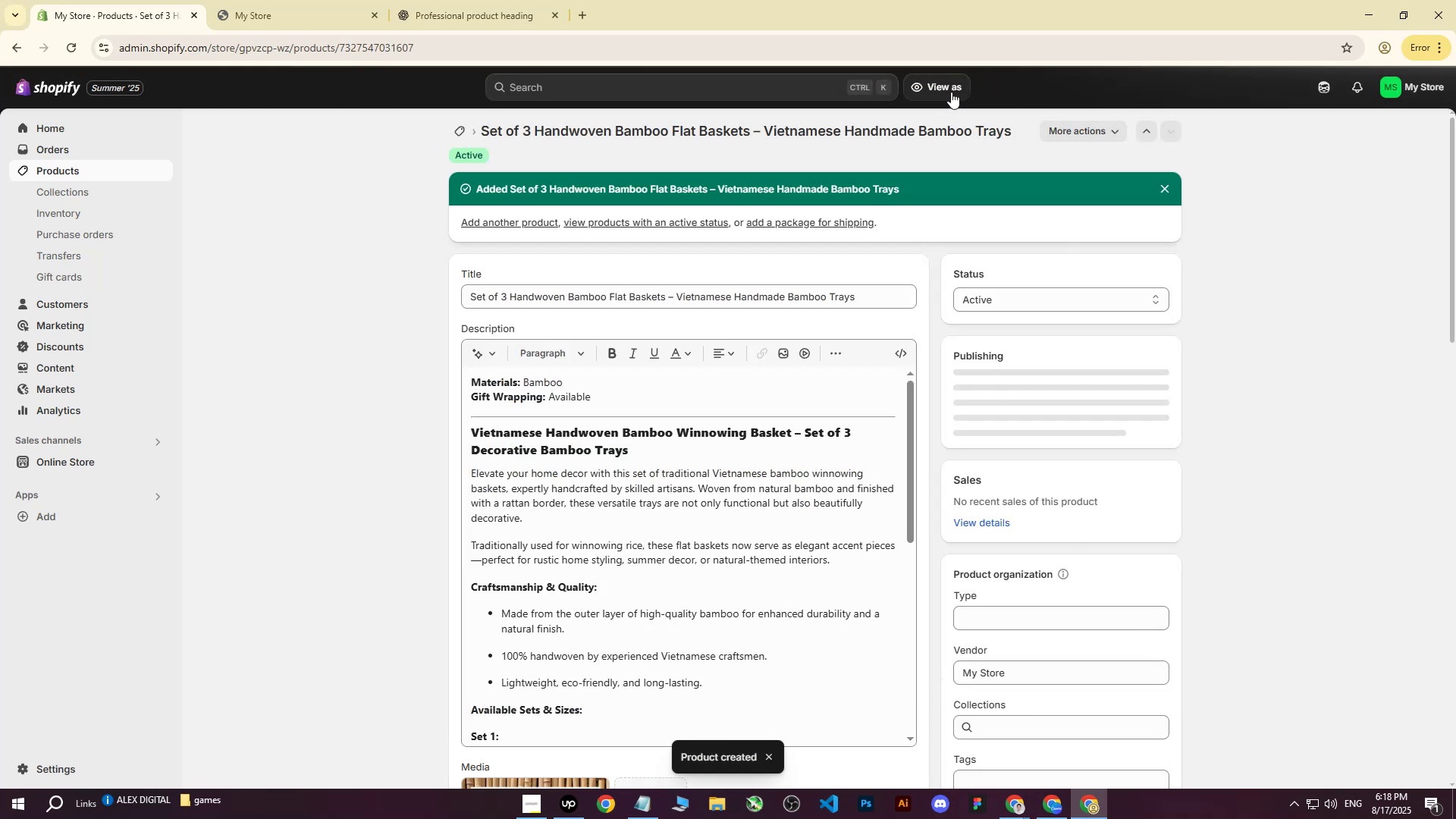 
scroll: coordinate [457, 480], scroll_direction: down, amount: 14.0
 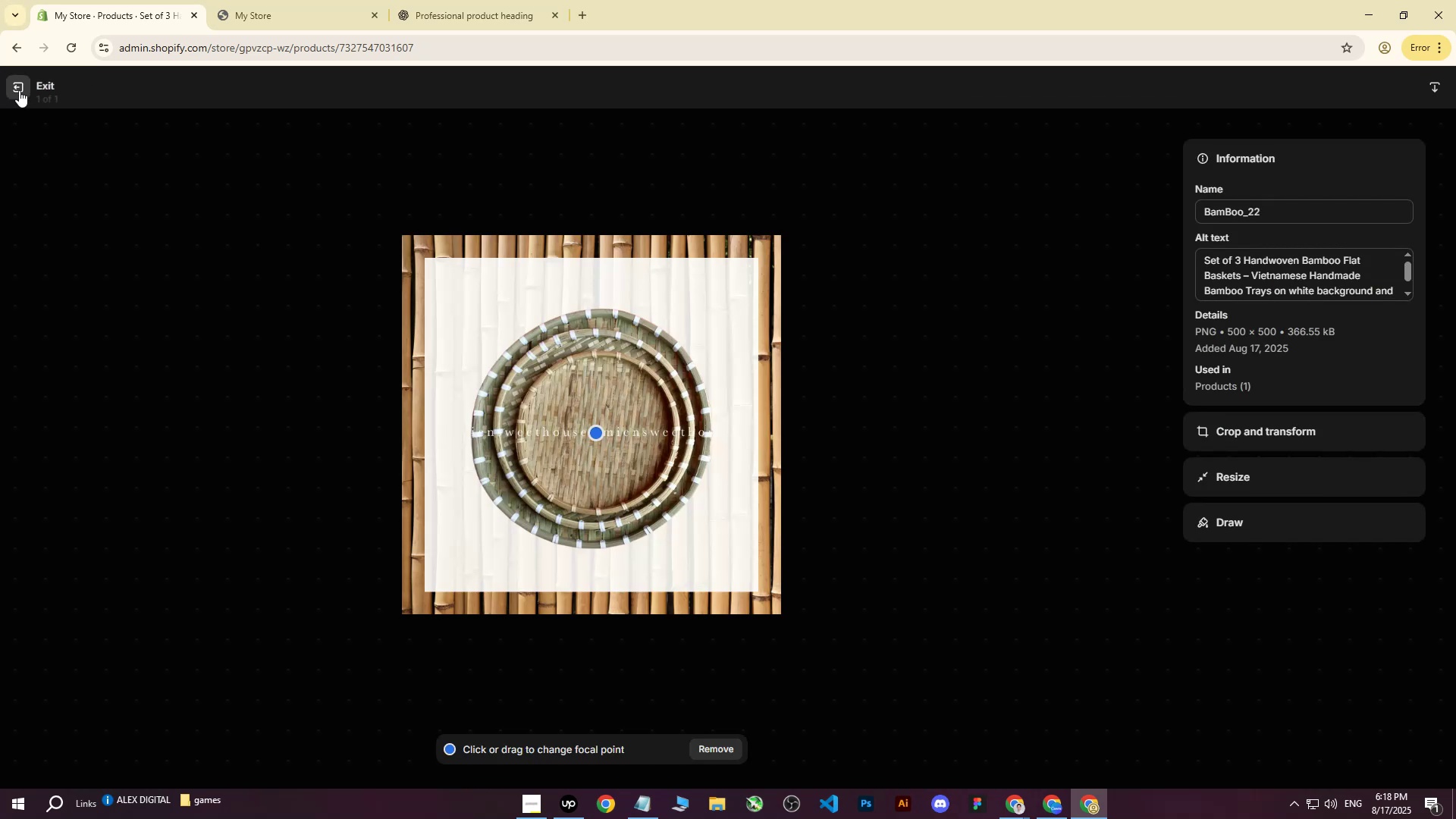 
left_click([22, 86])
 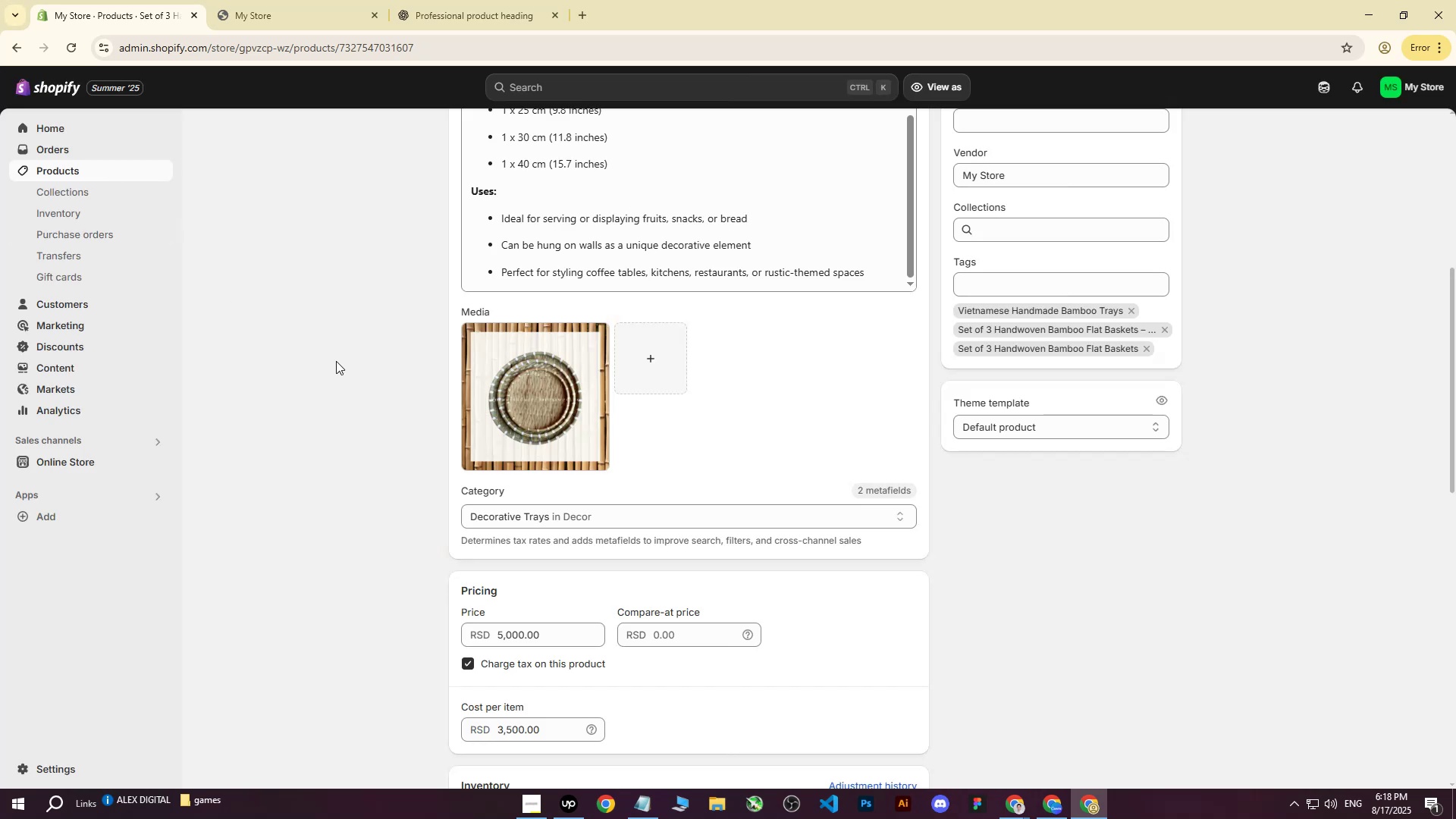 
scroll: coordinate [622, 416], scroll_direction: up, amount: 18.0
 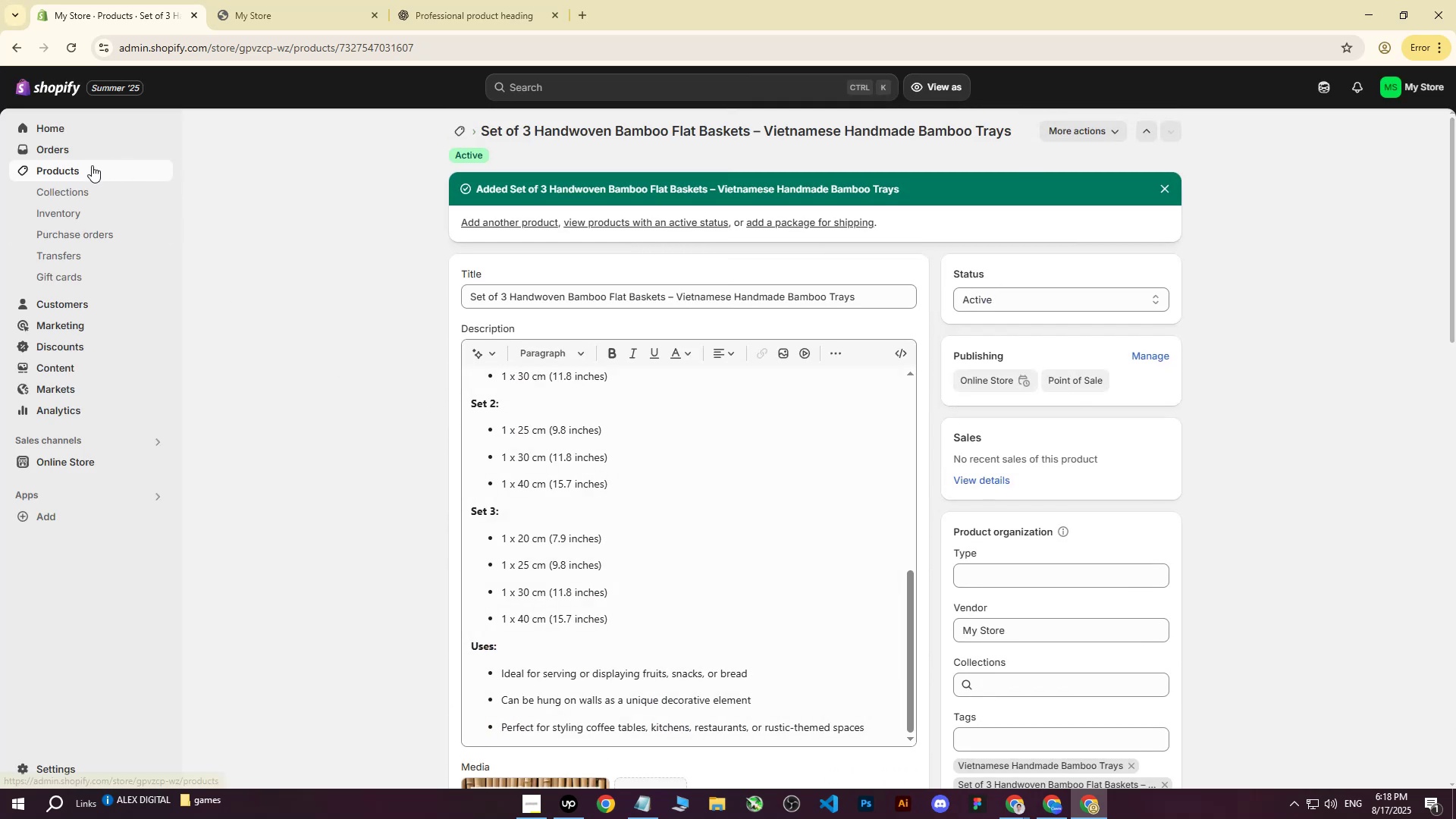 
left_click([92, 165])
 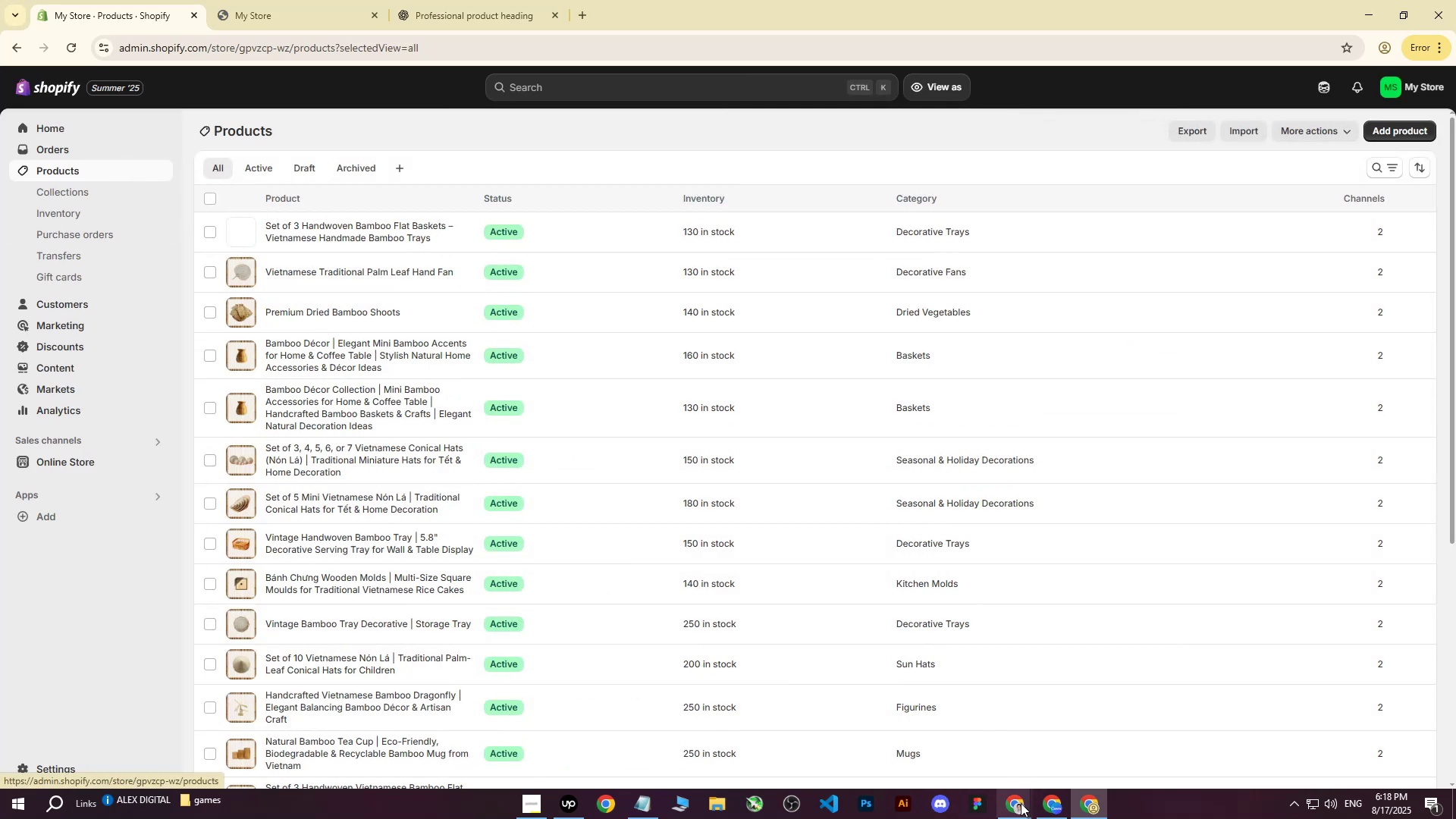 
double_click([942, 752])
 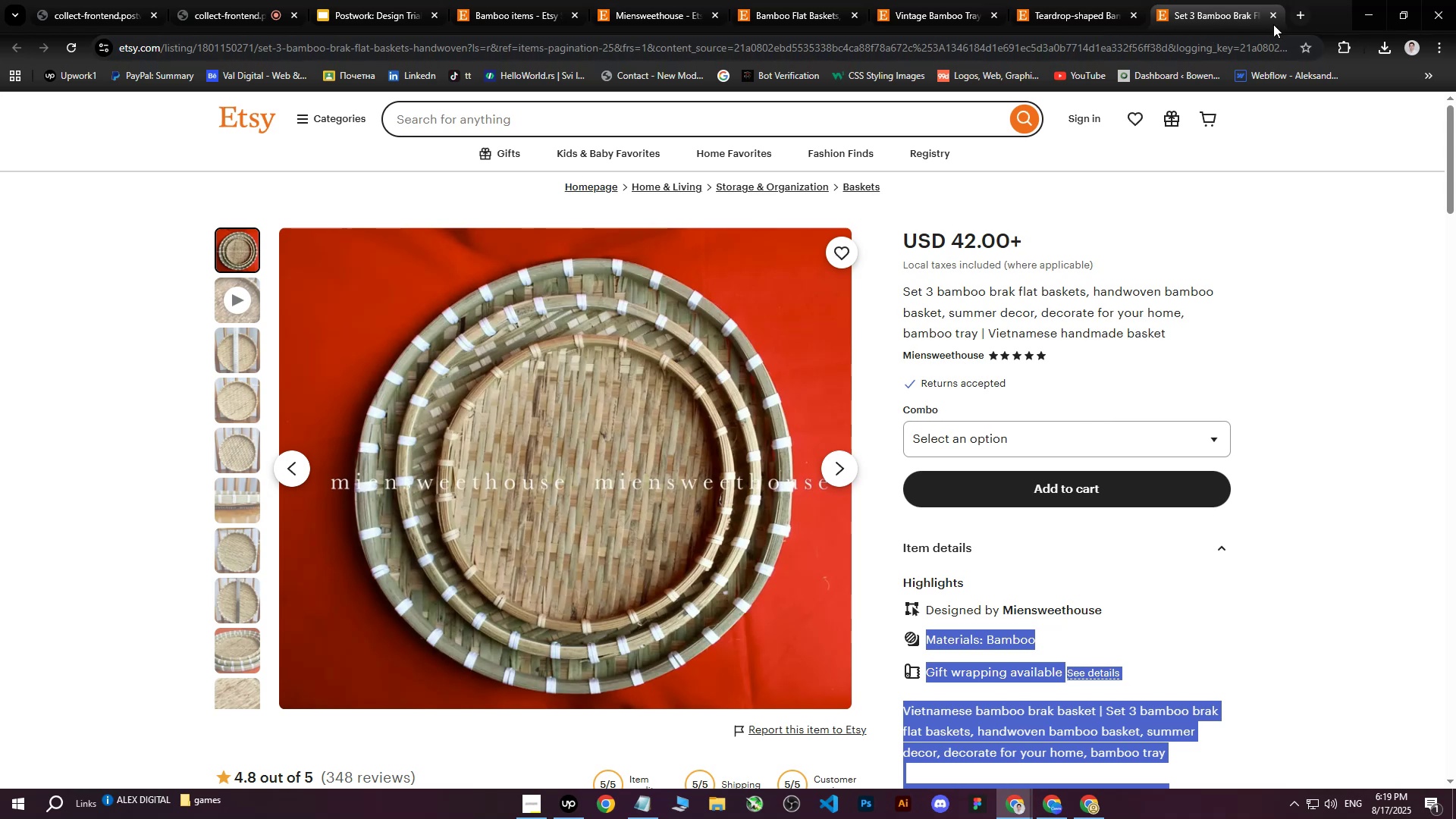 
left_click([1275, 19])
 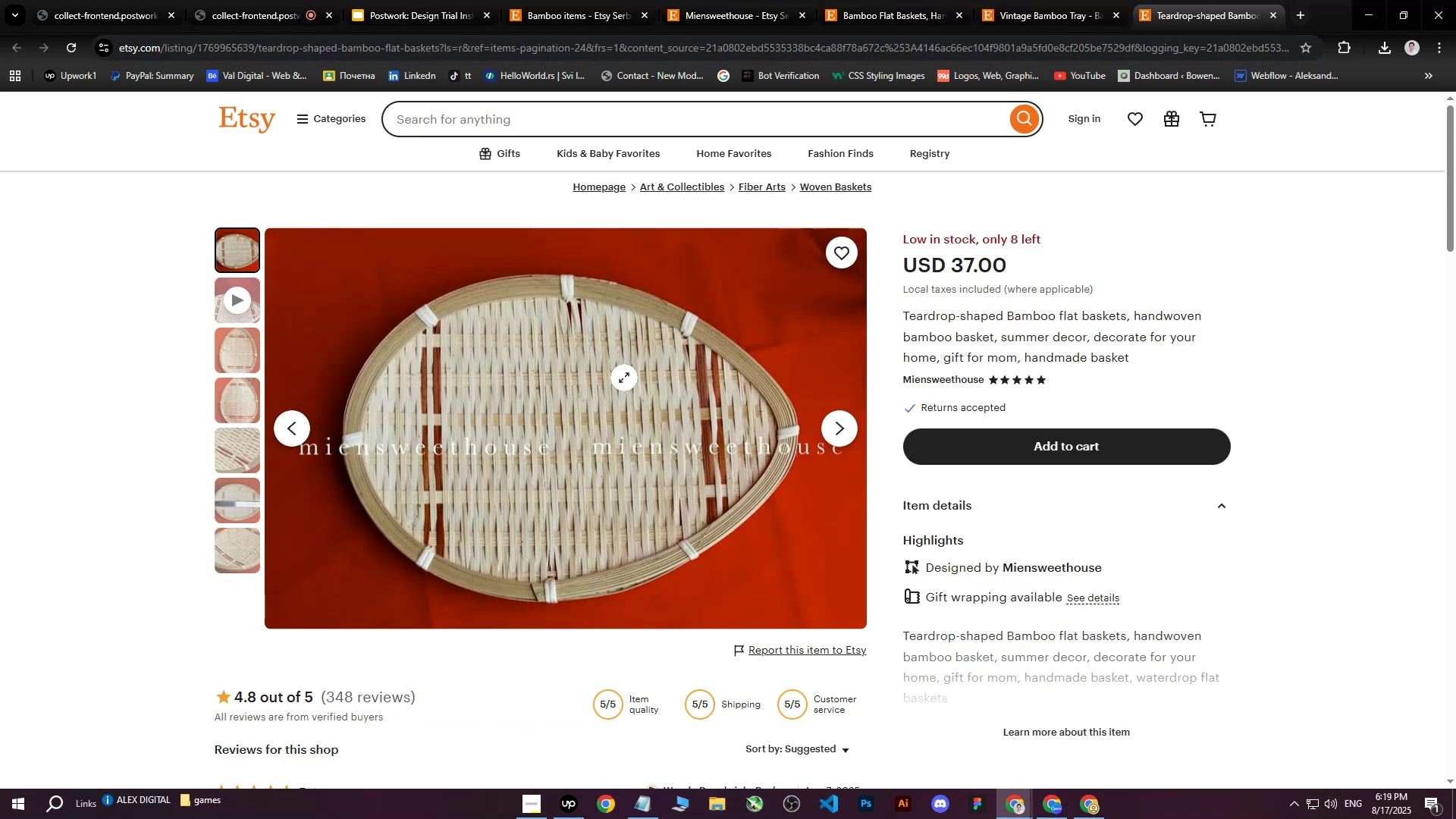 
right_click([602, 378])
 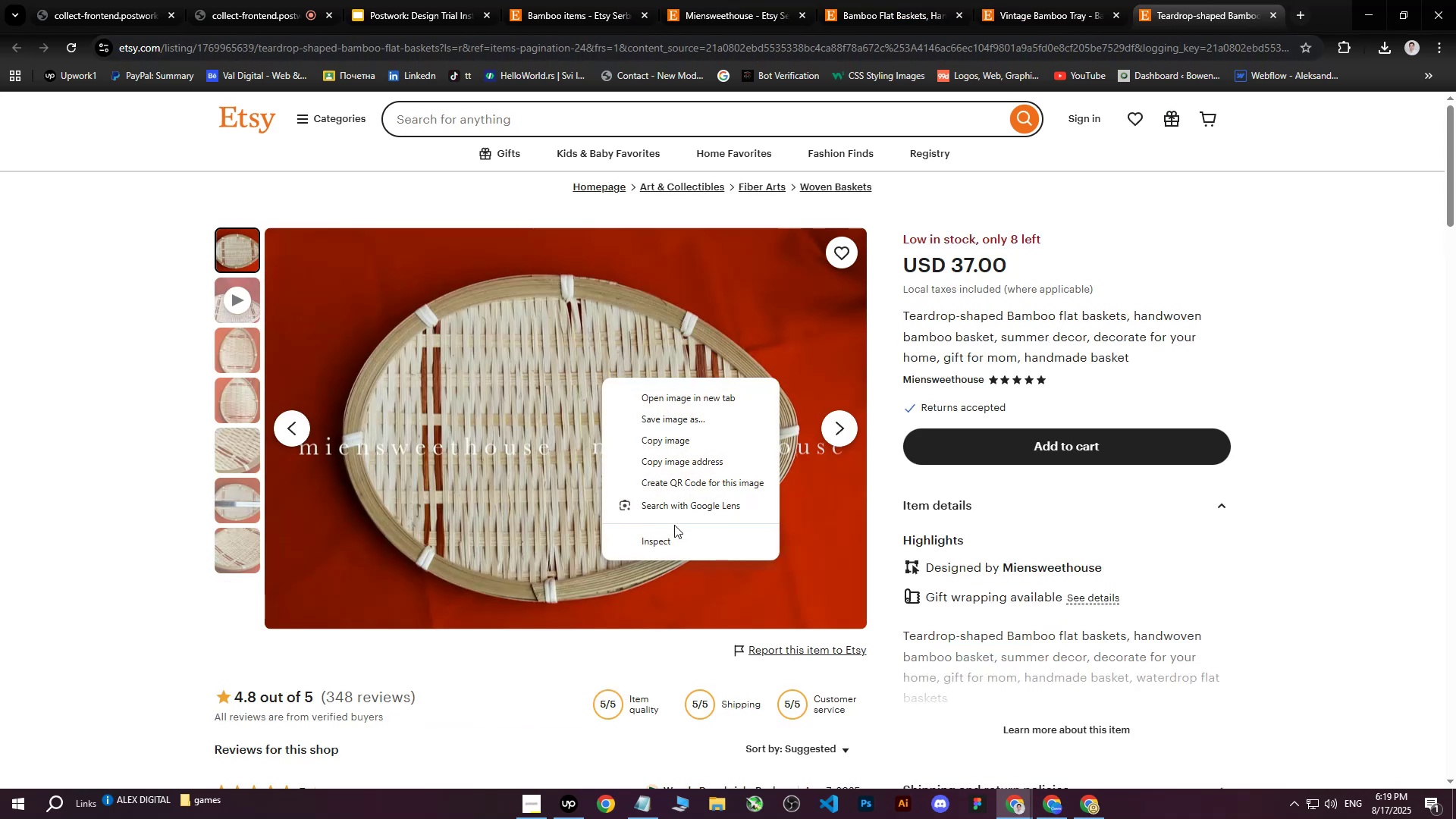 
left_click([673, 535])
 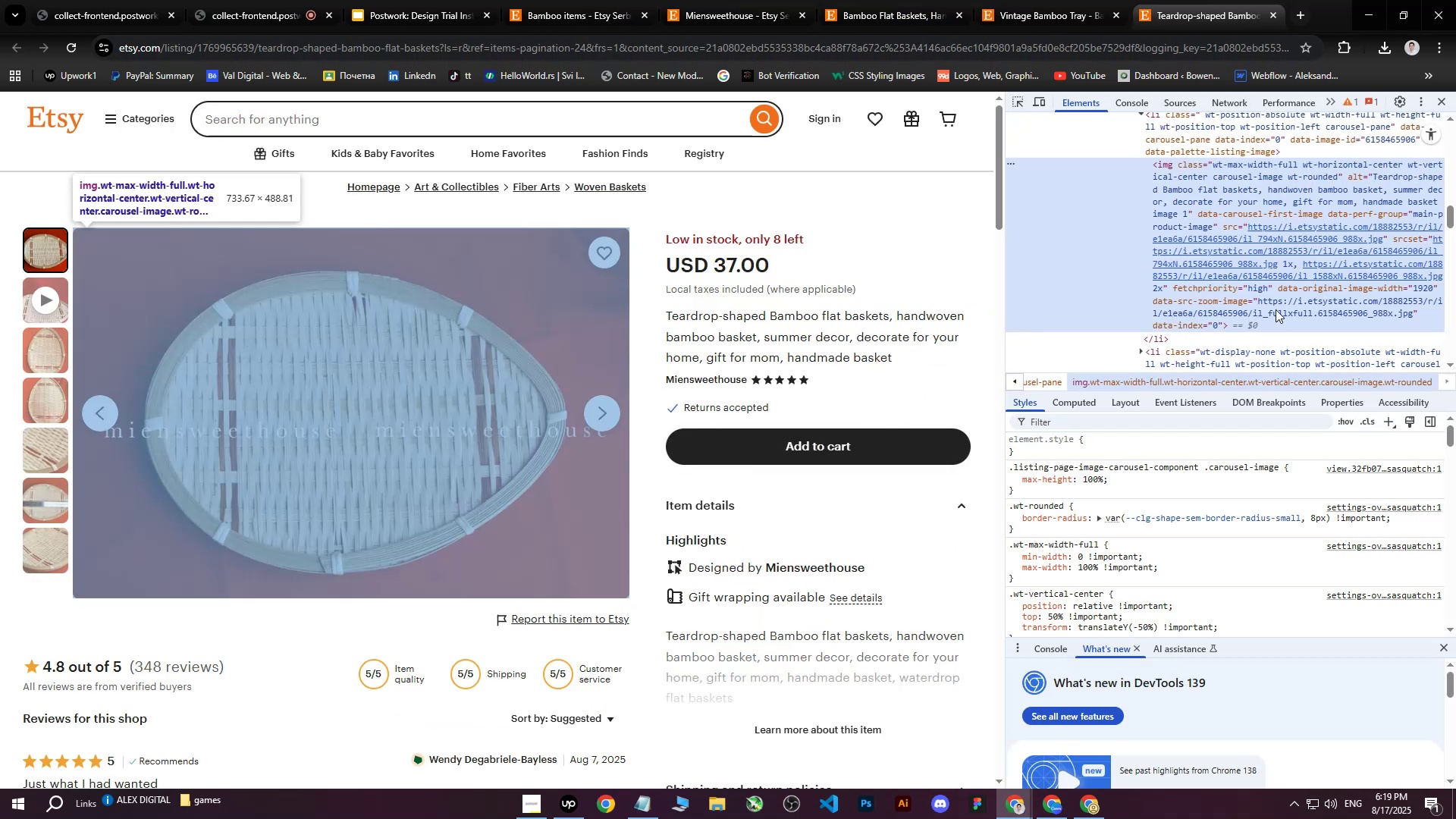 
left_click([1307, 246])
 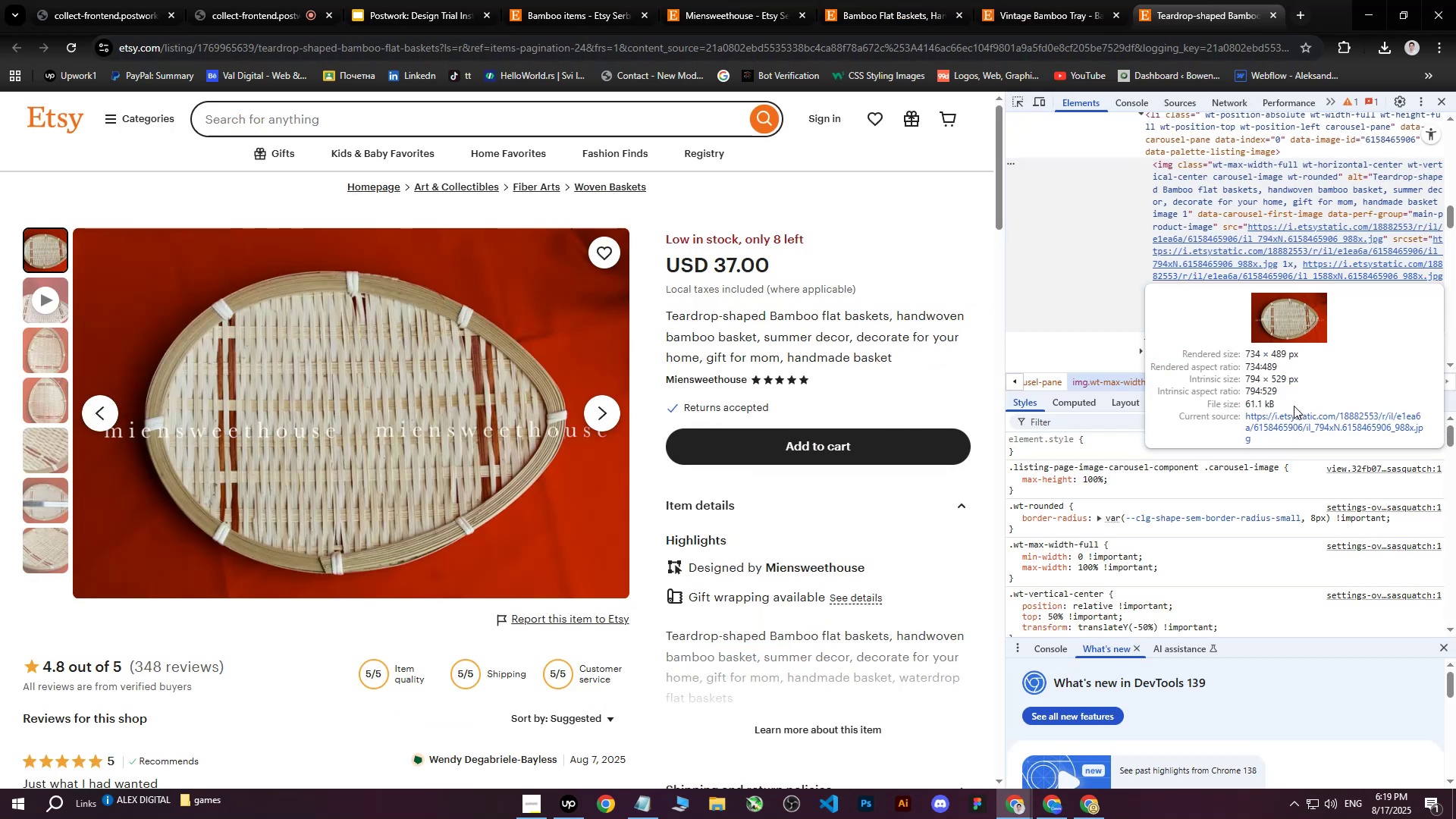 
left_click([1293, 416])
 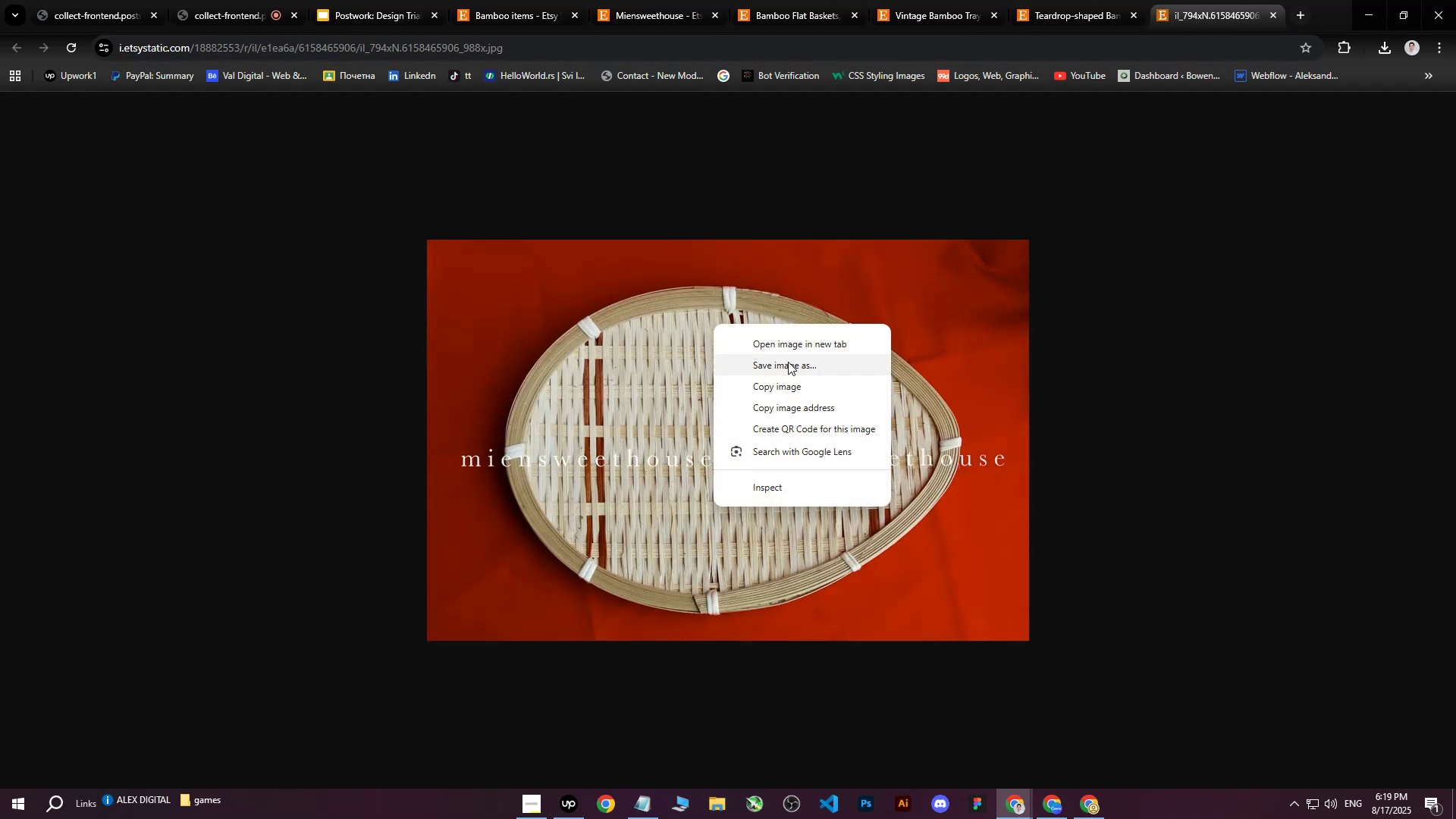 
left_click([793, 368])
 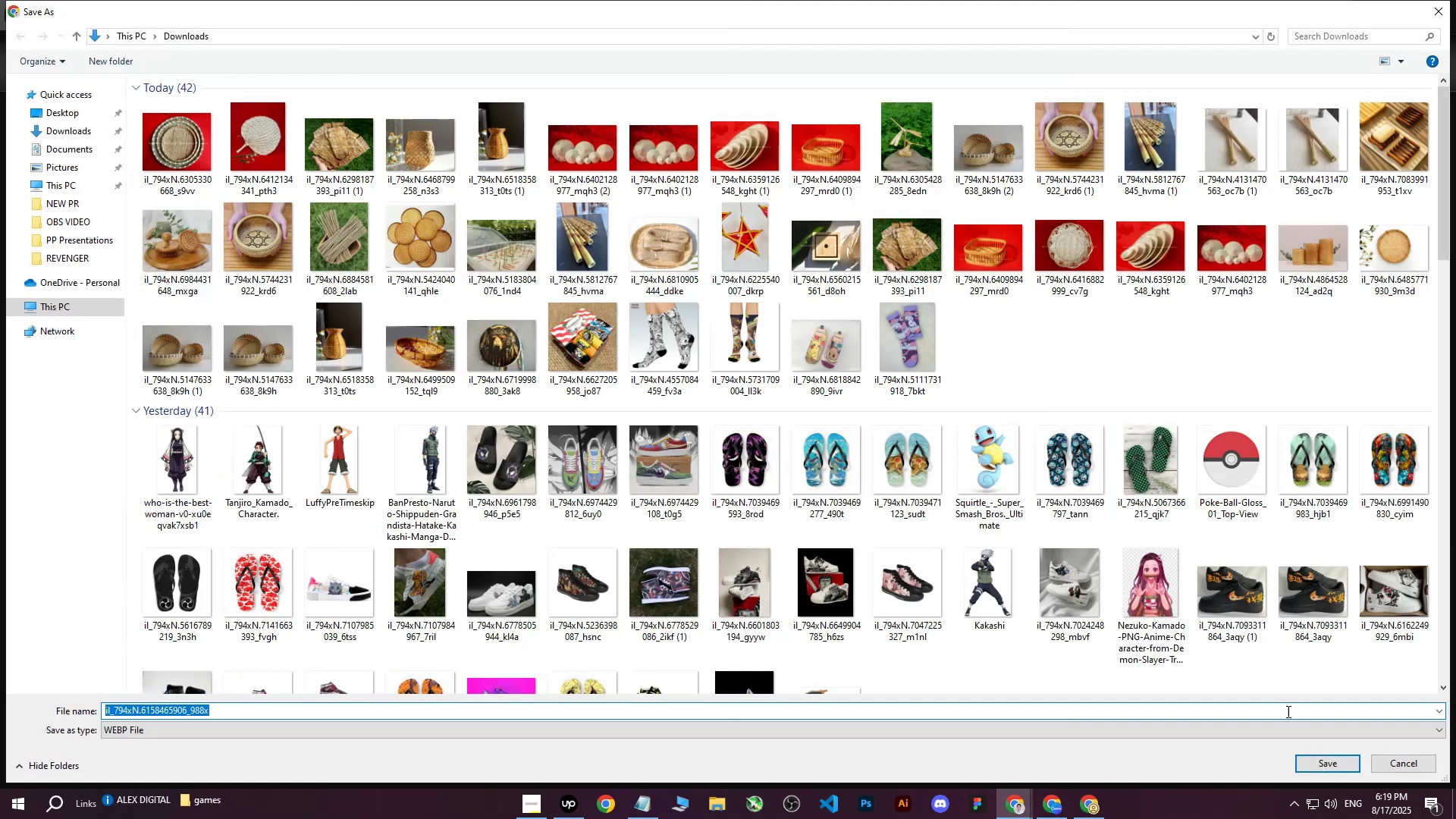 
left_click([1312, 761])
 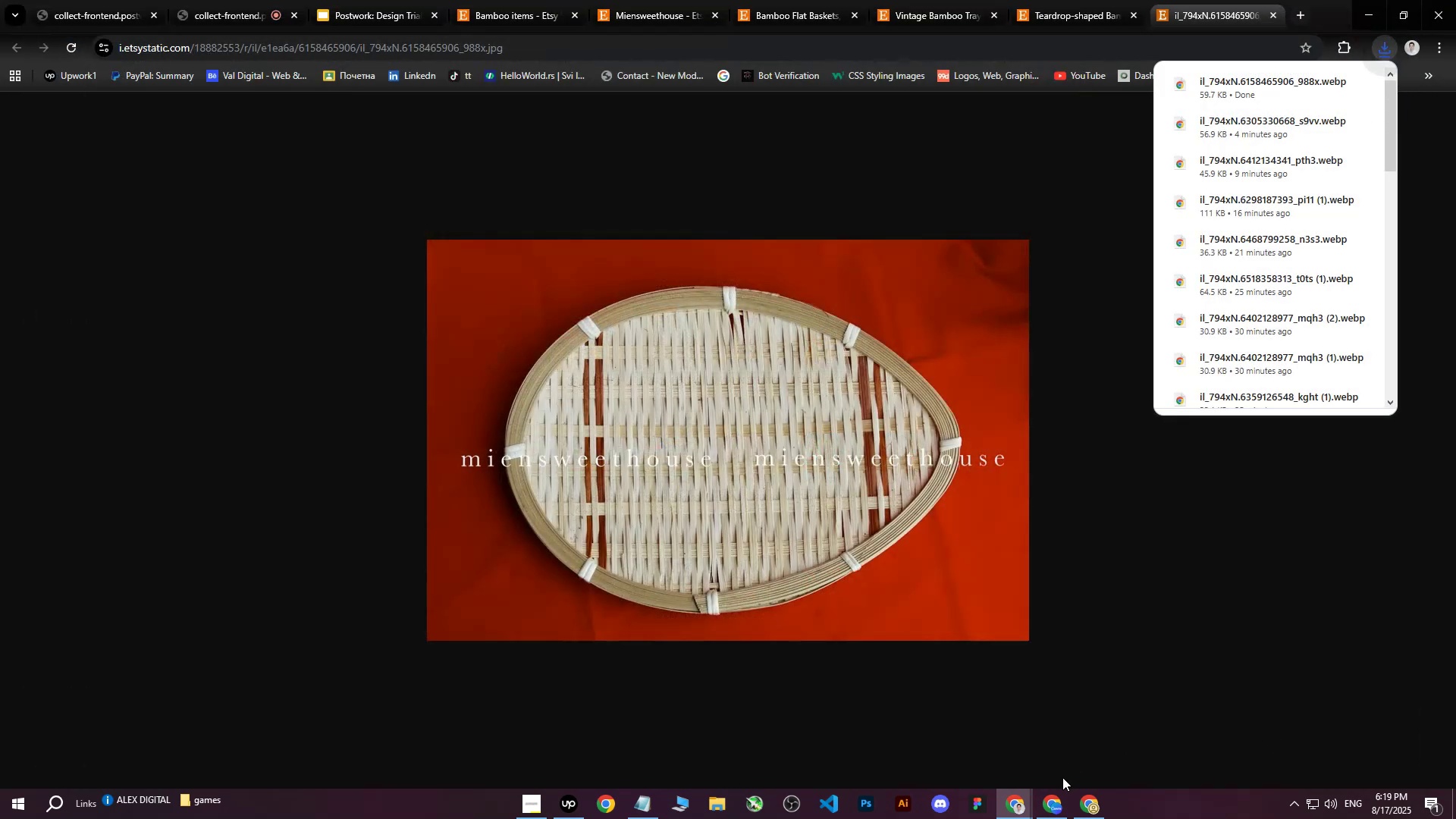 
left_click([1154, 665])
 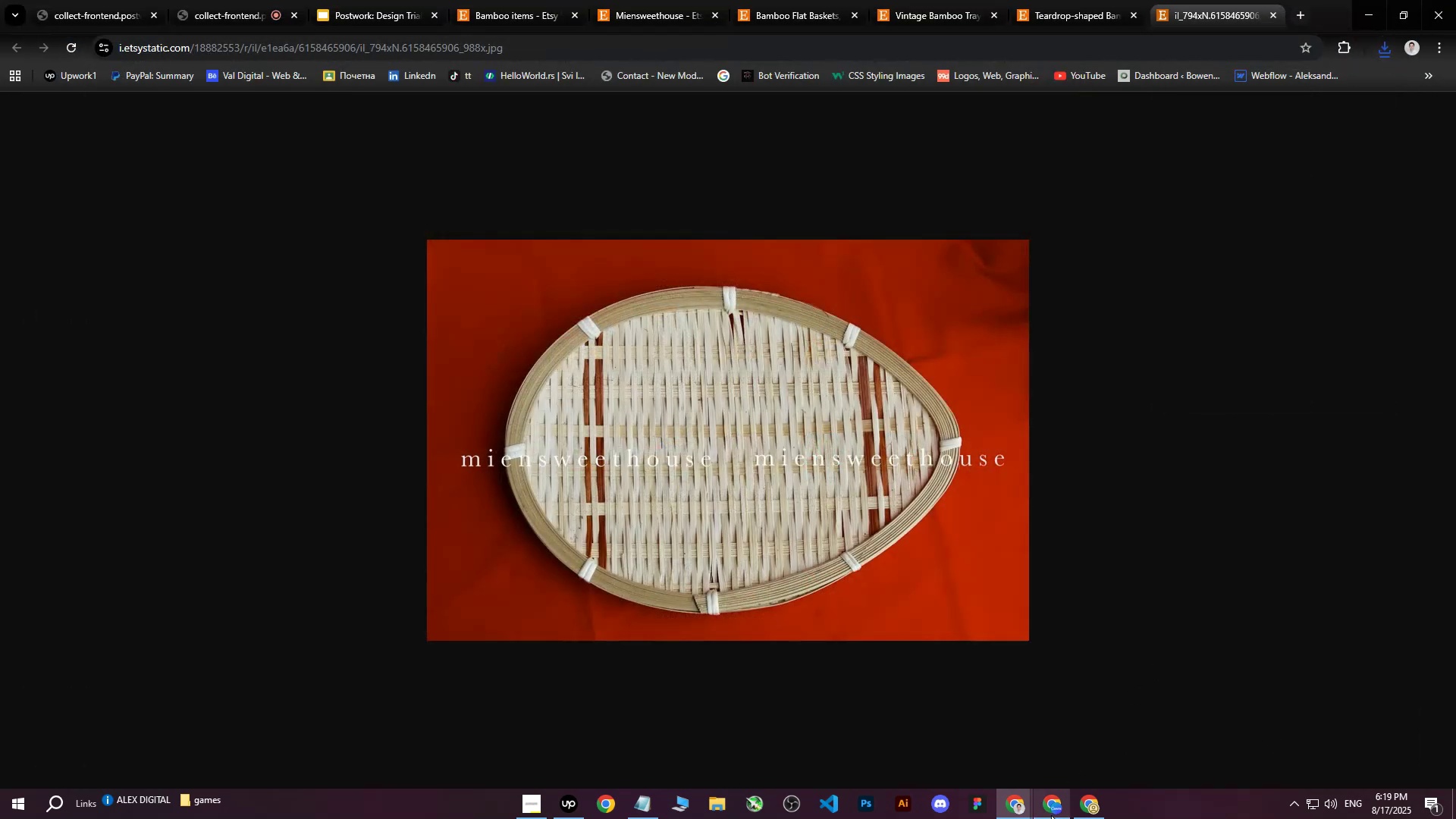 
left_click([1051, 815])
 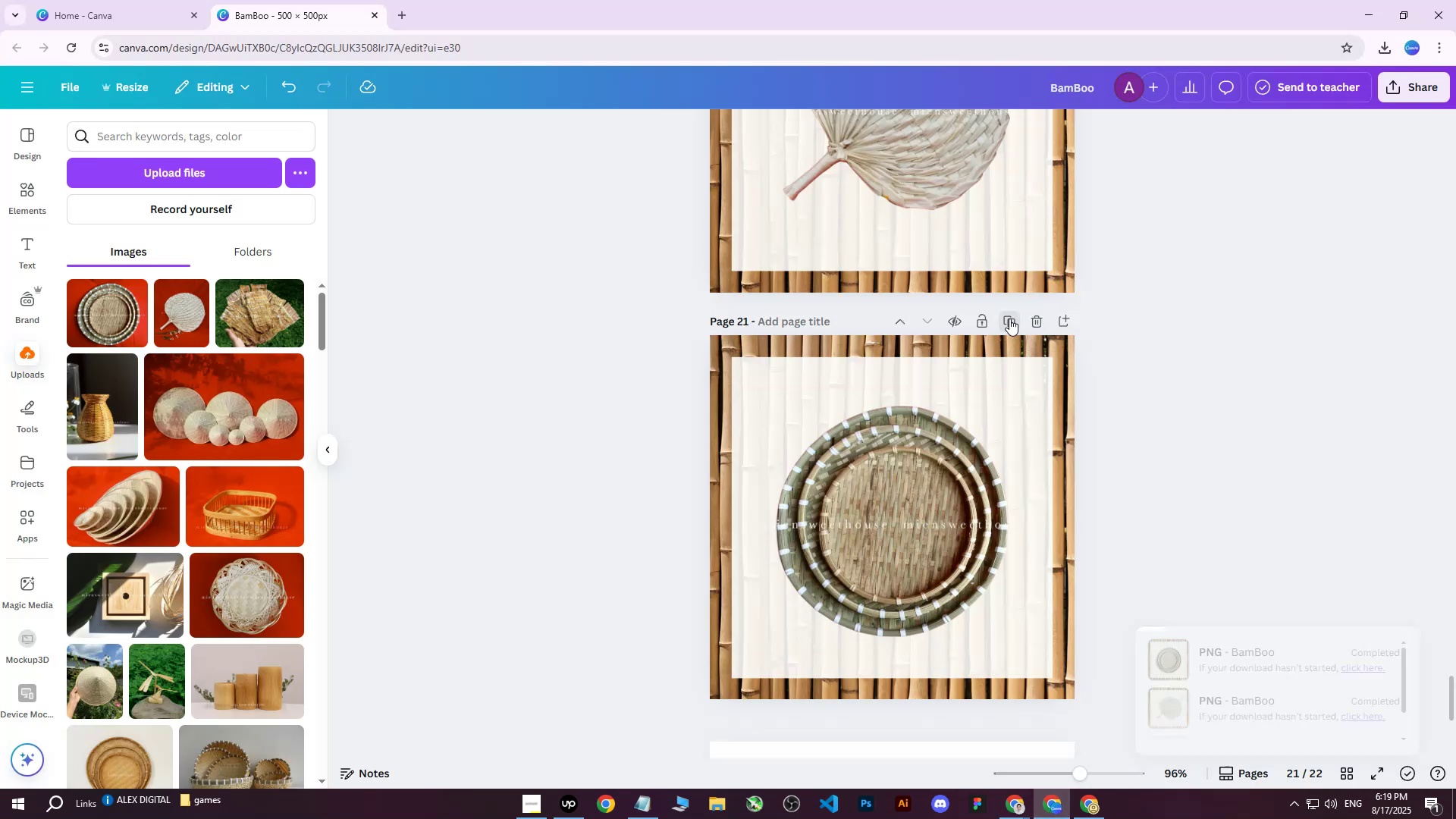 
double_click([886, 497])
 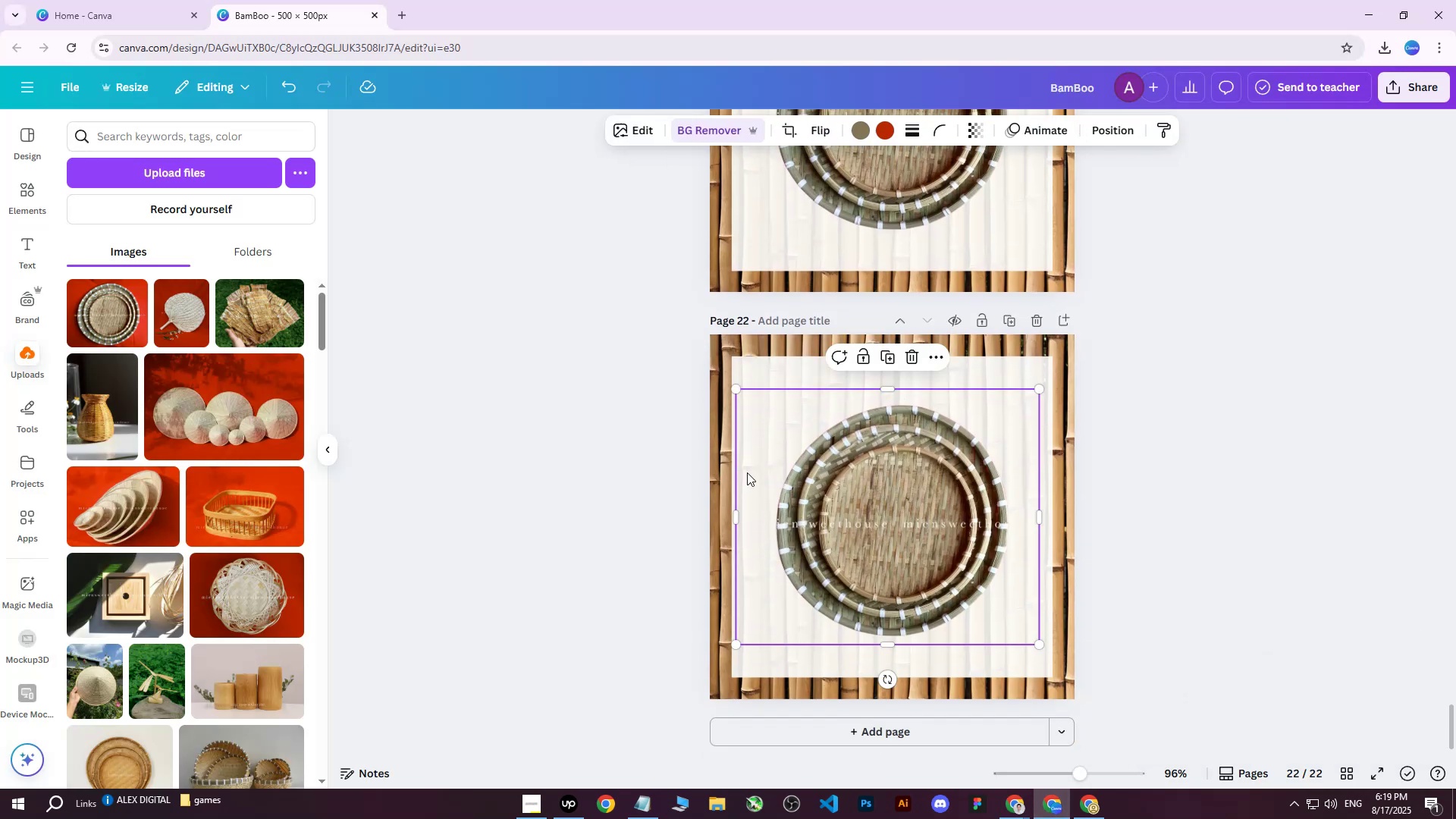 
key(Delete)
 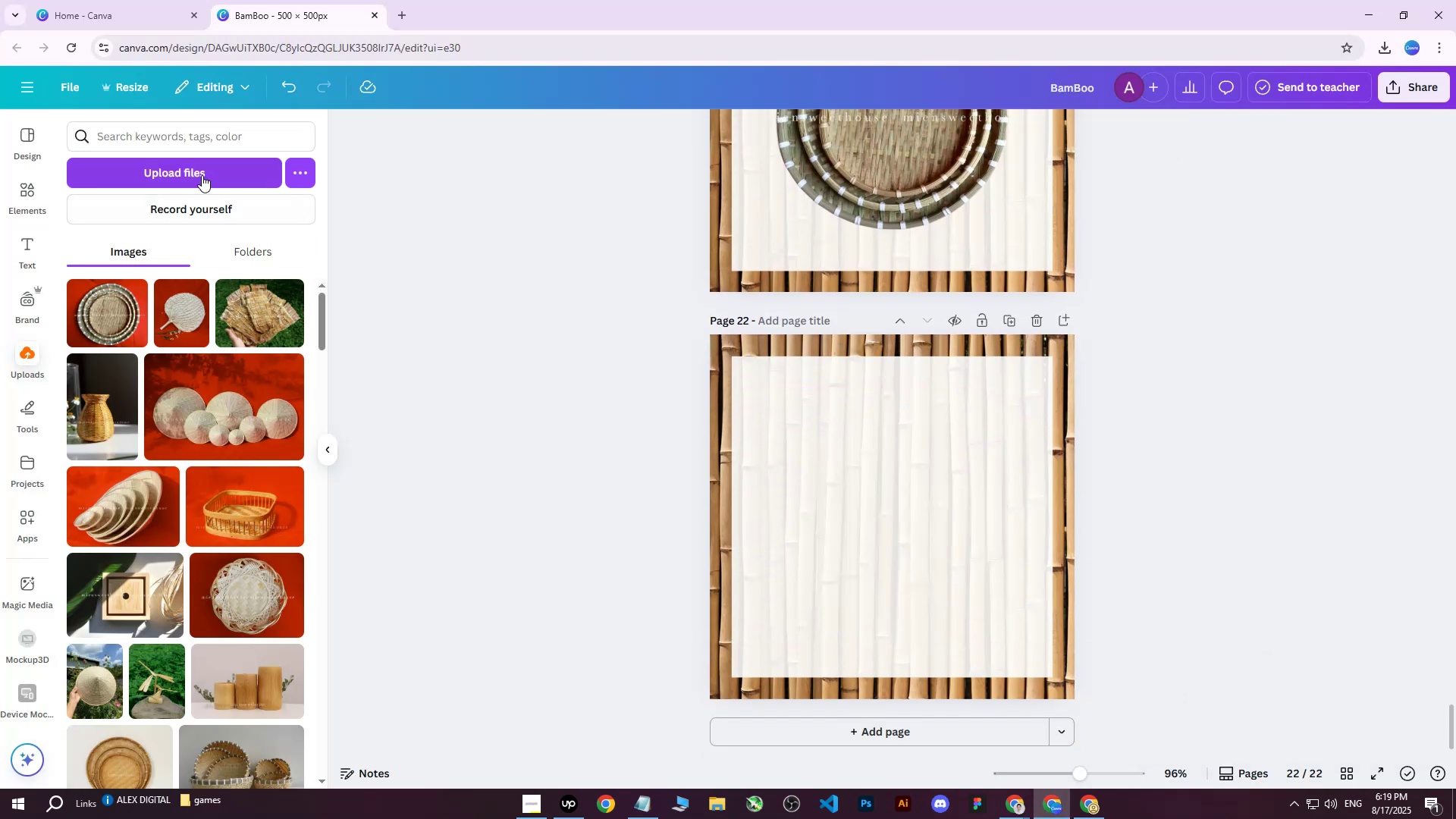 
left_click([199, 168])
 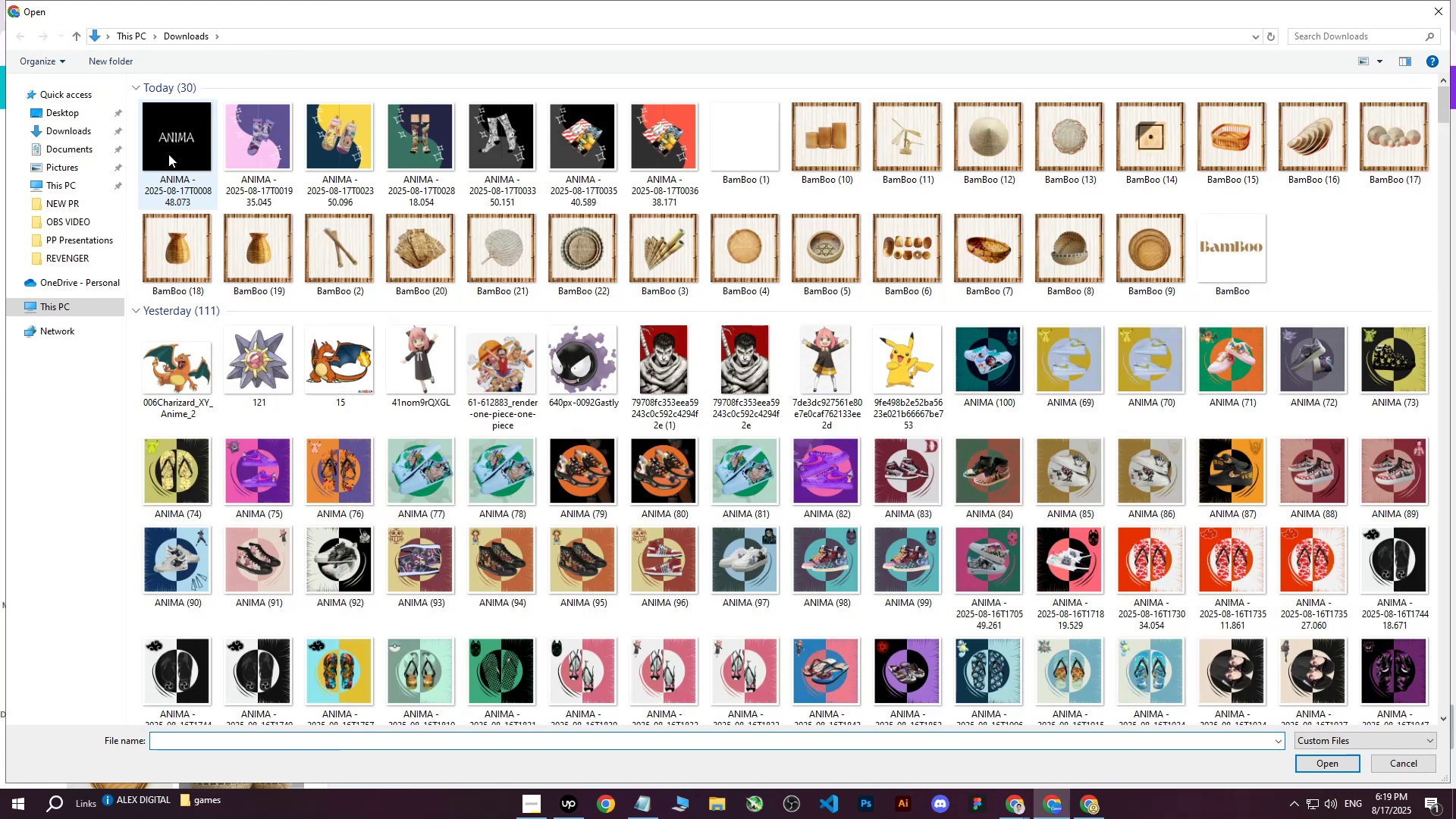 
left_click([173, 145])
 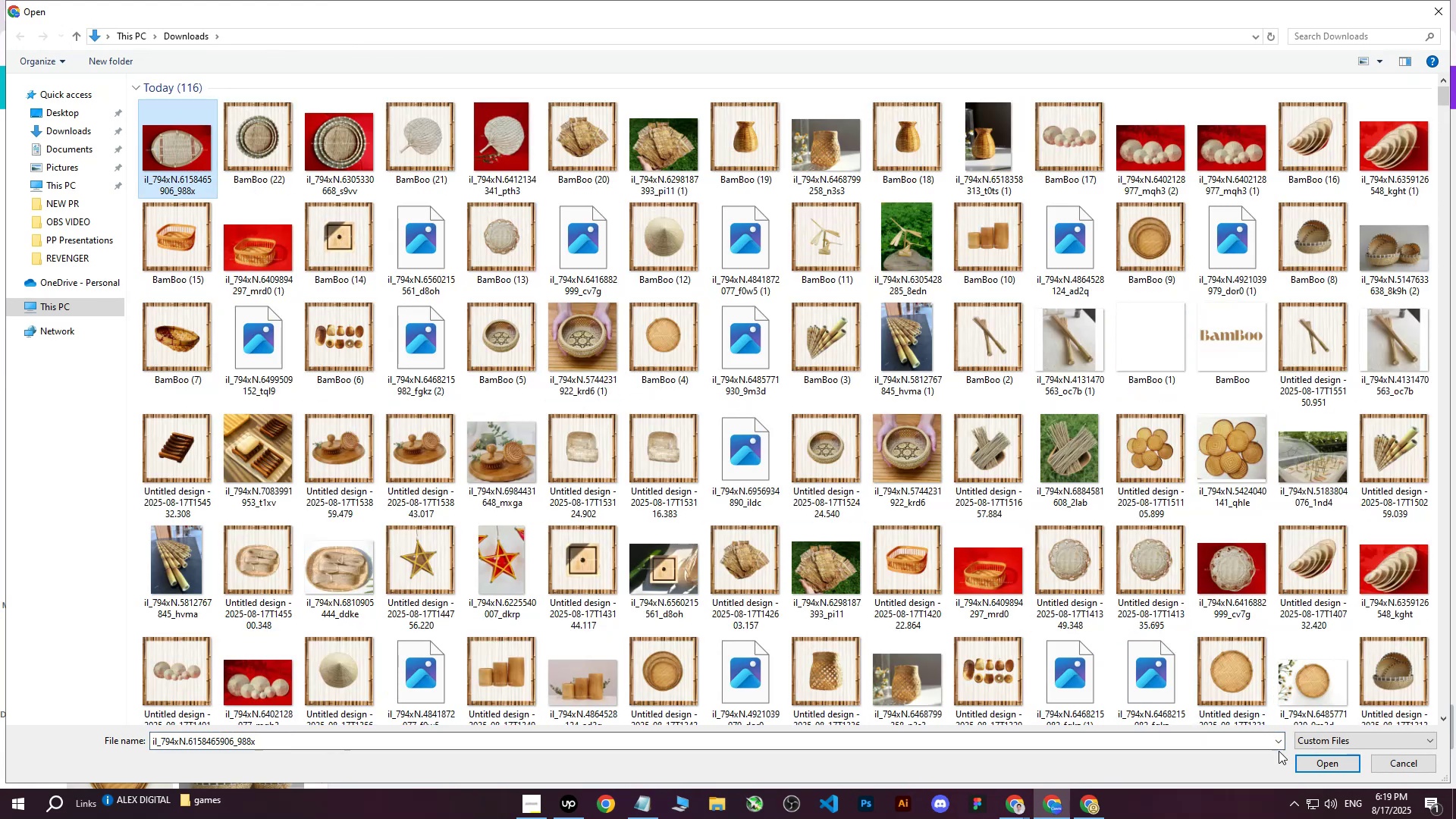 
left_click([1324, 764])
 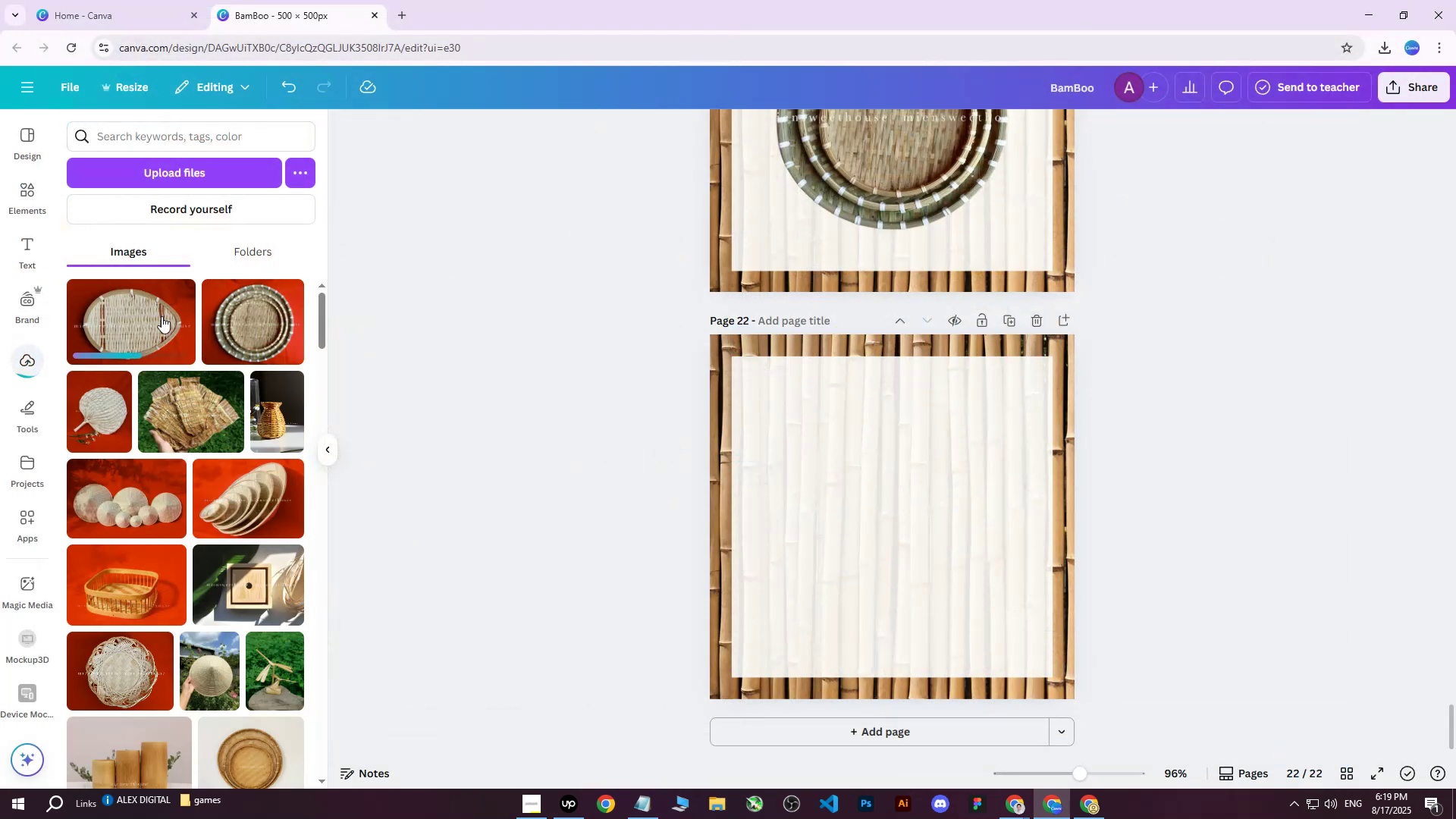 
left_click([148, 322])
 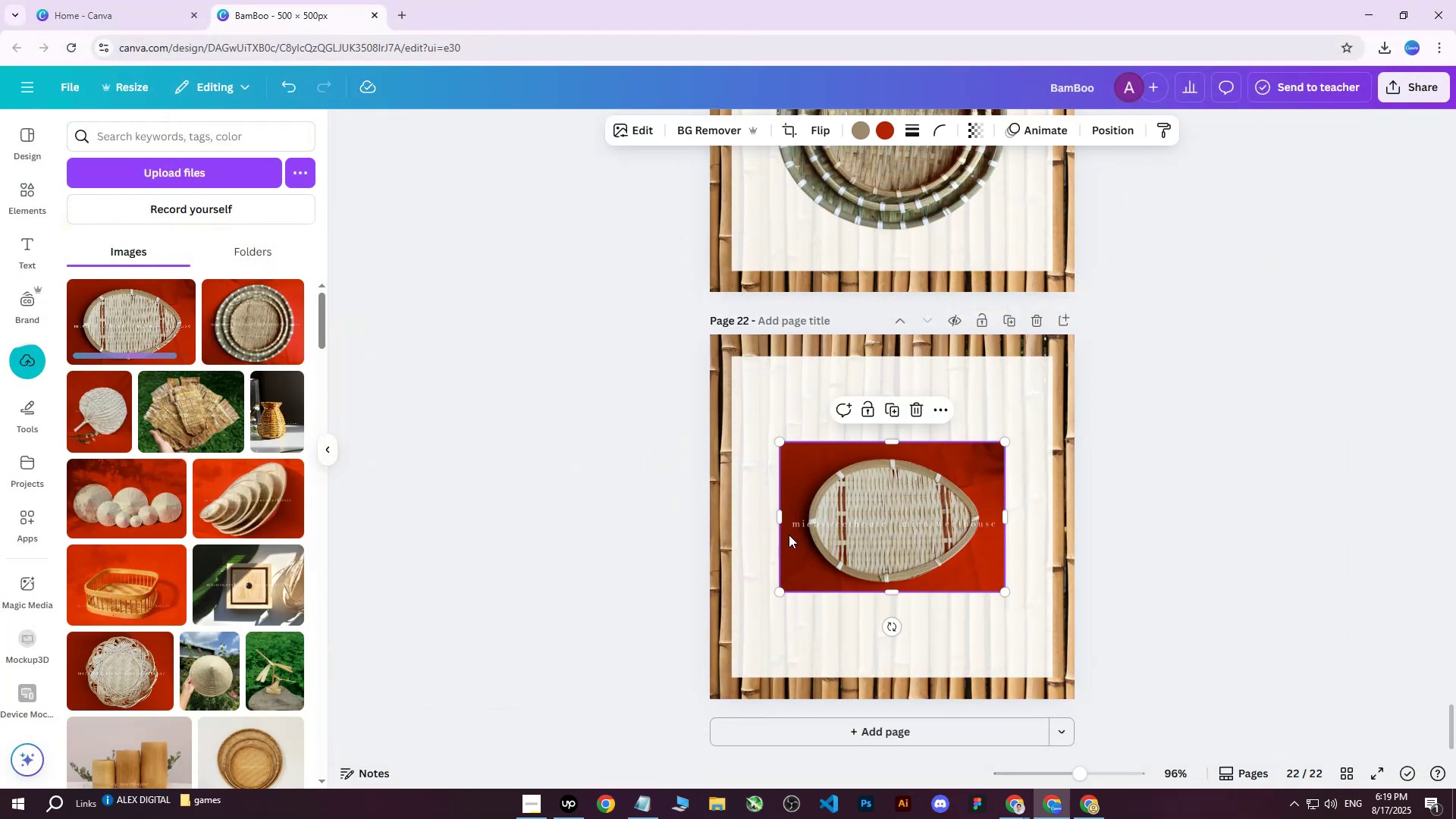 
left_click([693, 136])
 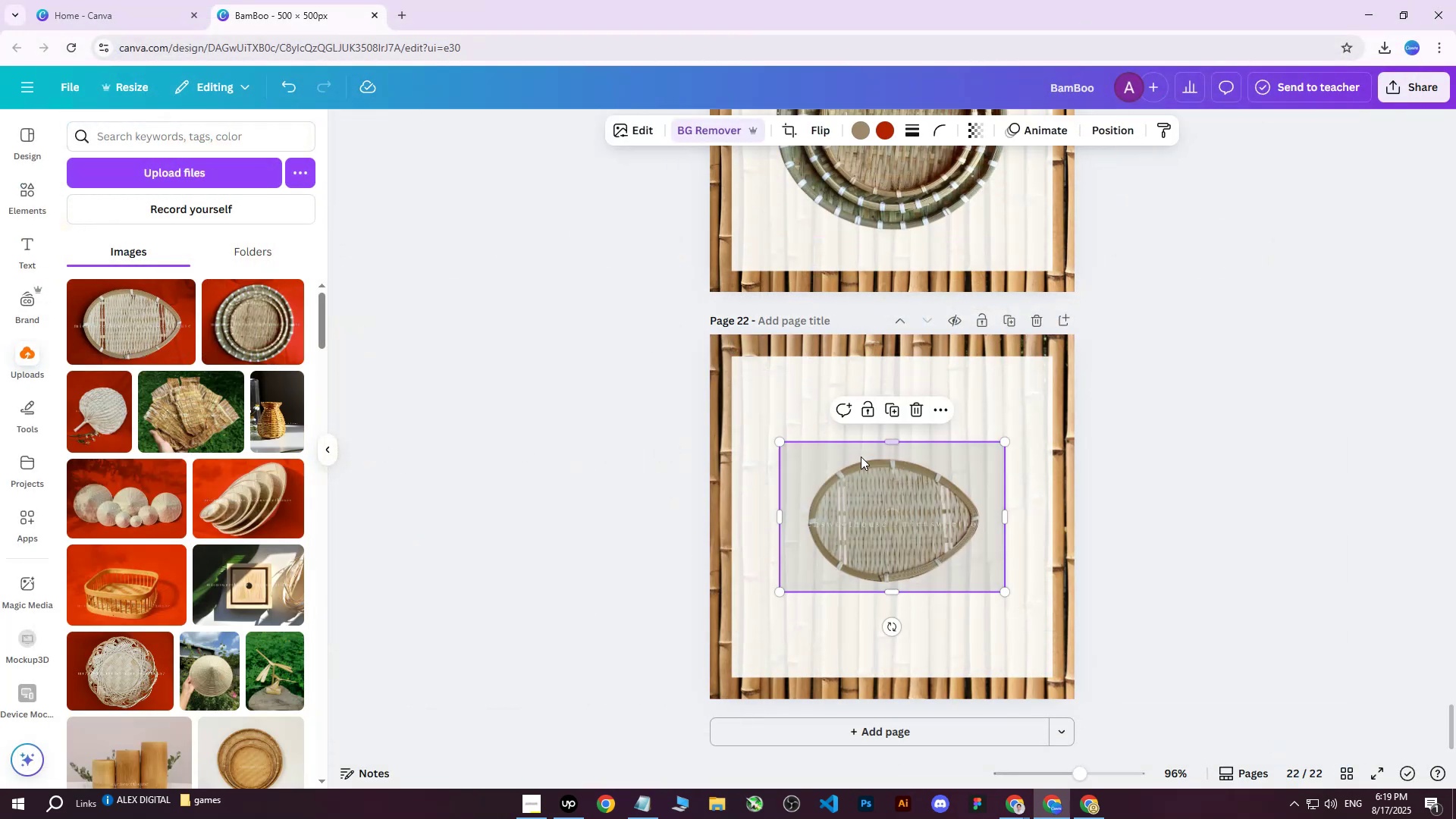 
left_click_drag(start_coordinate=[782, 590], to_coordinate=[720, 667])
 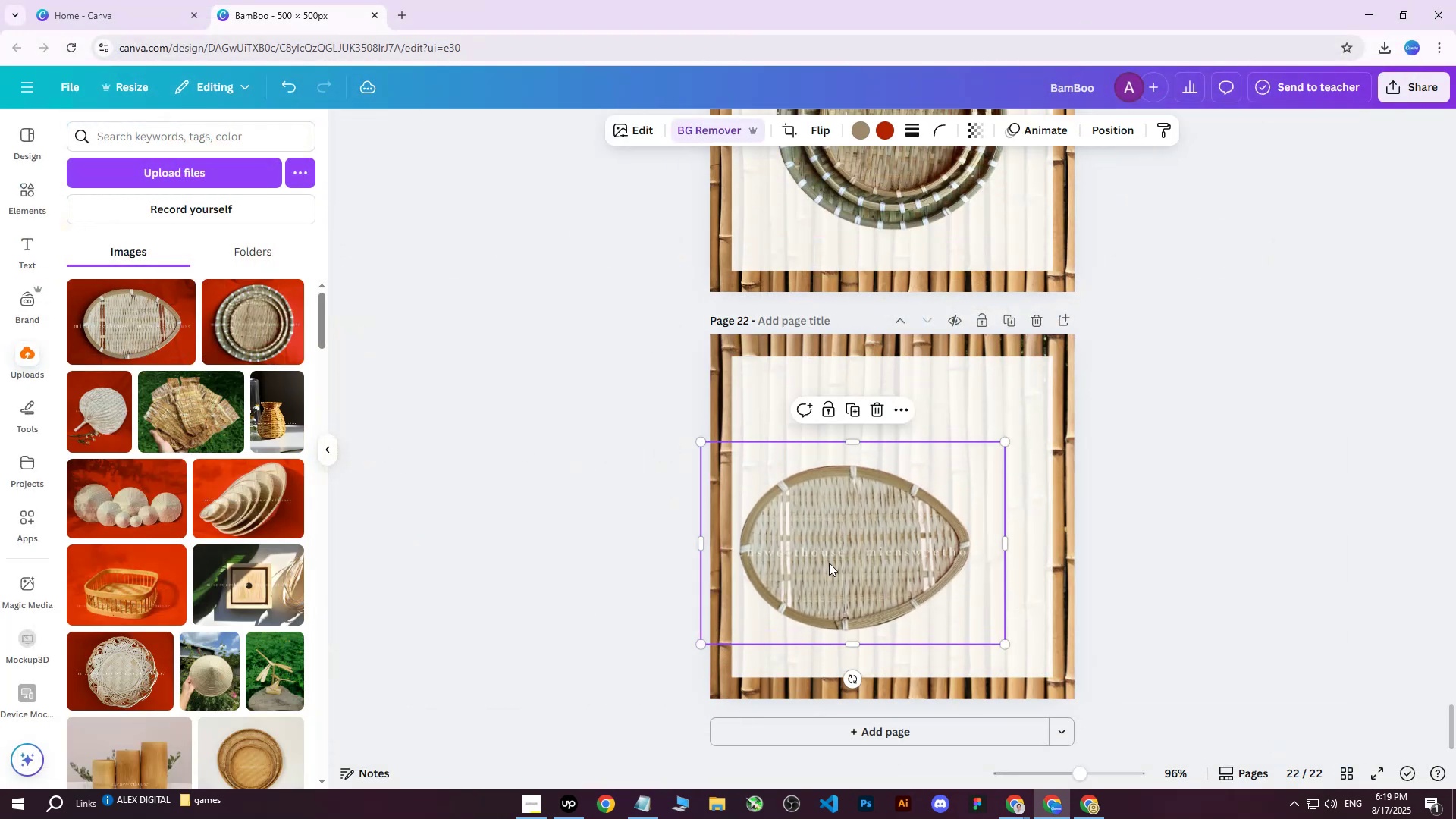 
left_click_drag(start_coordinate=[877, 531], to_coordinate=[918, 505])
 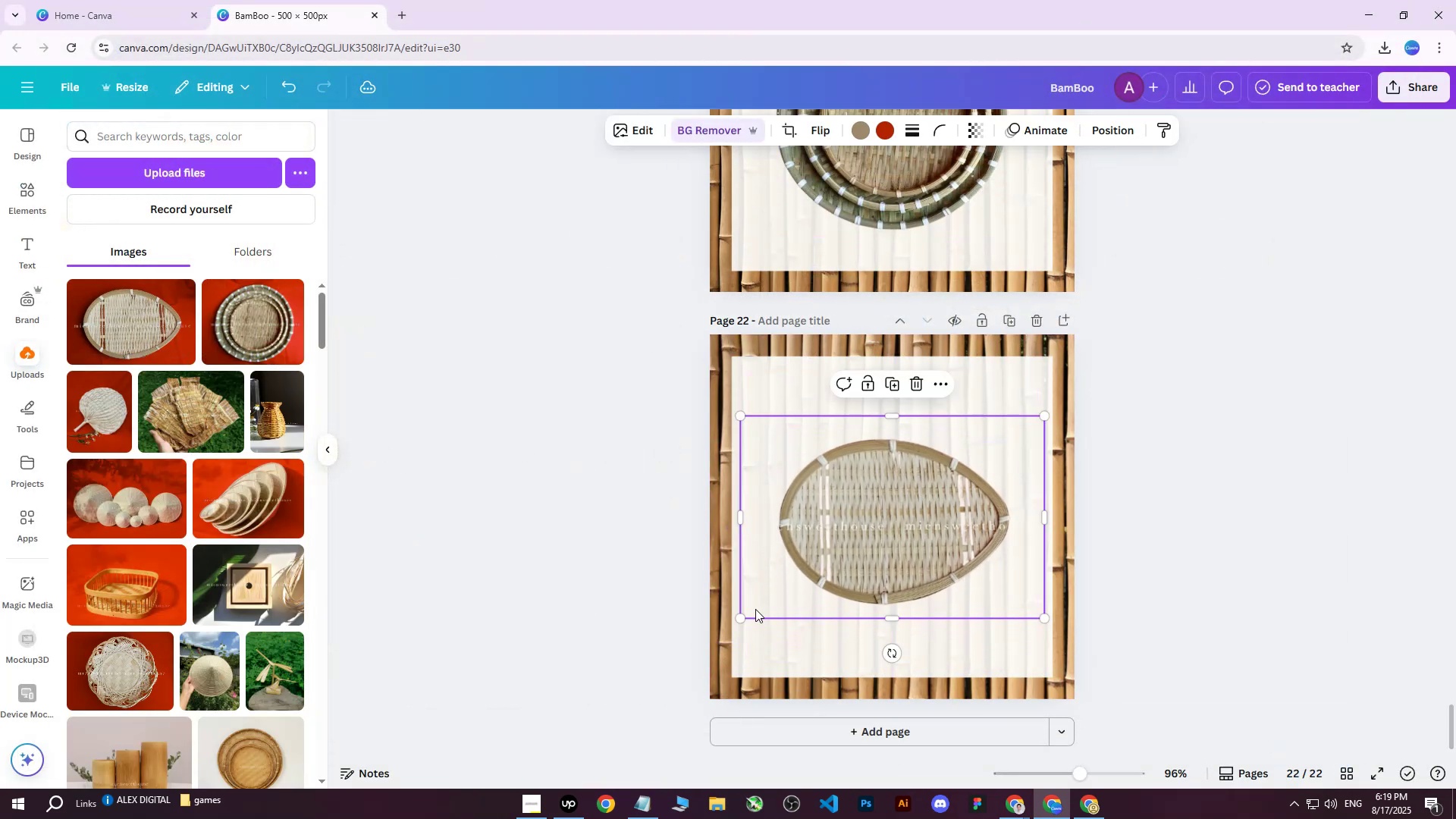 
left_click_drag(start_coordinate=[740, 614], to_coordinate=[712, 644])
 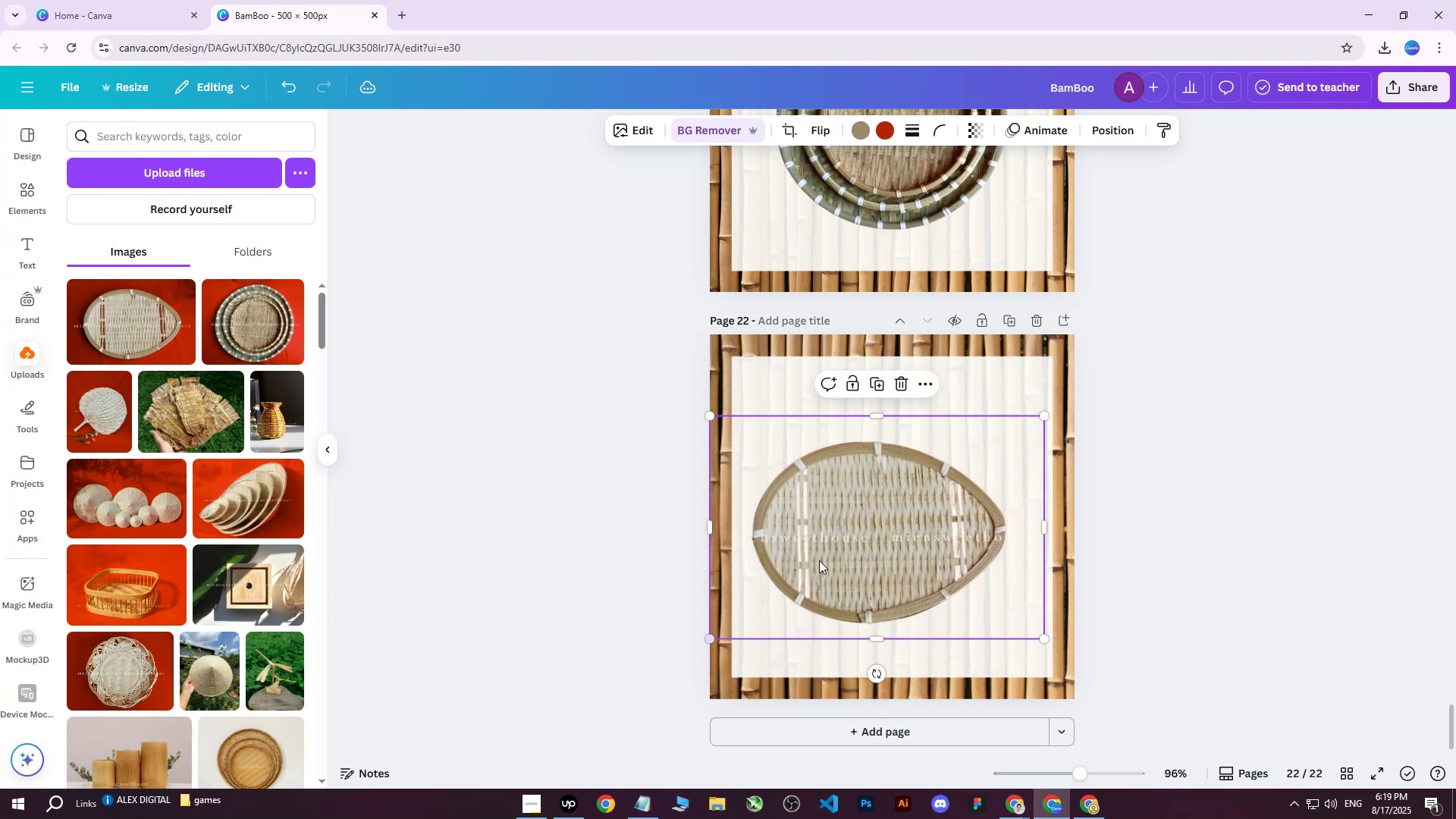 
left_click_drag(start_coordinate=[852, 538], to_coordinate=[868, 527])
 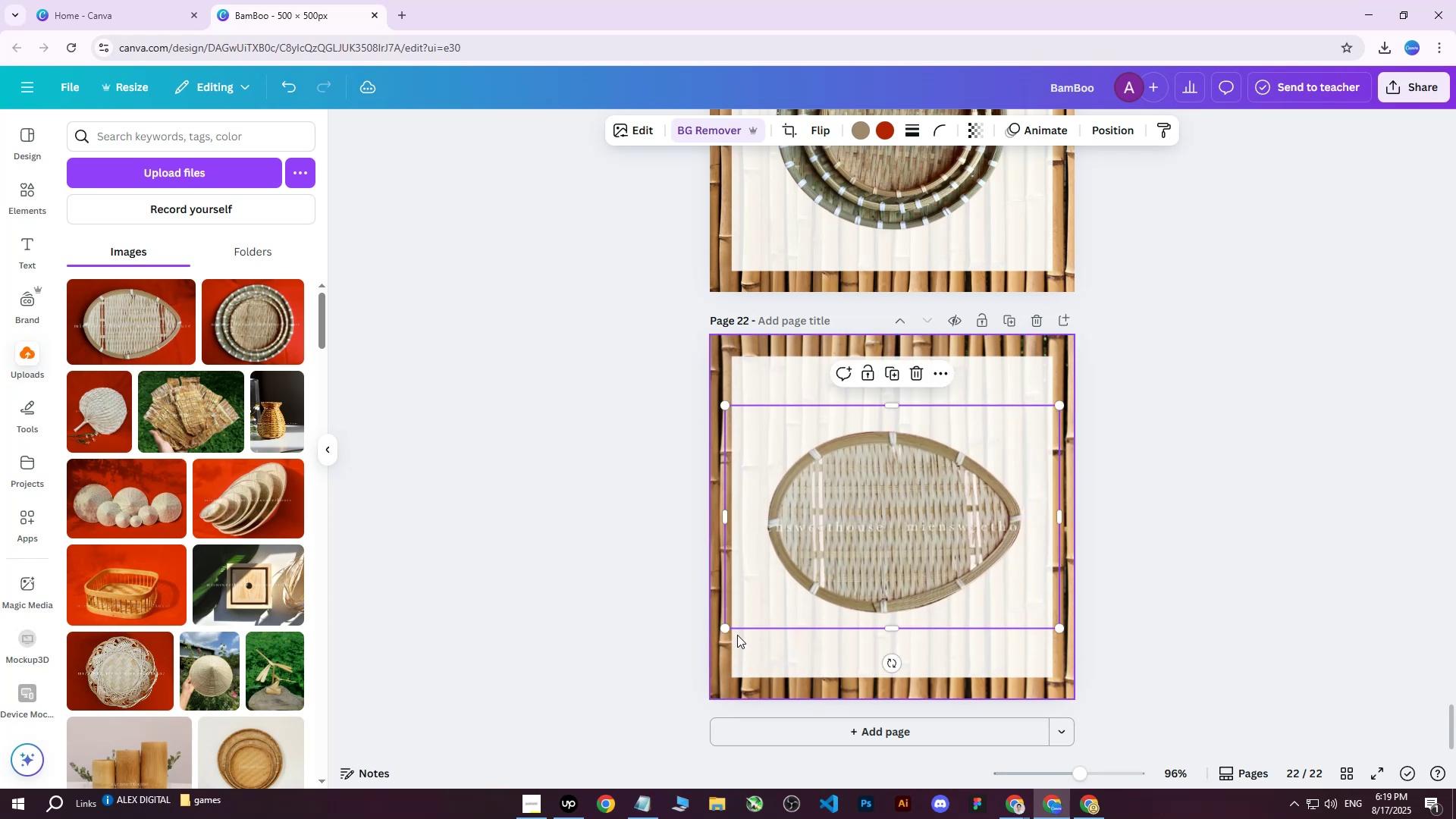 
left_click_drag(start_coordinate=[725, 629], to_coordinate=[746, 609])
 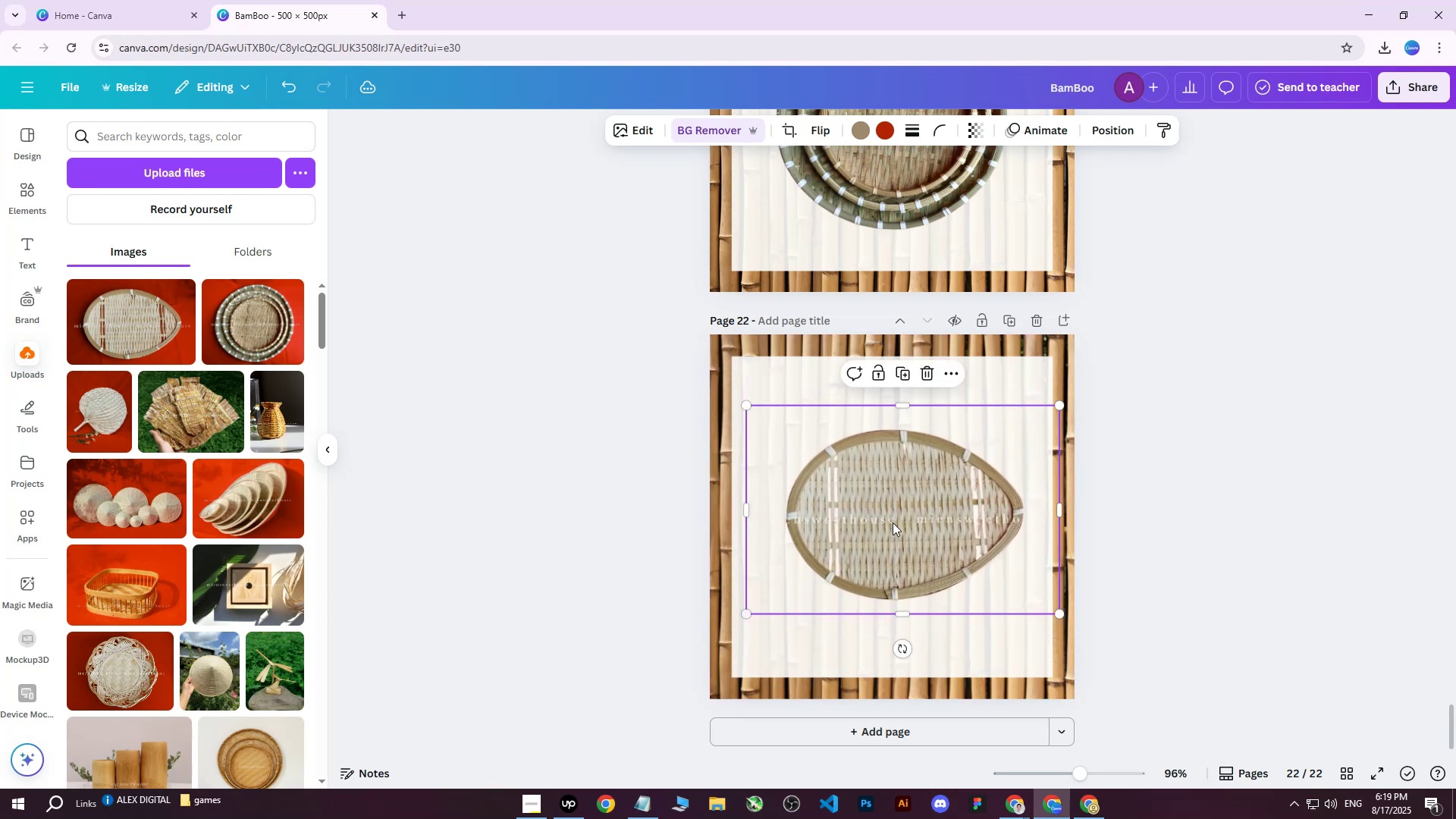 
left_click_drag(start_coordinate=[922, 507], to_coordinate=[912, 513])
 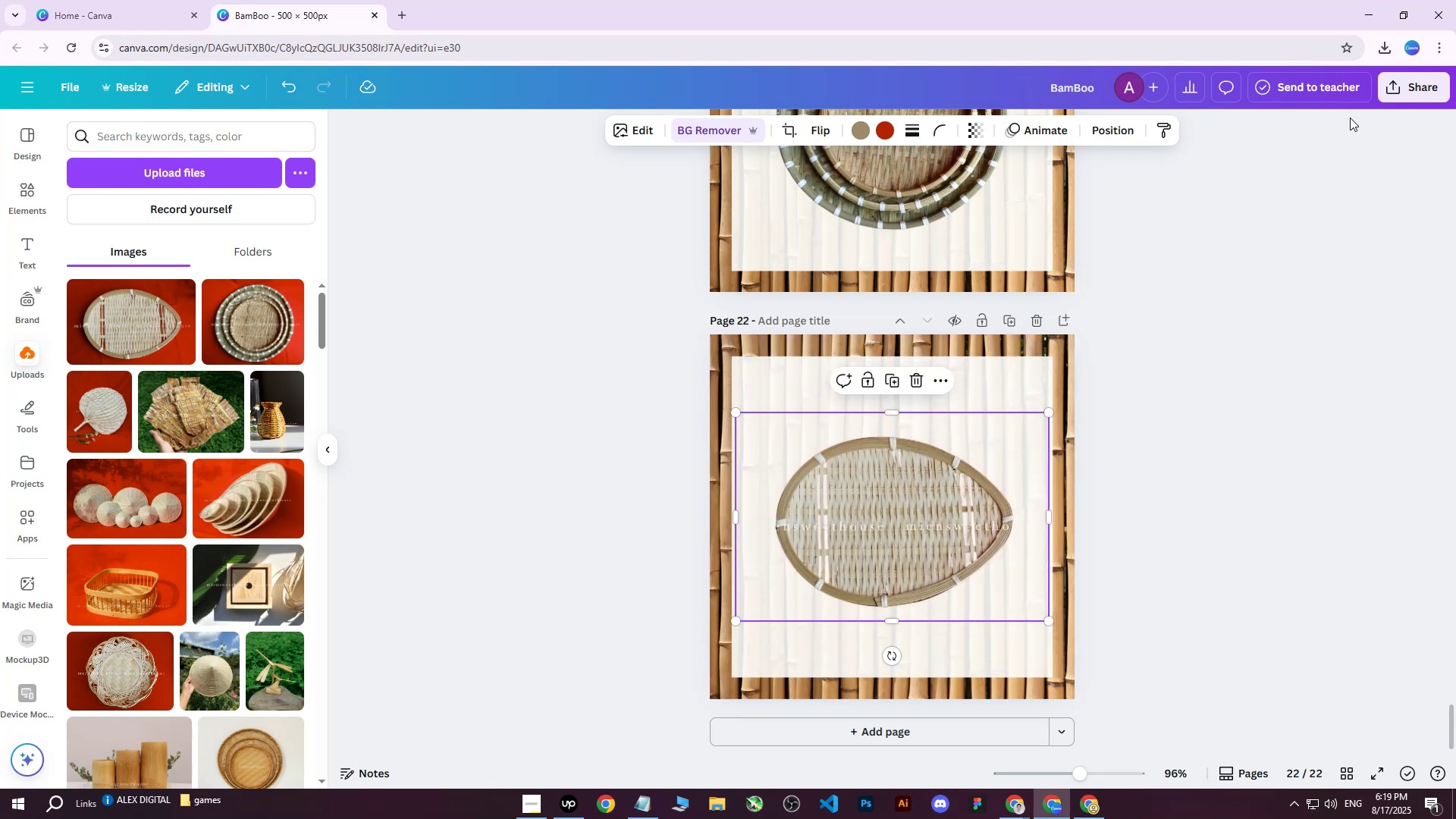 
key(ArrowLeft)
 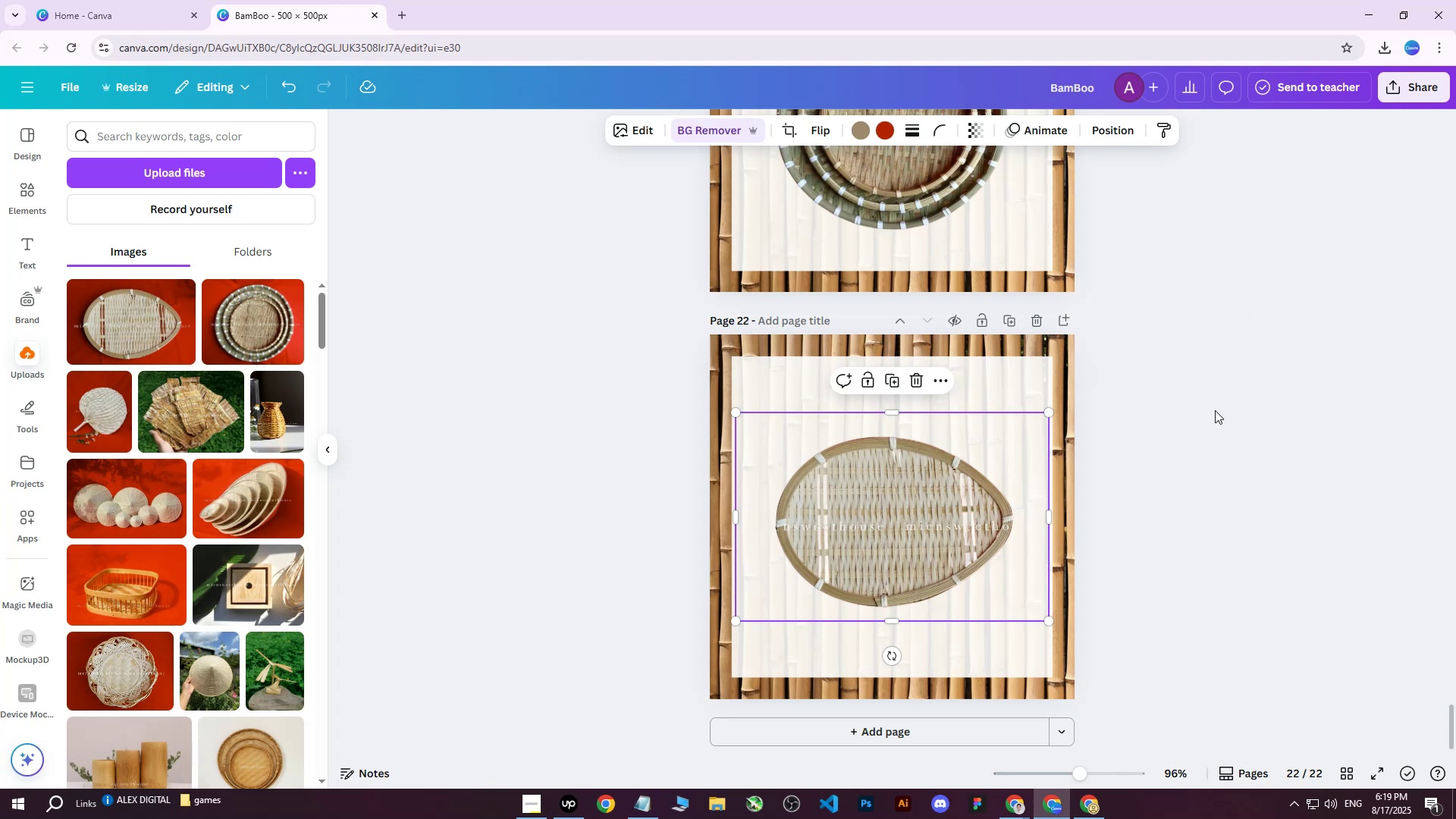 
left_click([1210, 440])
 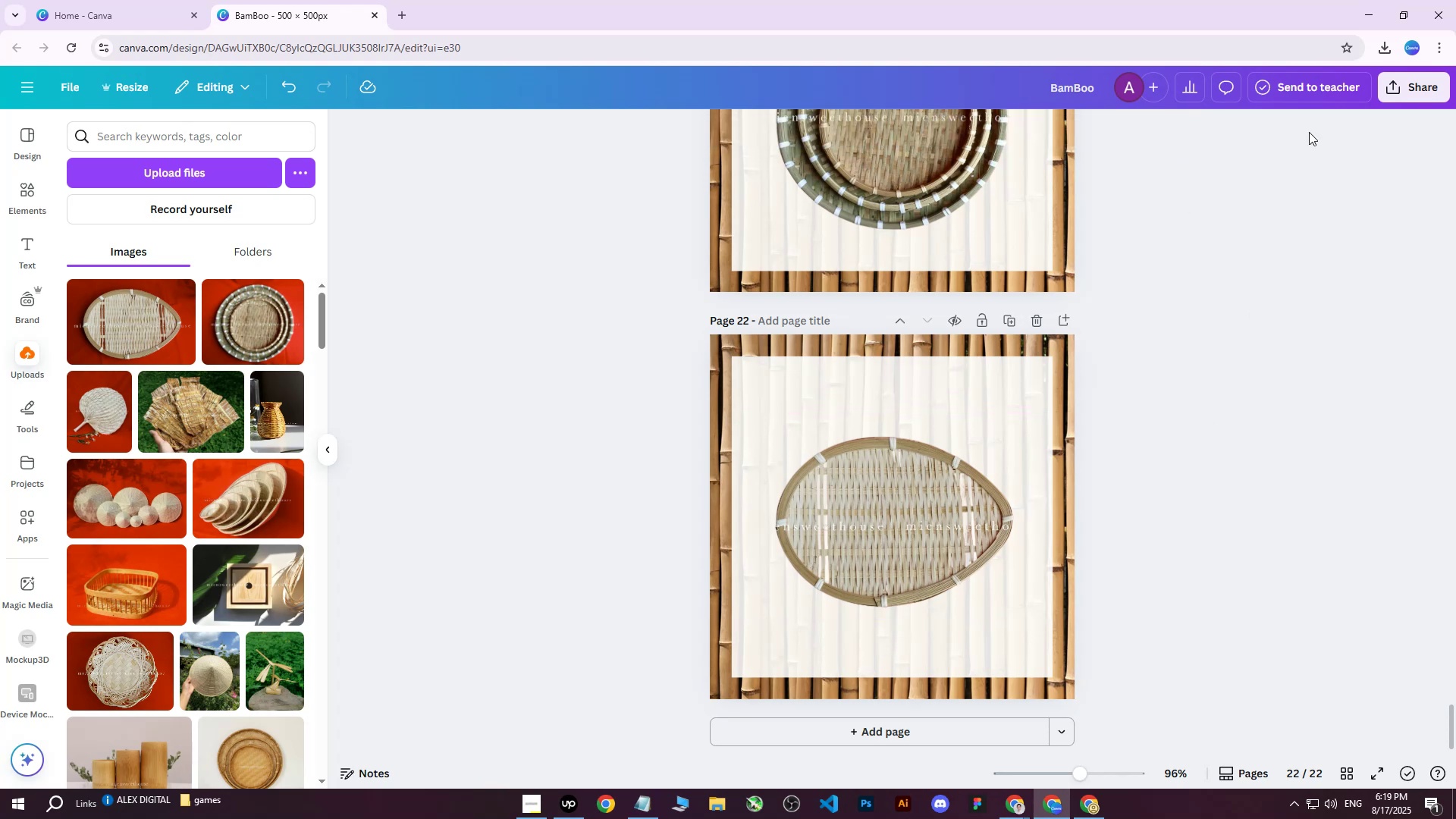 
left_click([1431, 85])
 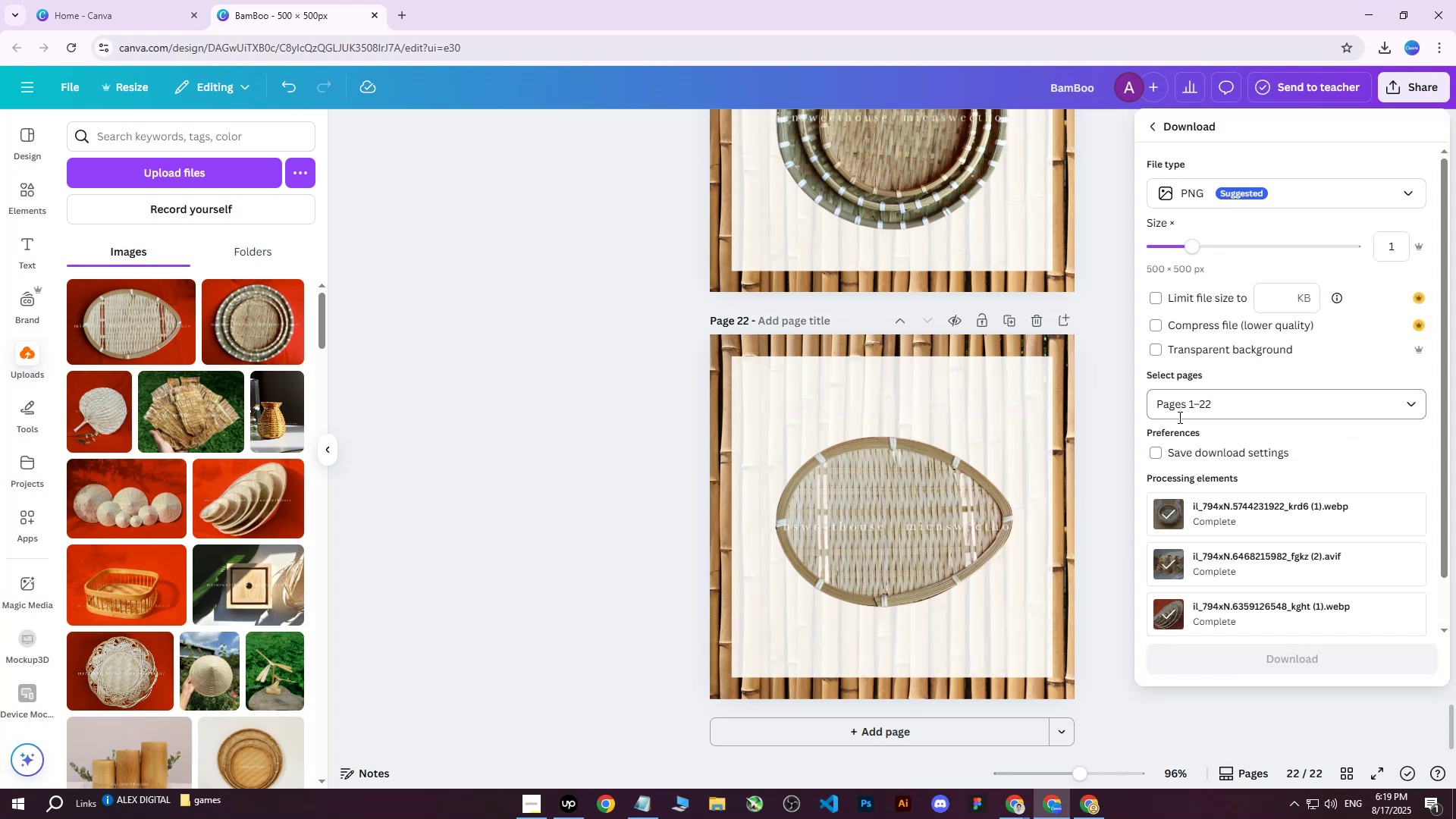 
double_click([1219, 416])
 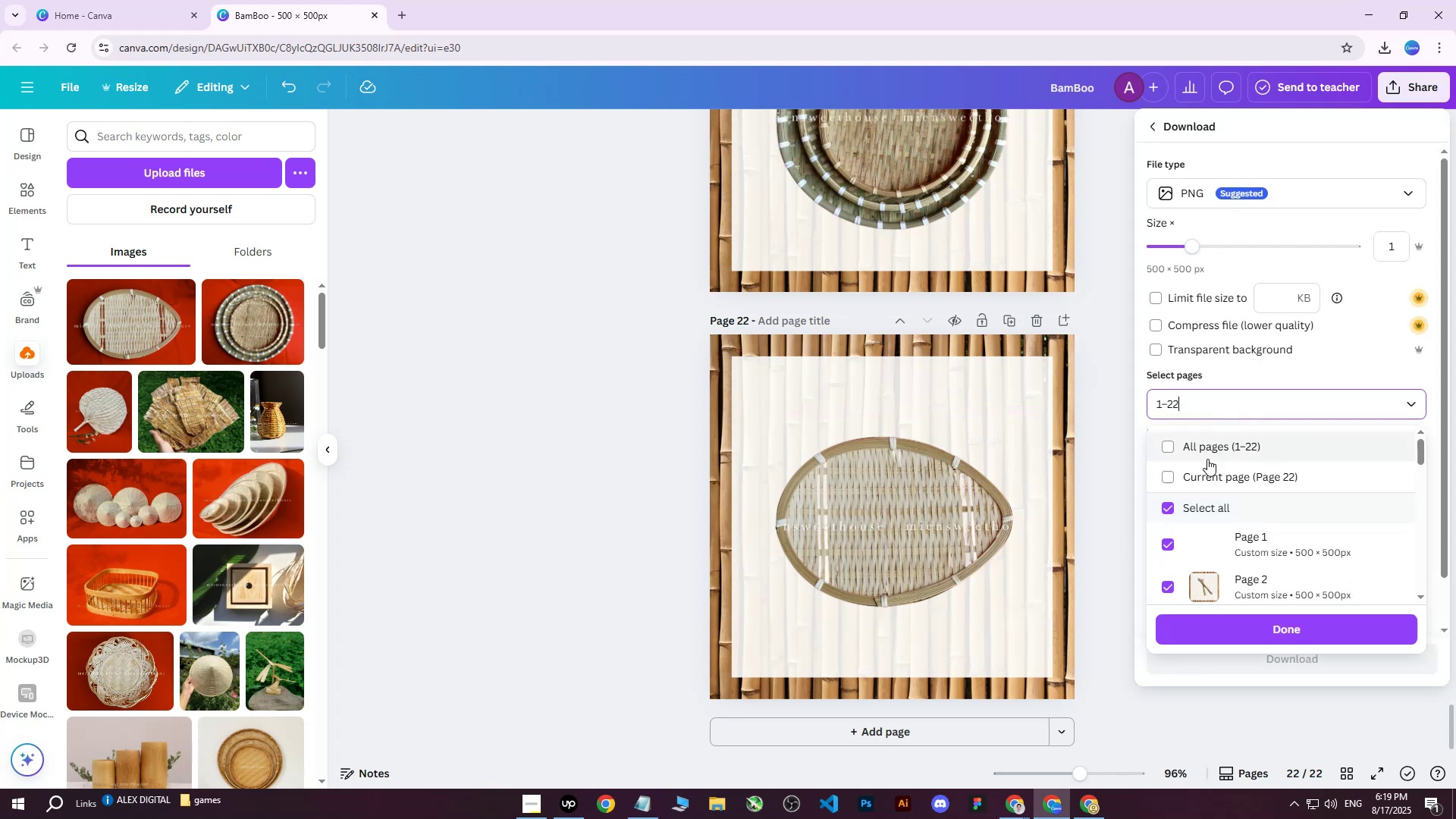 
triple_click([1207, 459])
 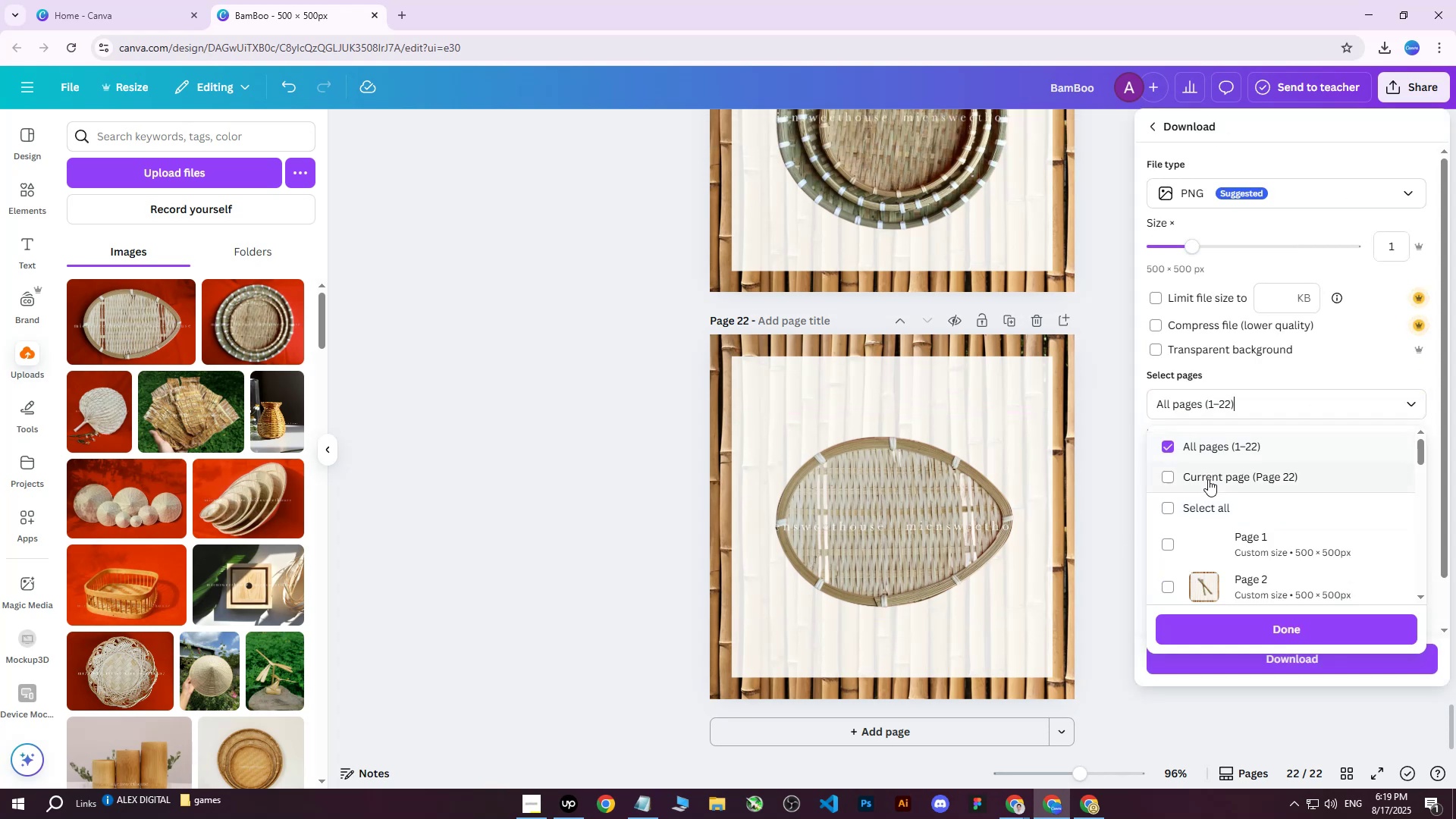 
triple_click([1208, 479])
 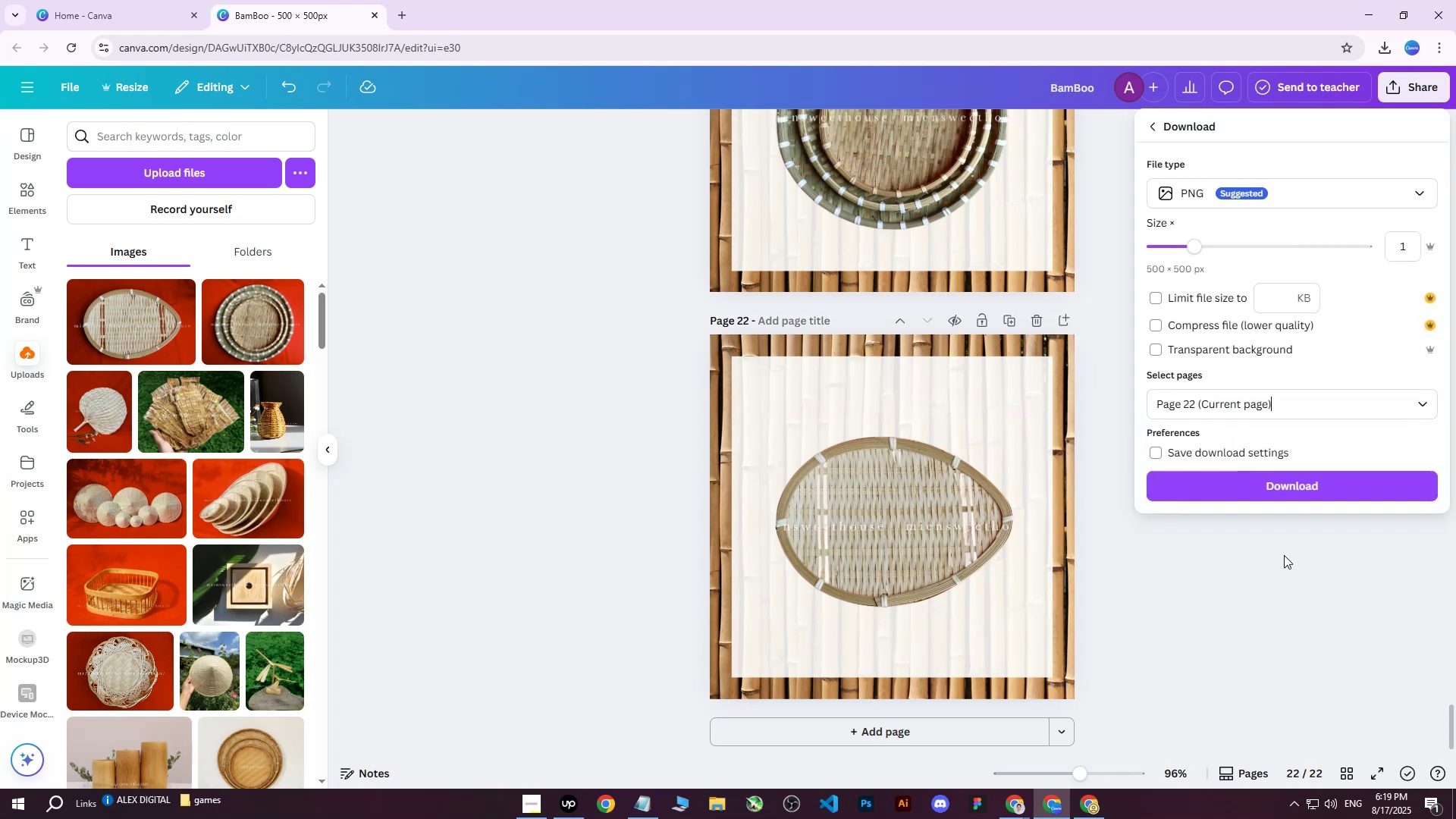 
left_click([1282, 497])
 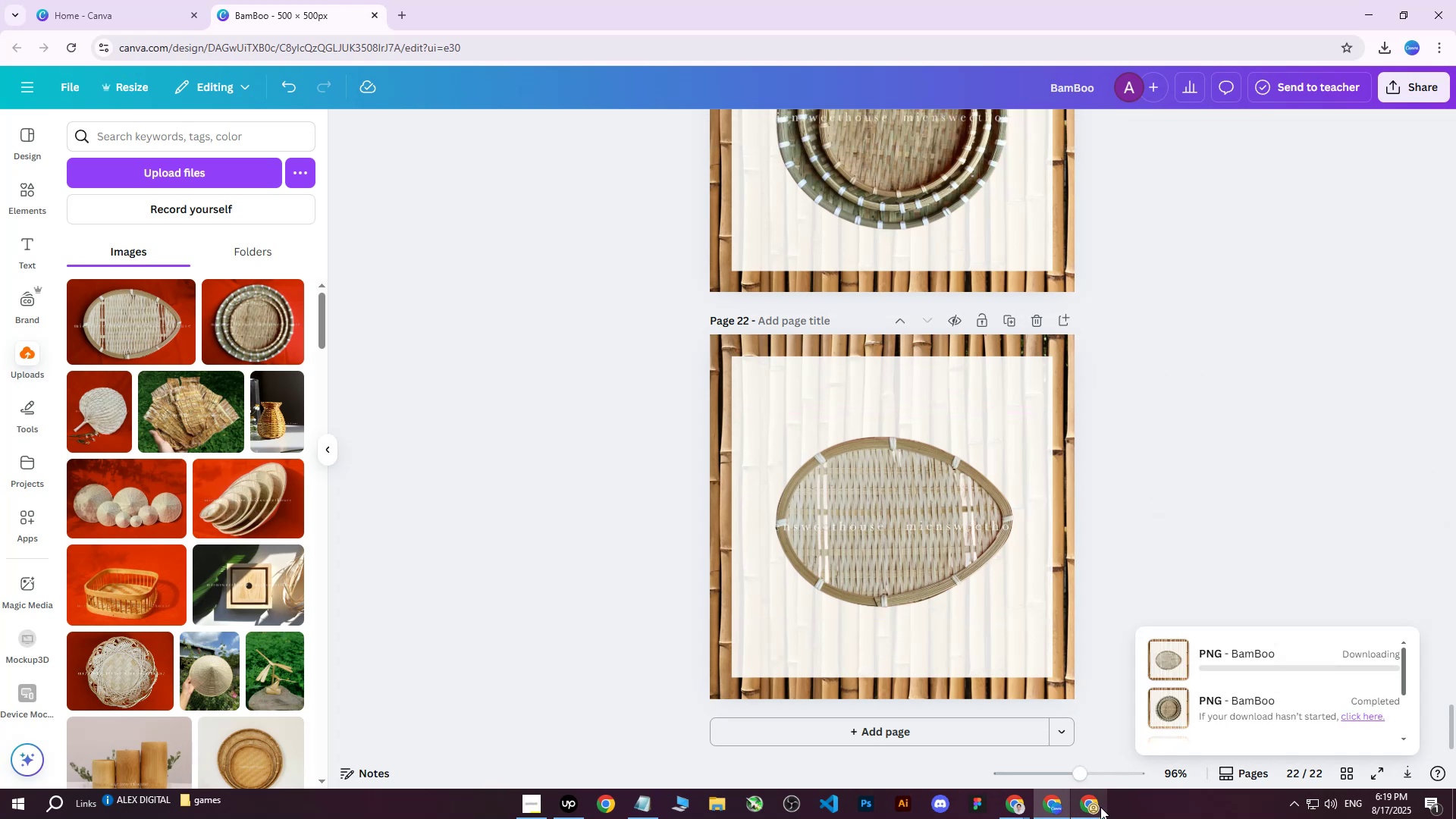 
left_click([1100, 807])
 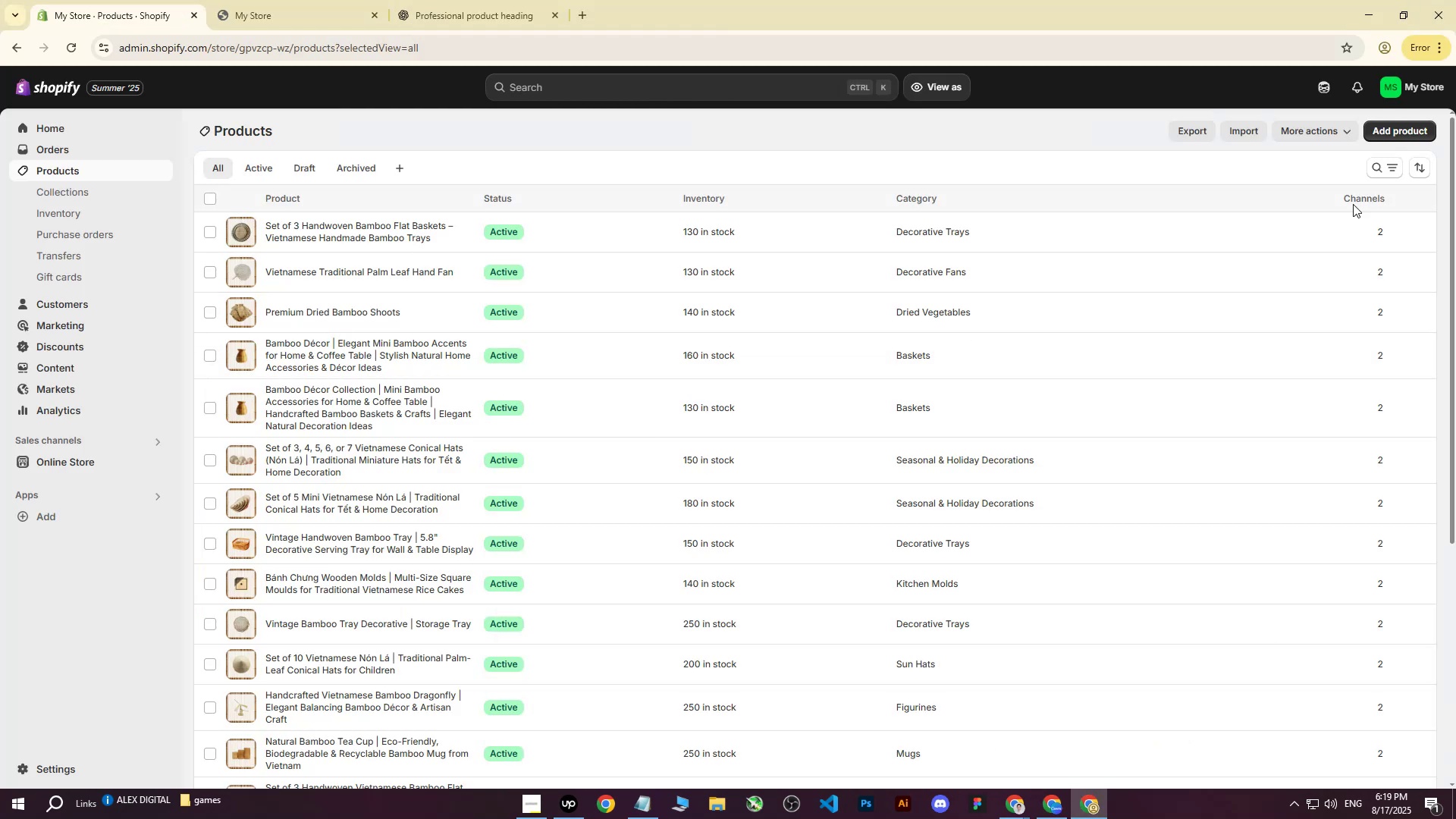 
left_click([1402, 128])
 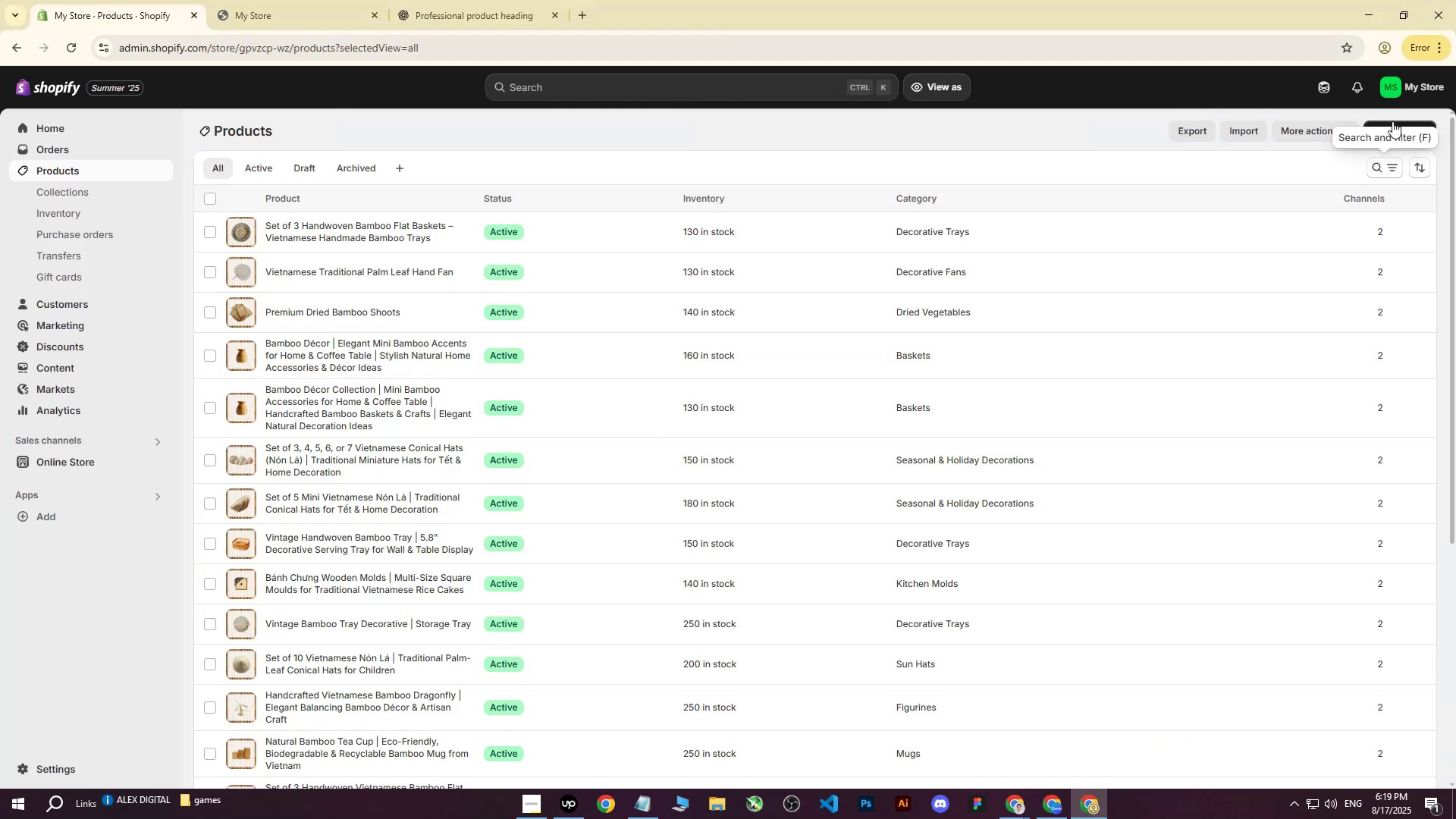 
double_click([1388, 120])
 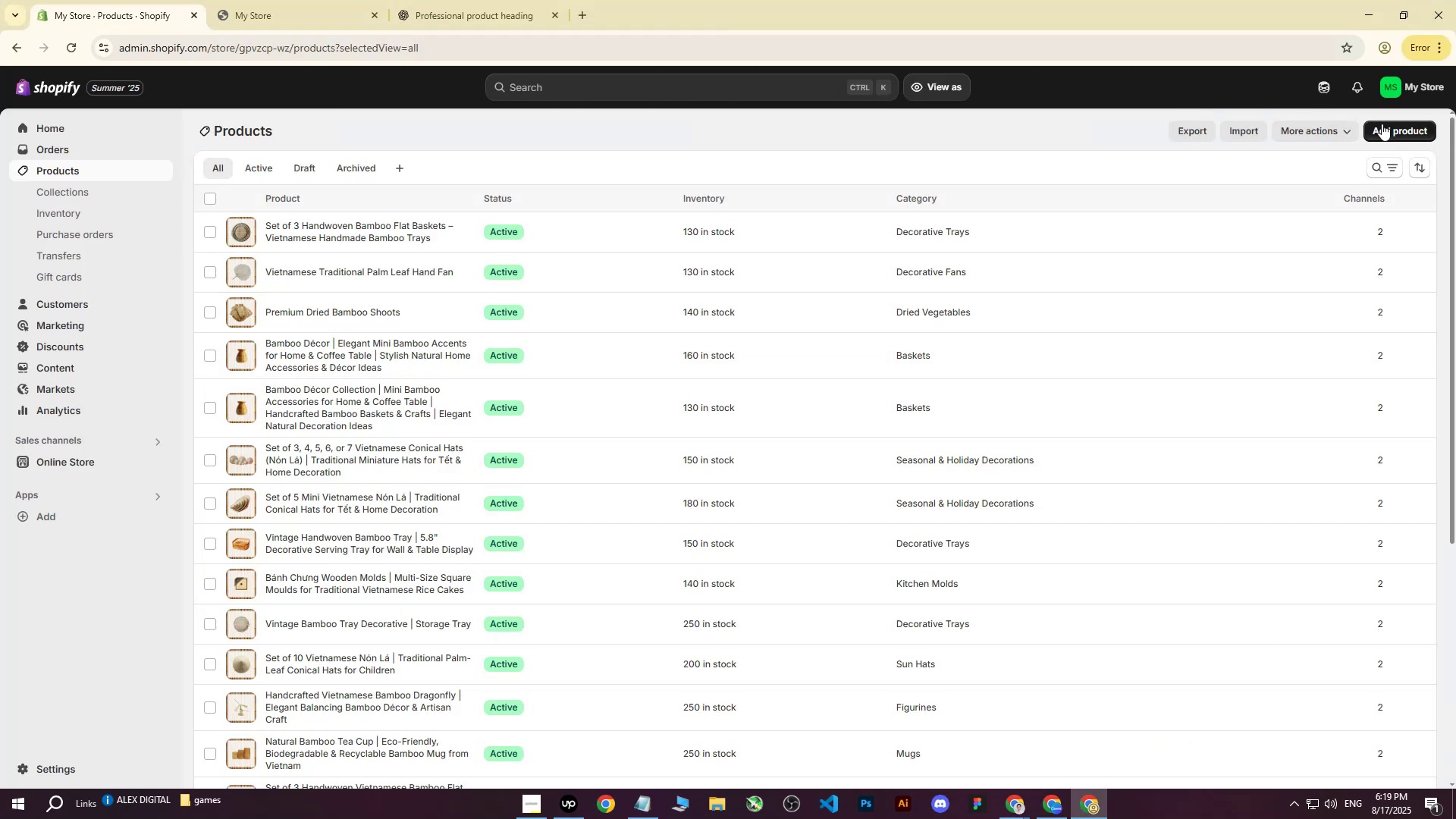 
triple_click([1379, 127])
 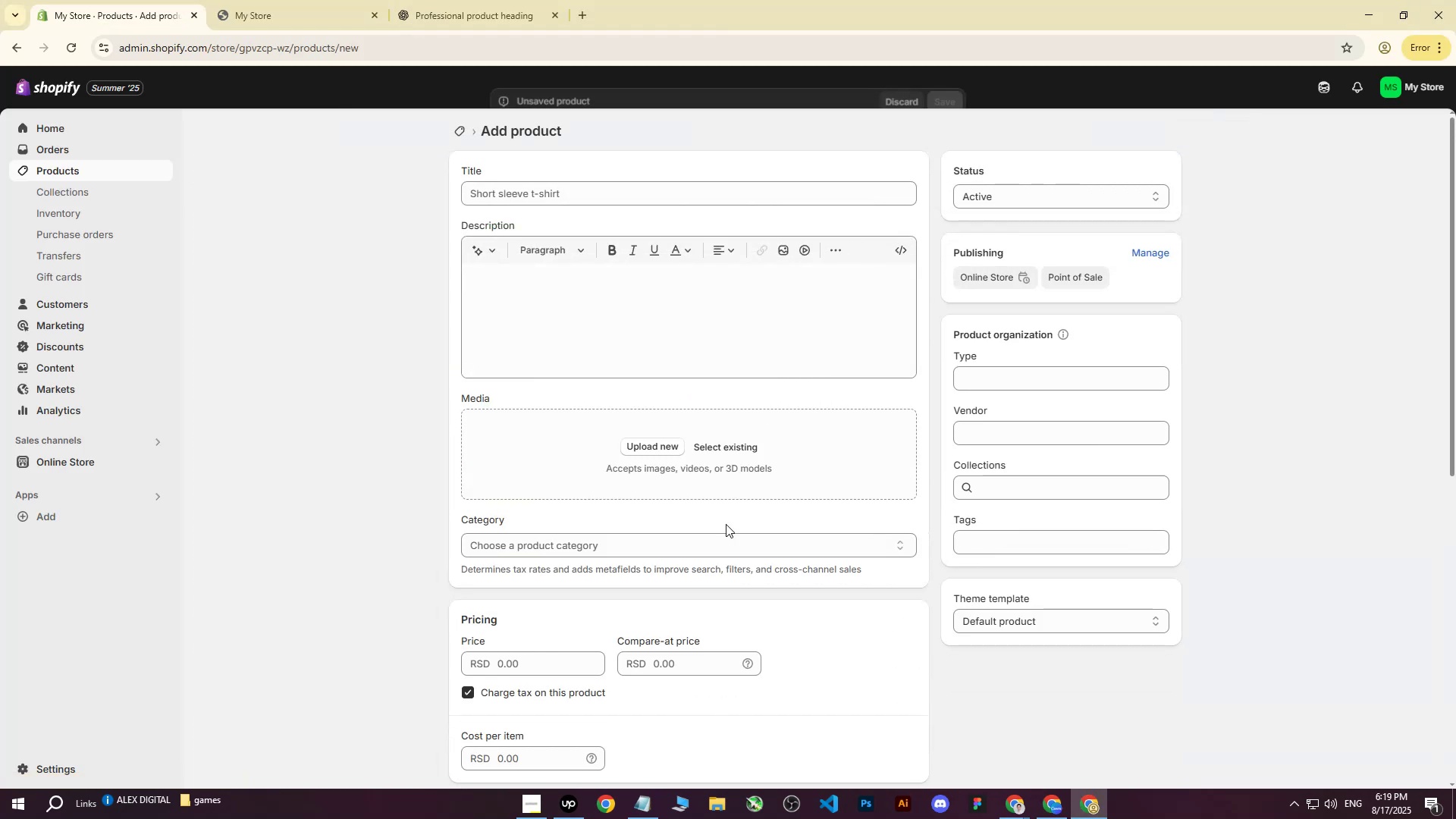 
left_click([644, 436])
 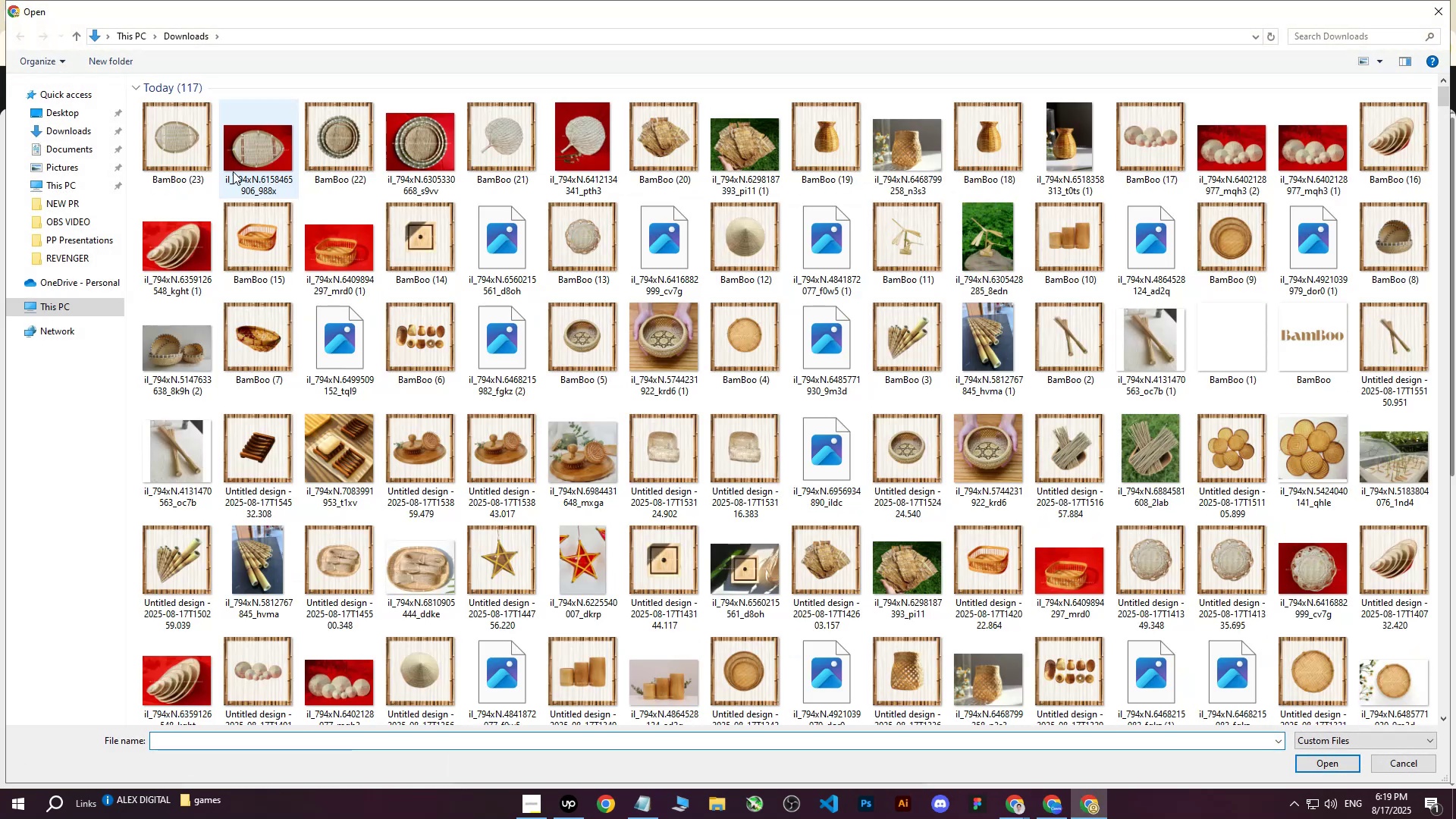 
left_click([180, 146])
 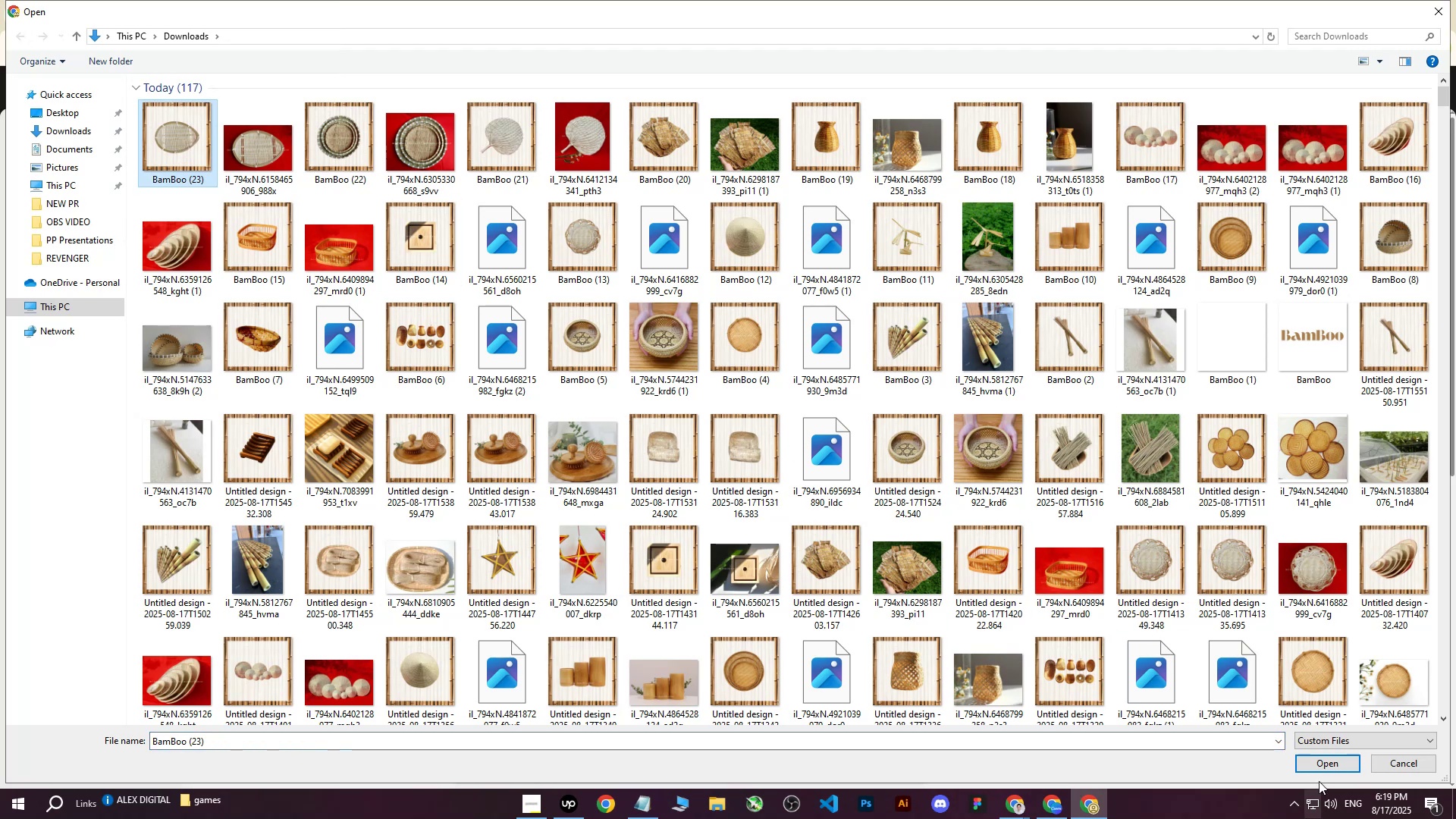 
left_click([1319, 763])
 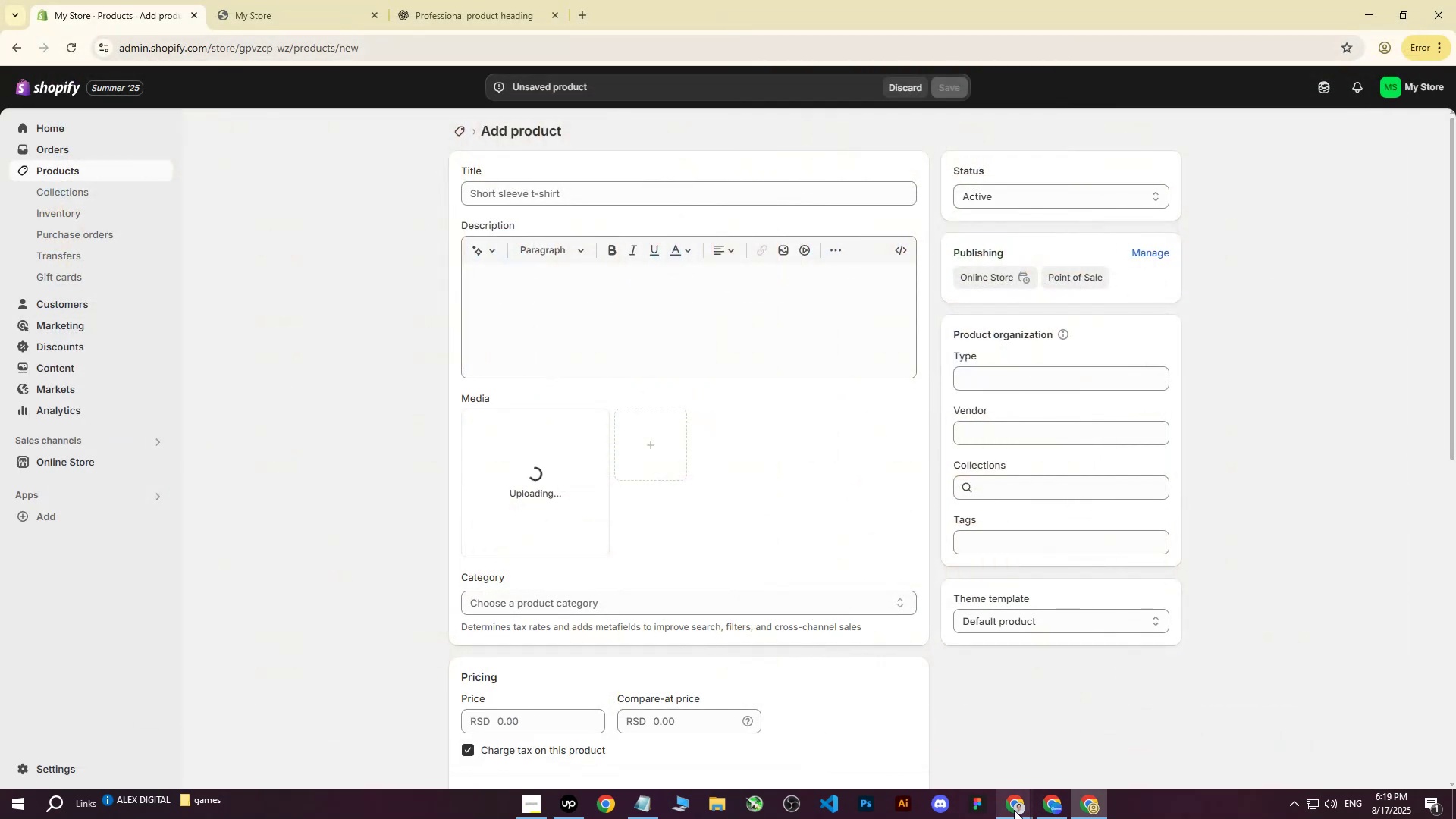 
double_click([883, 705])
 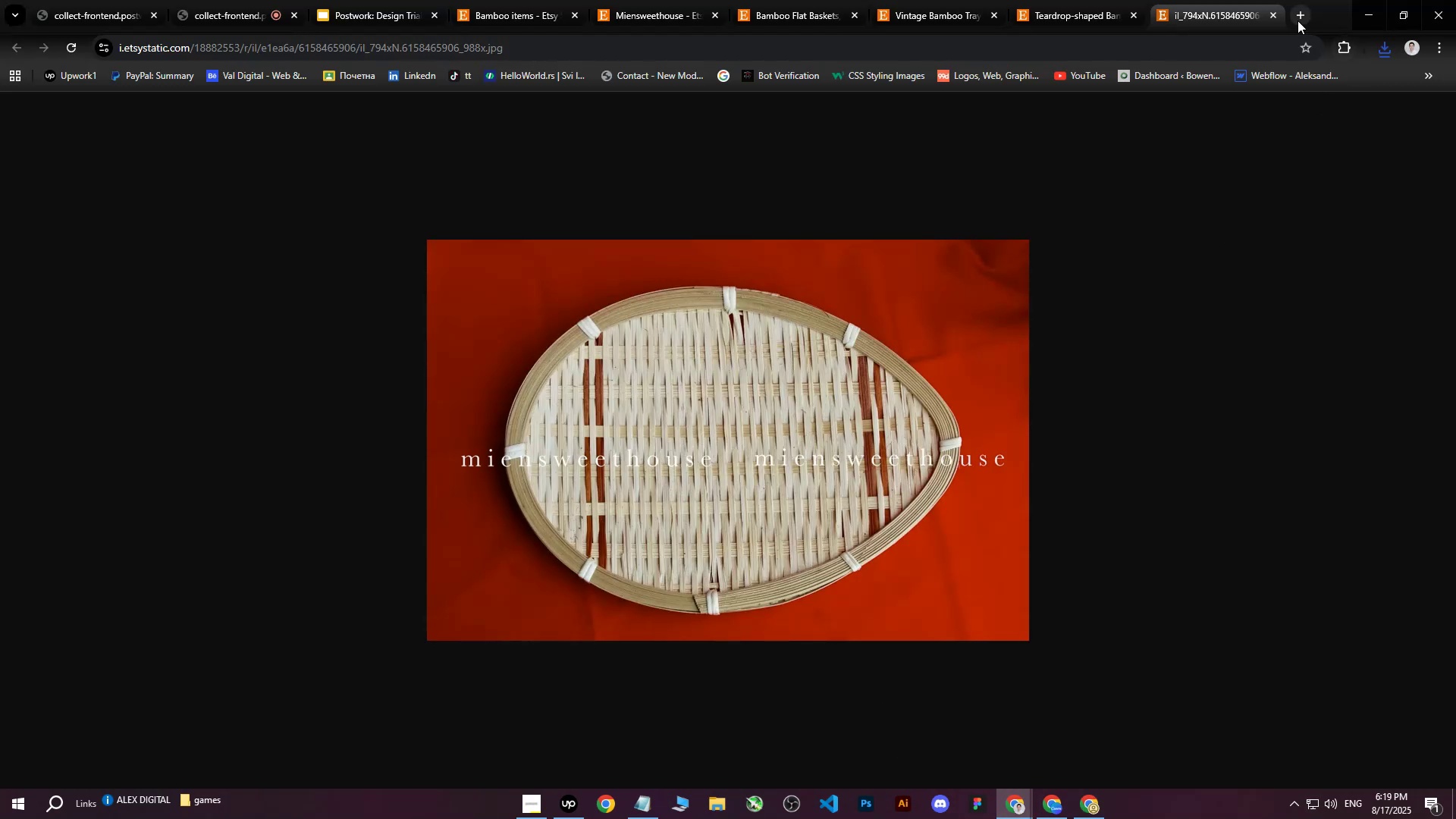 
left_click([1273, 14])
 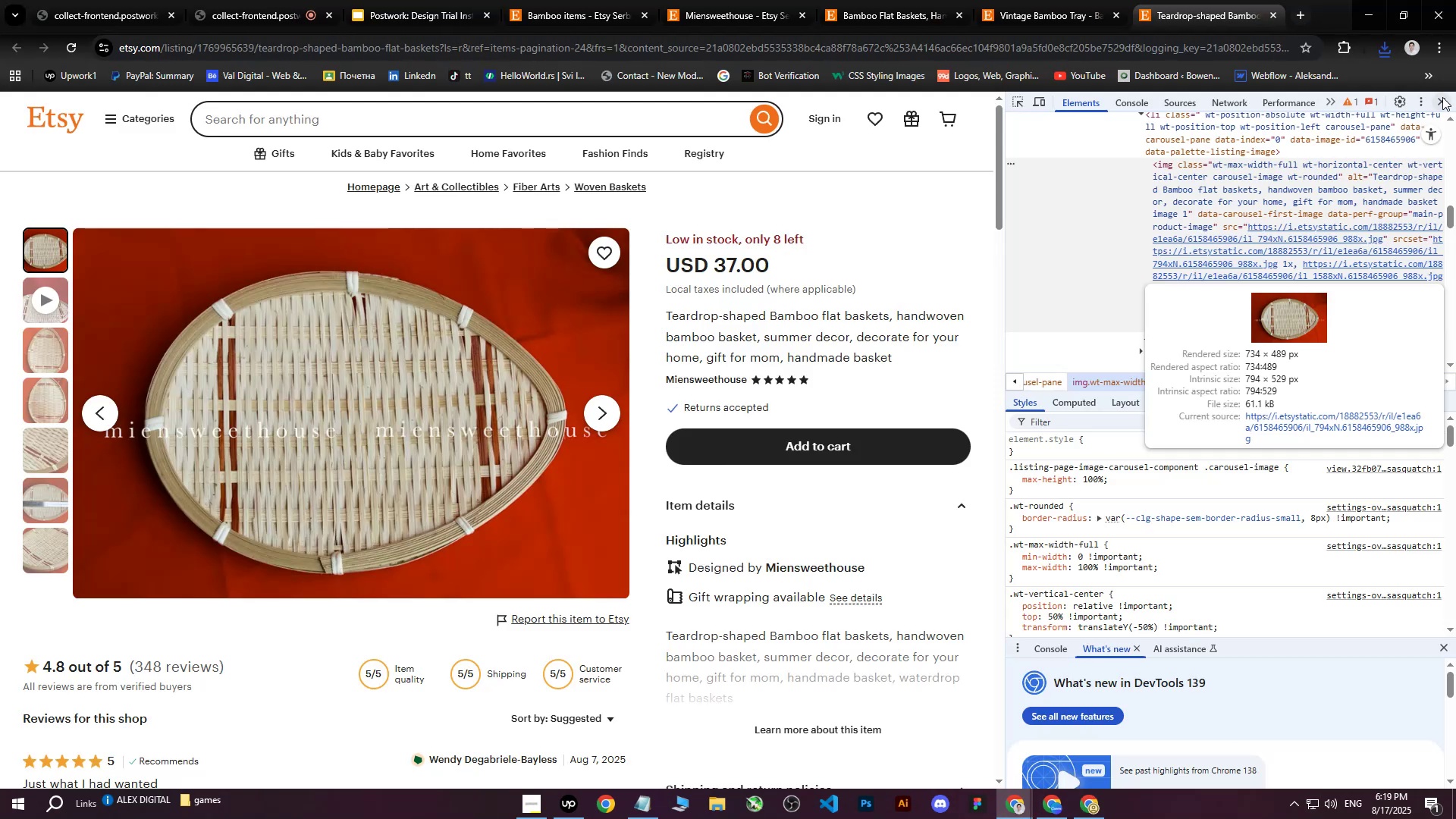 
left_click([1446, 99])
 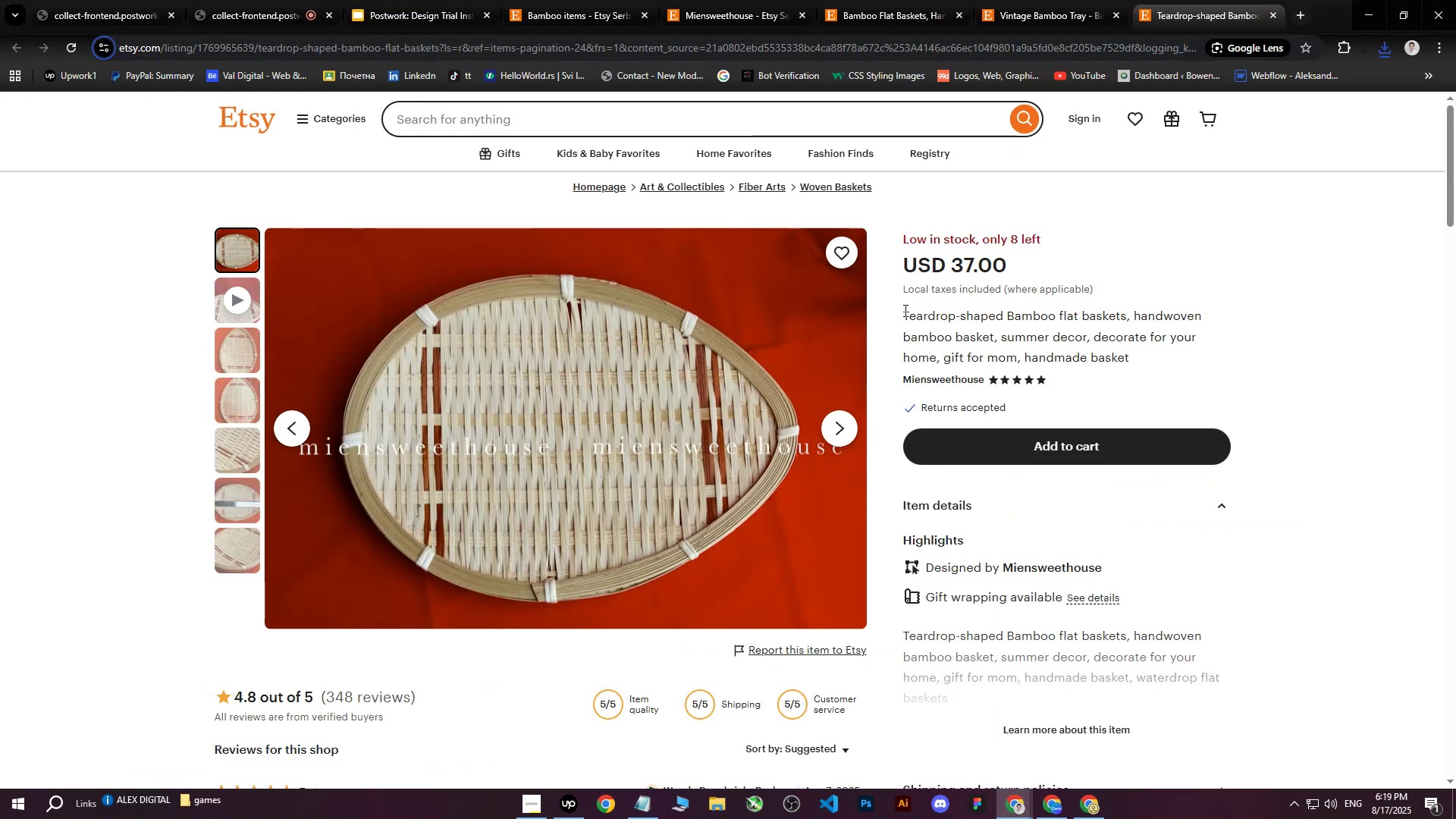 
left_click_drag(start_coordinate=[904, 311], to_coordinate=[1140, 351])
 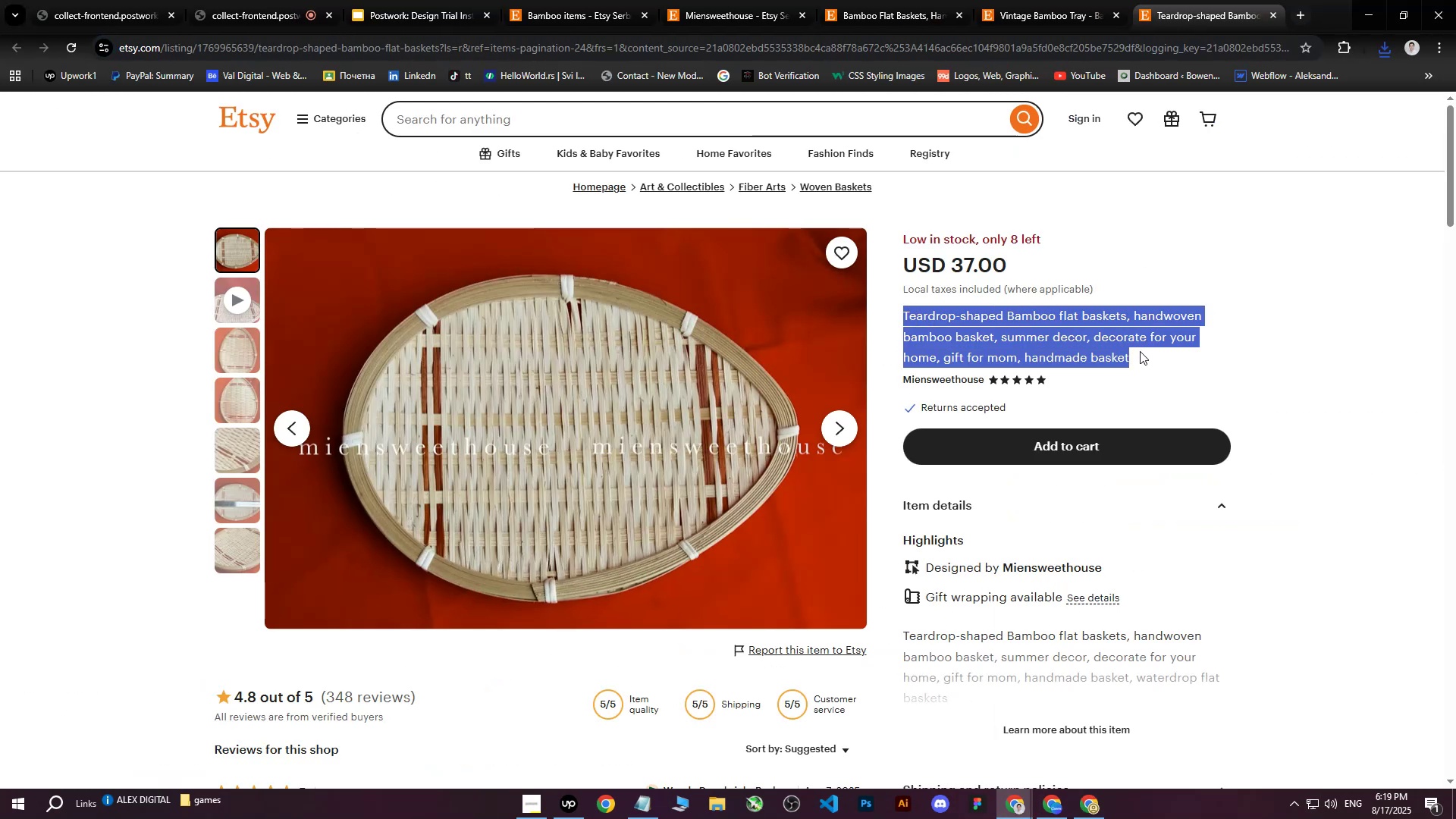 
key(Control+C)
 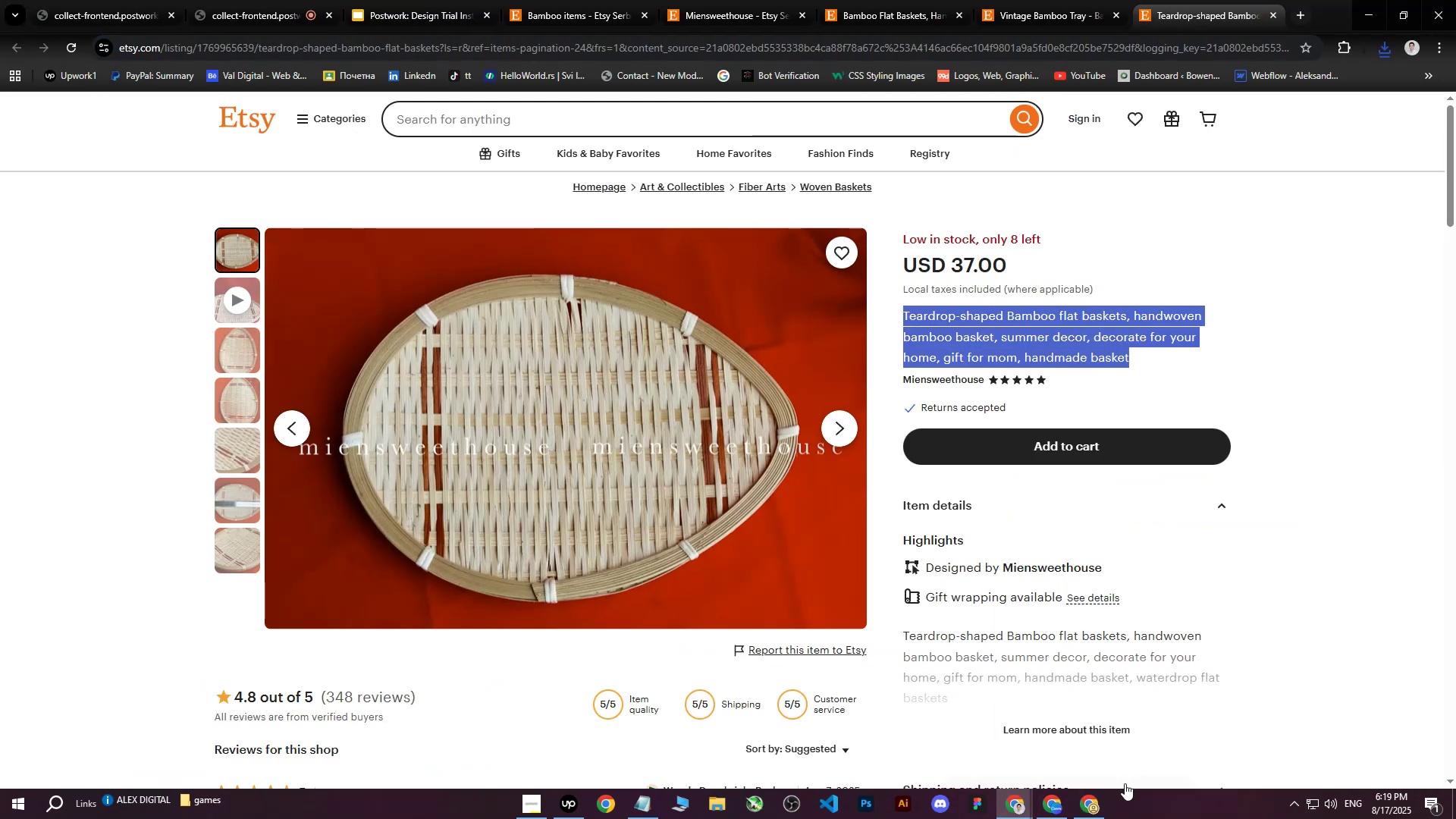 
left_click([1087, 804])
 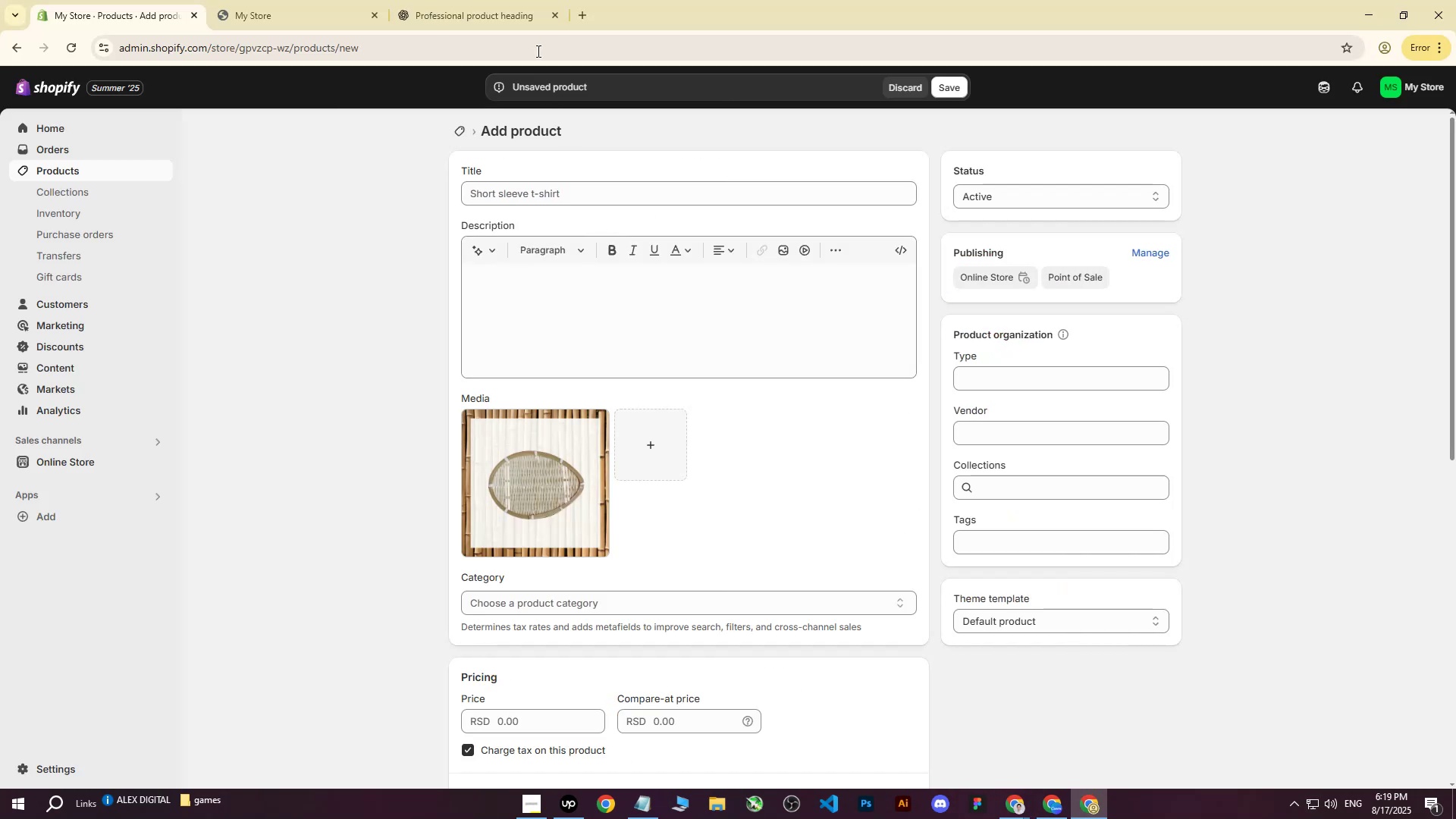 
left_click([539, 0])
 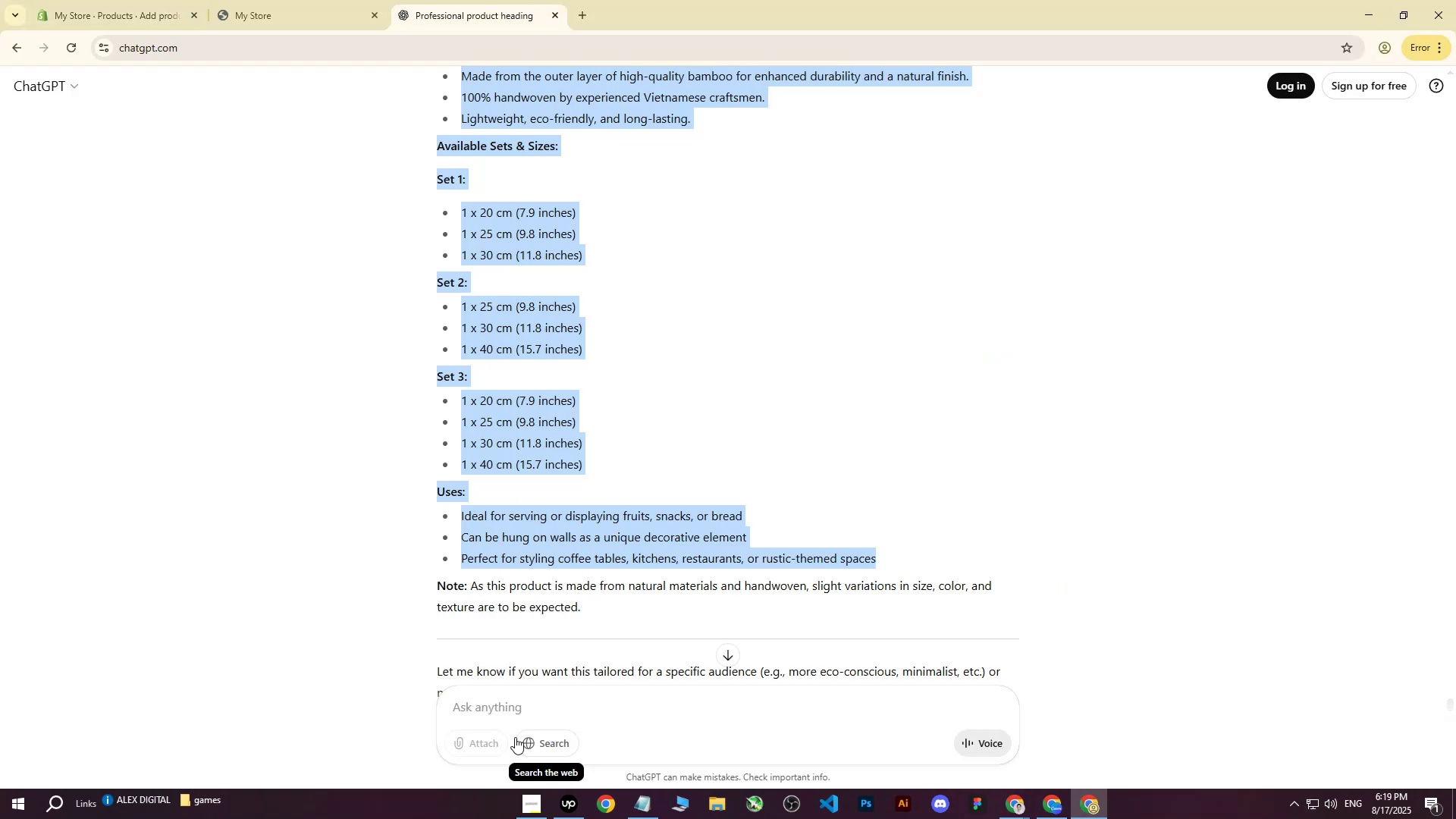 
left_click([524, 723])
 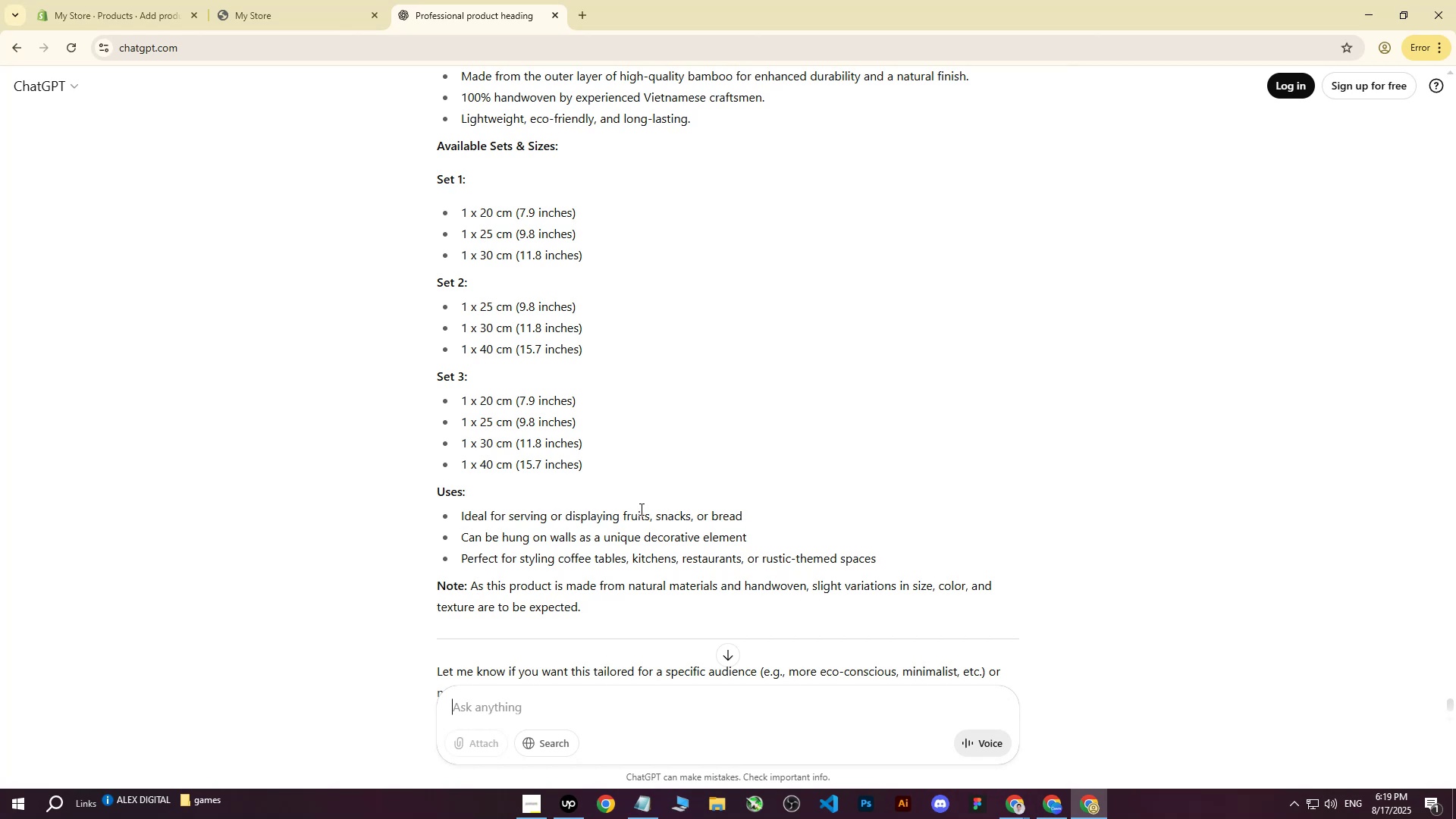 
scroll: coordinate [701, 436], scroll_direction: down, amount: 6.0
 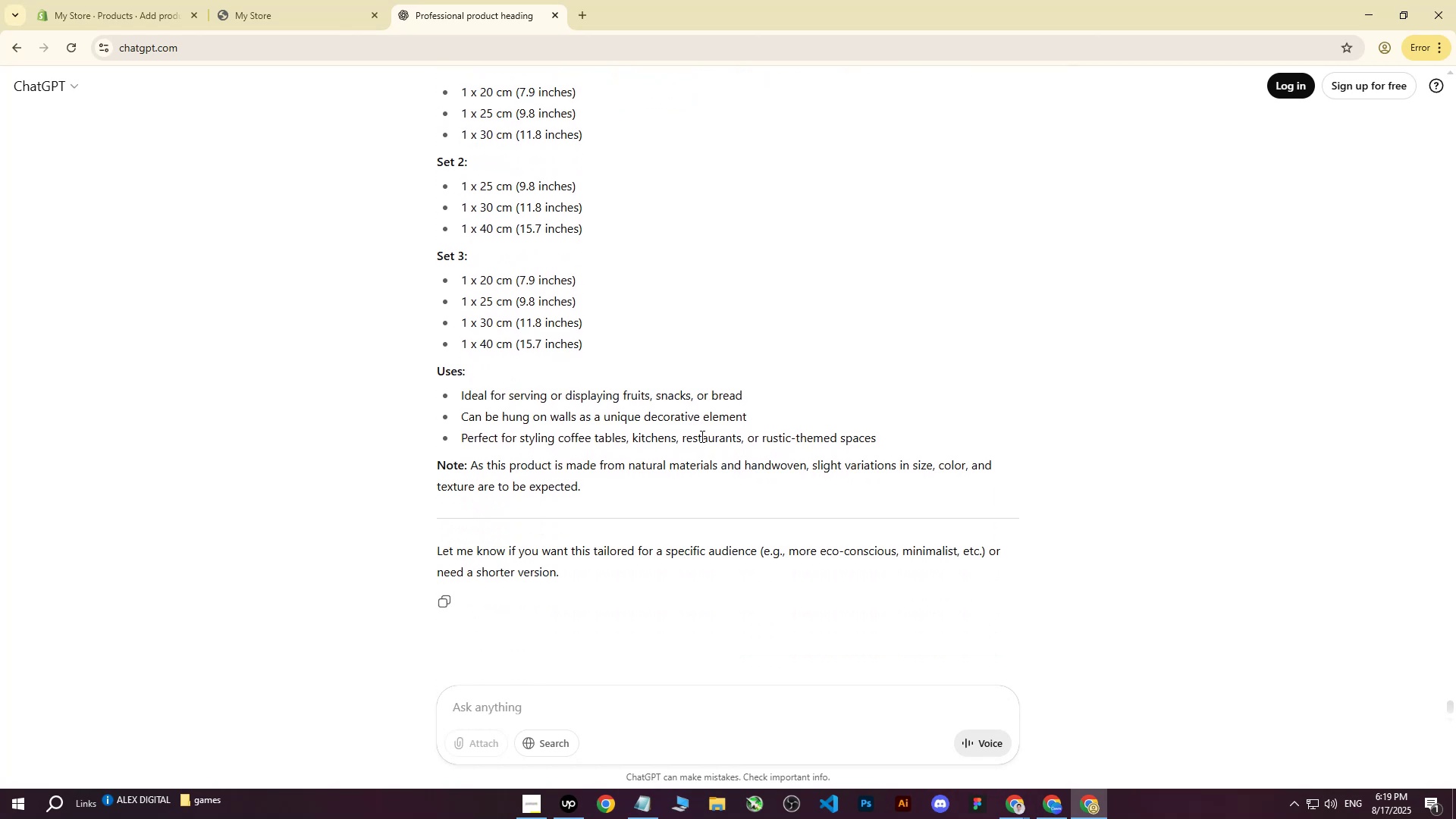 
type(write me this on more professional way for heading for shopify store : )
 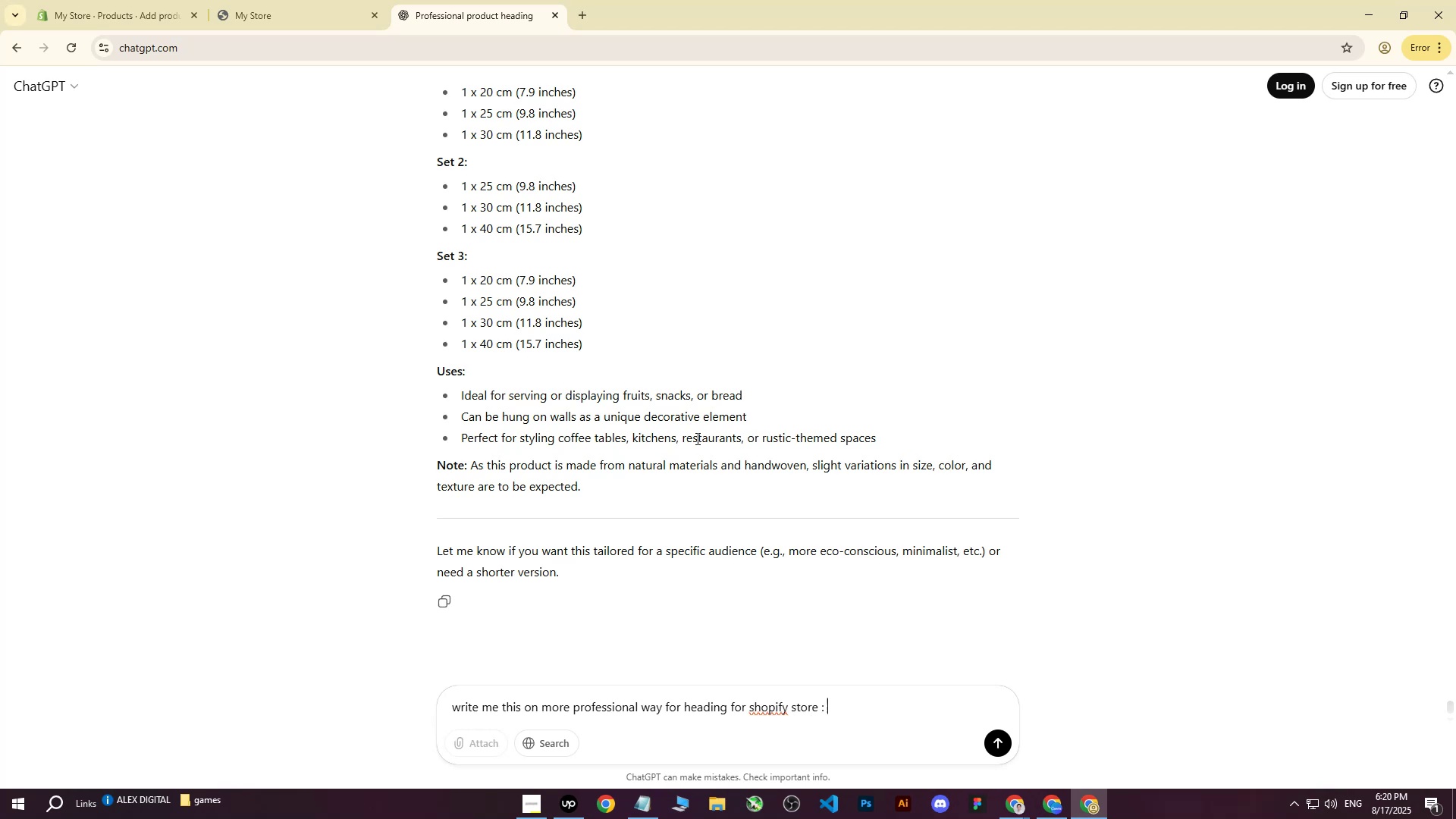 
key(Control+ControlLeft)
 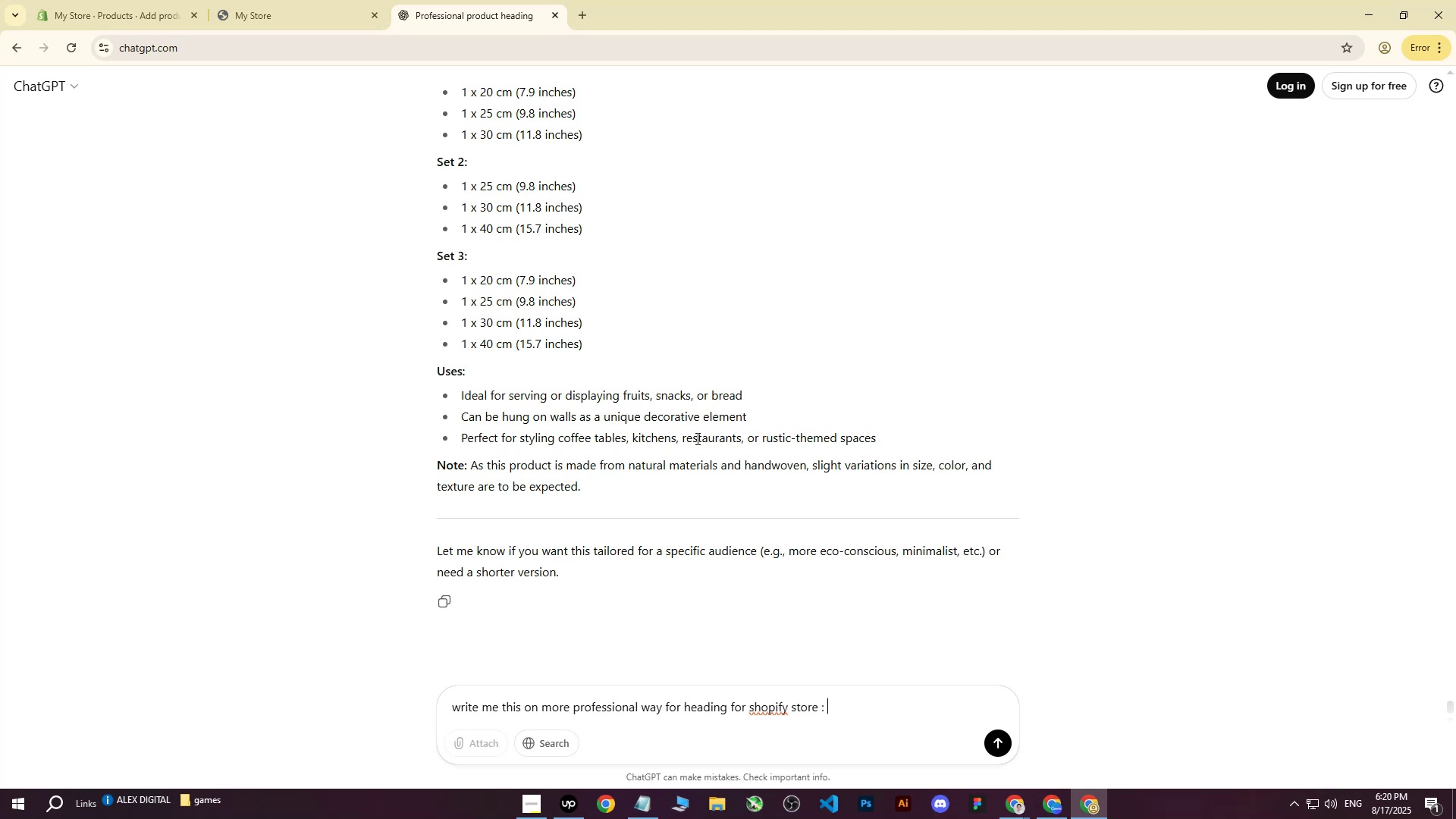 
key(Control+V)
 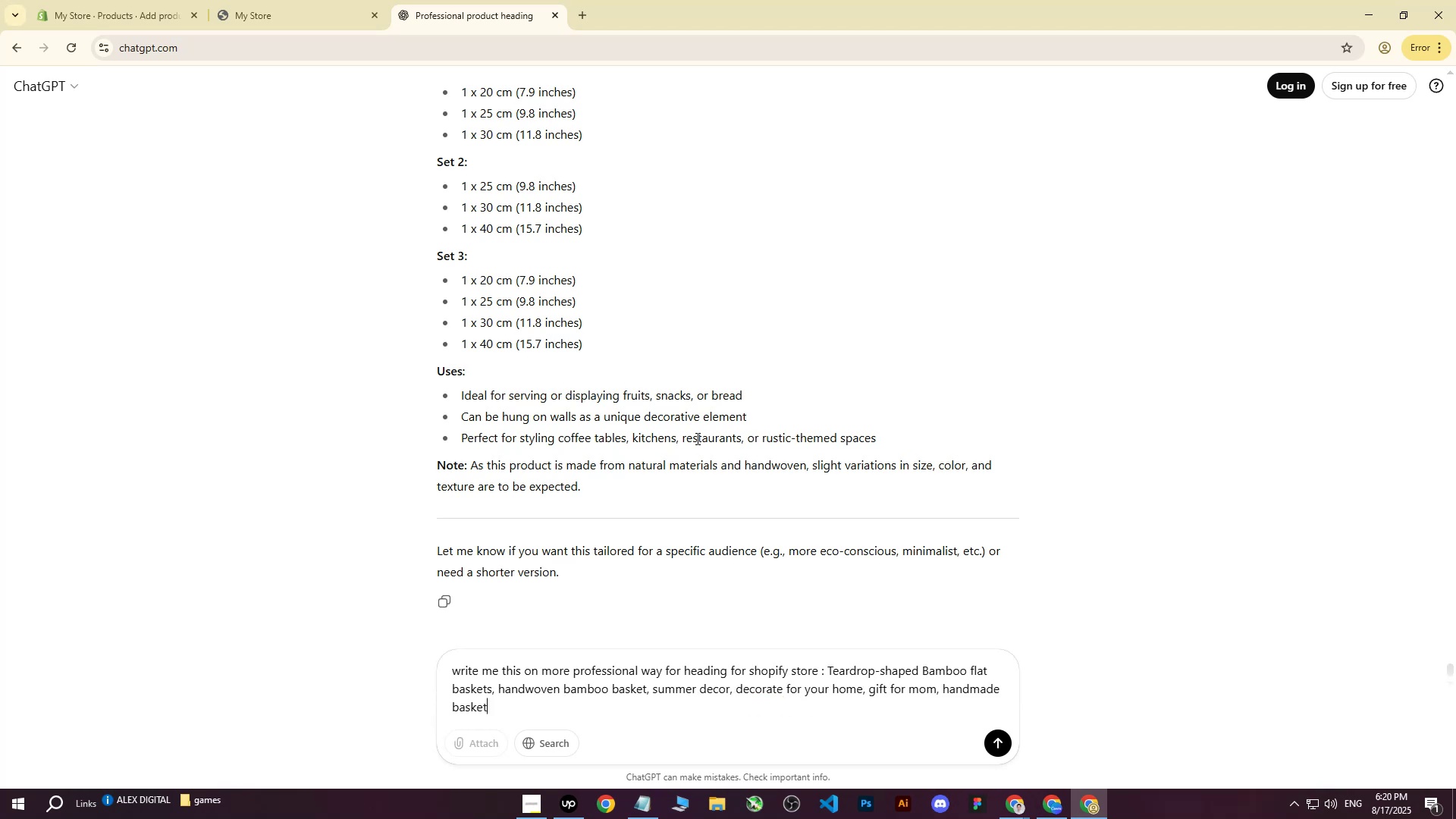 
key(Enter)
 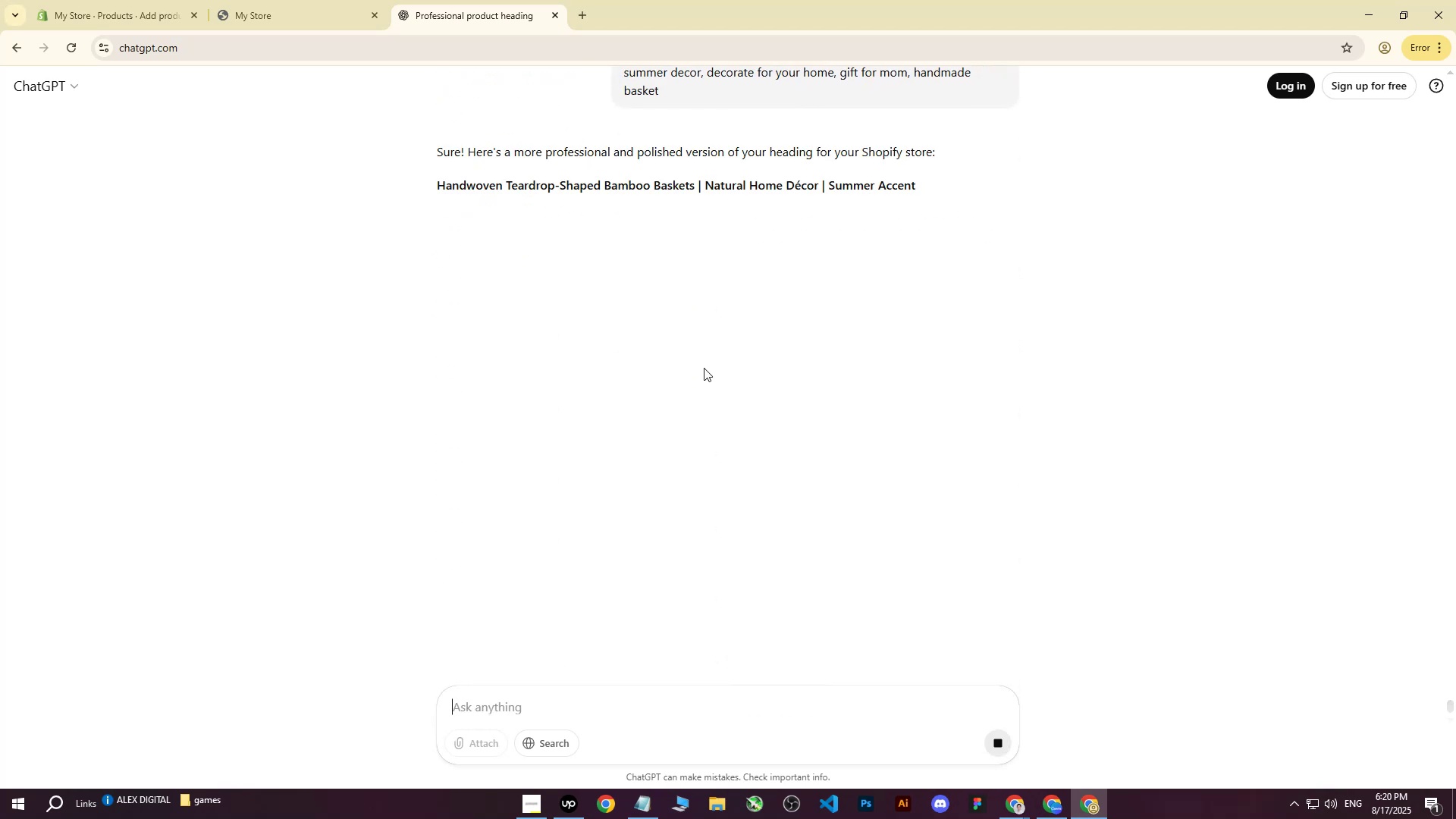 
left_click_drag(start_coordinate=[437, 187], to_coordinate=[515, 202])
 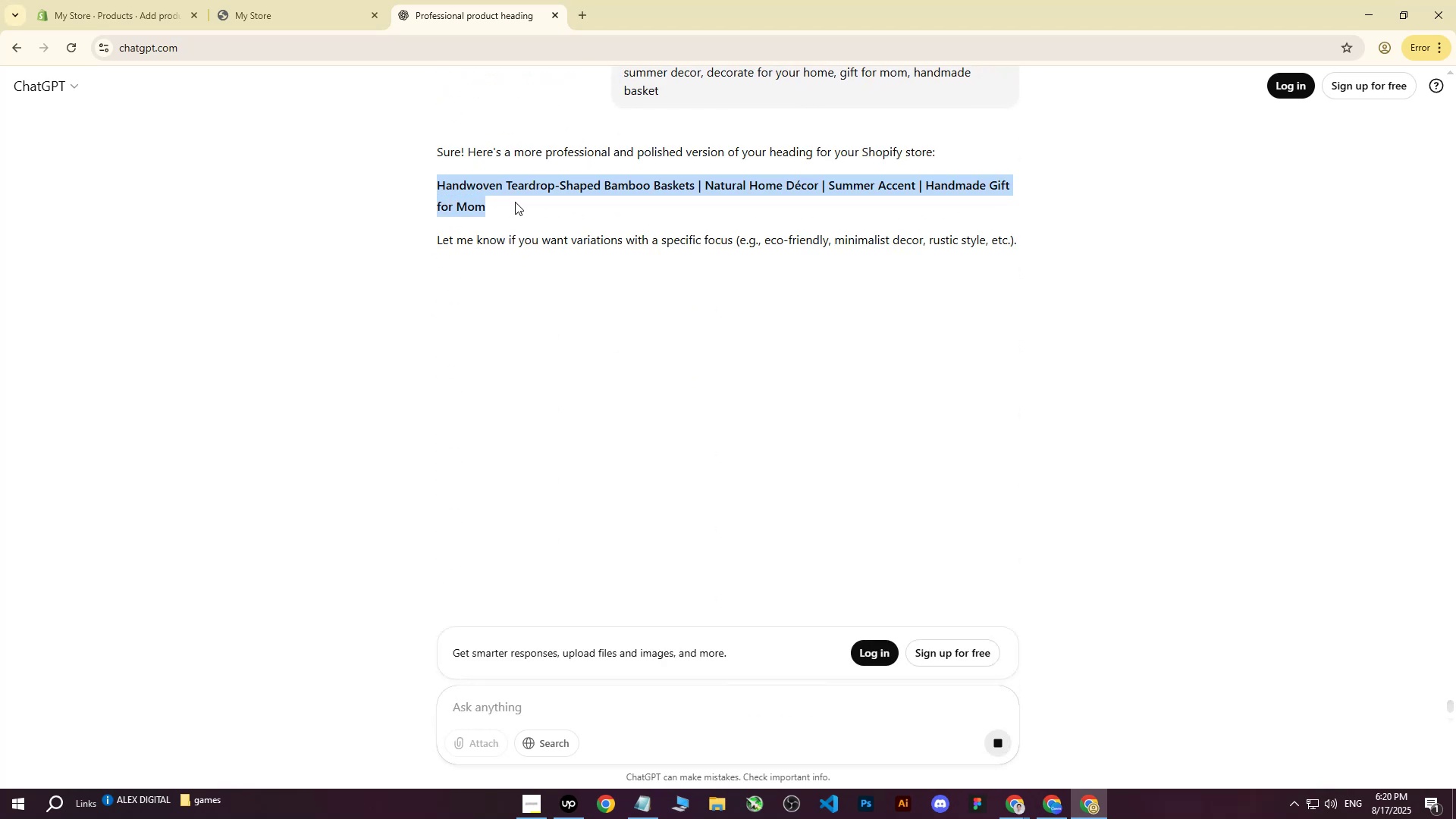 
key(Control+ControlLeft)
 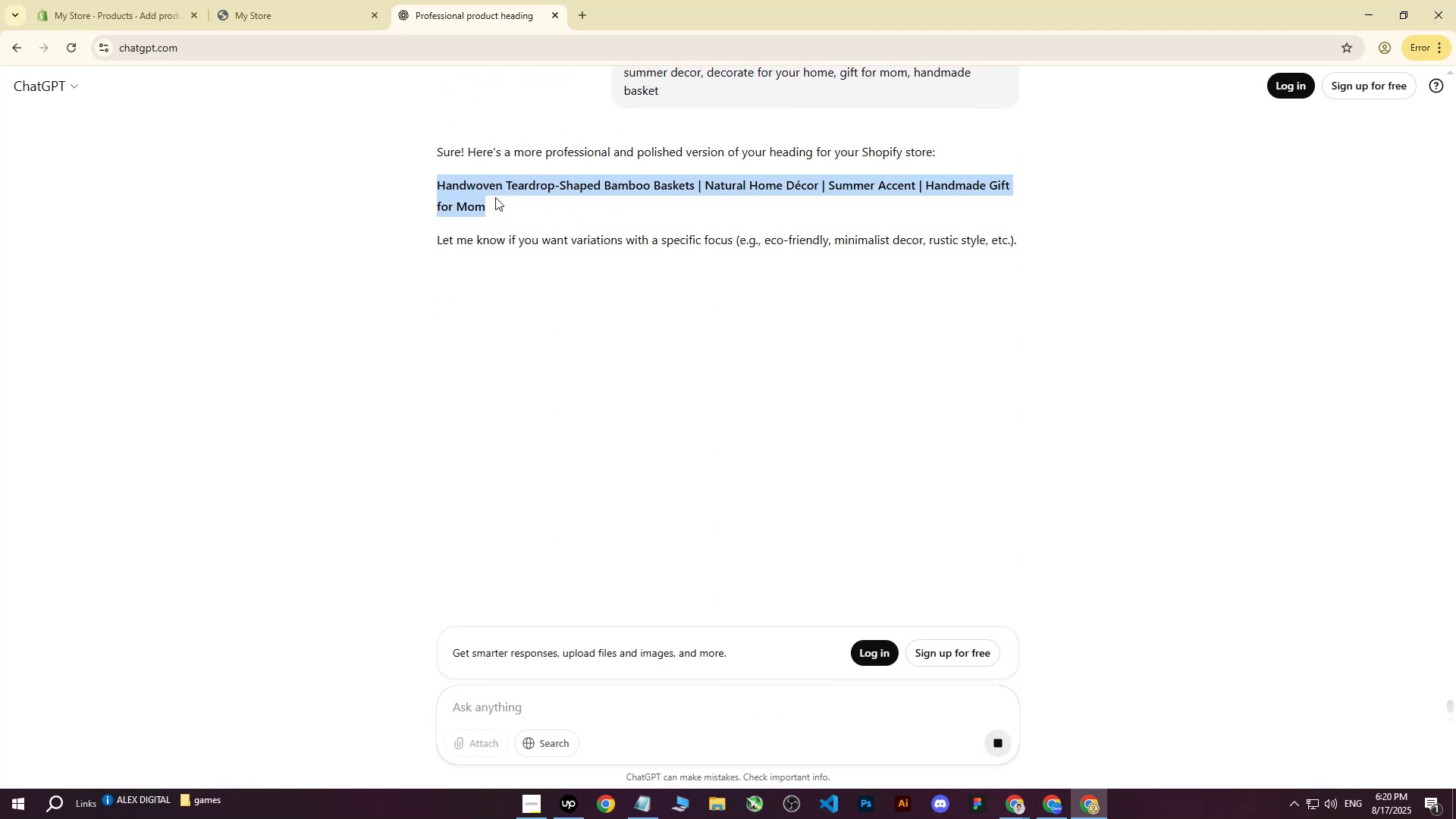 
key(Control+C)
 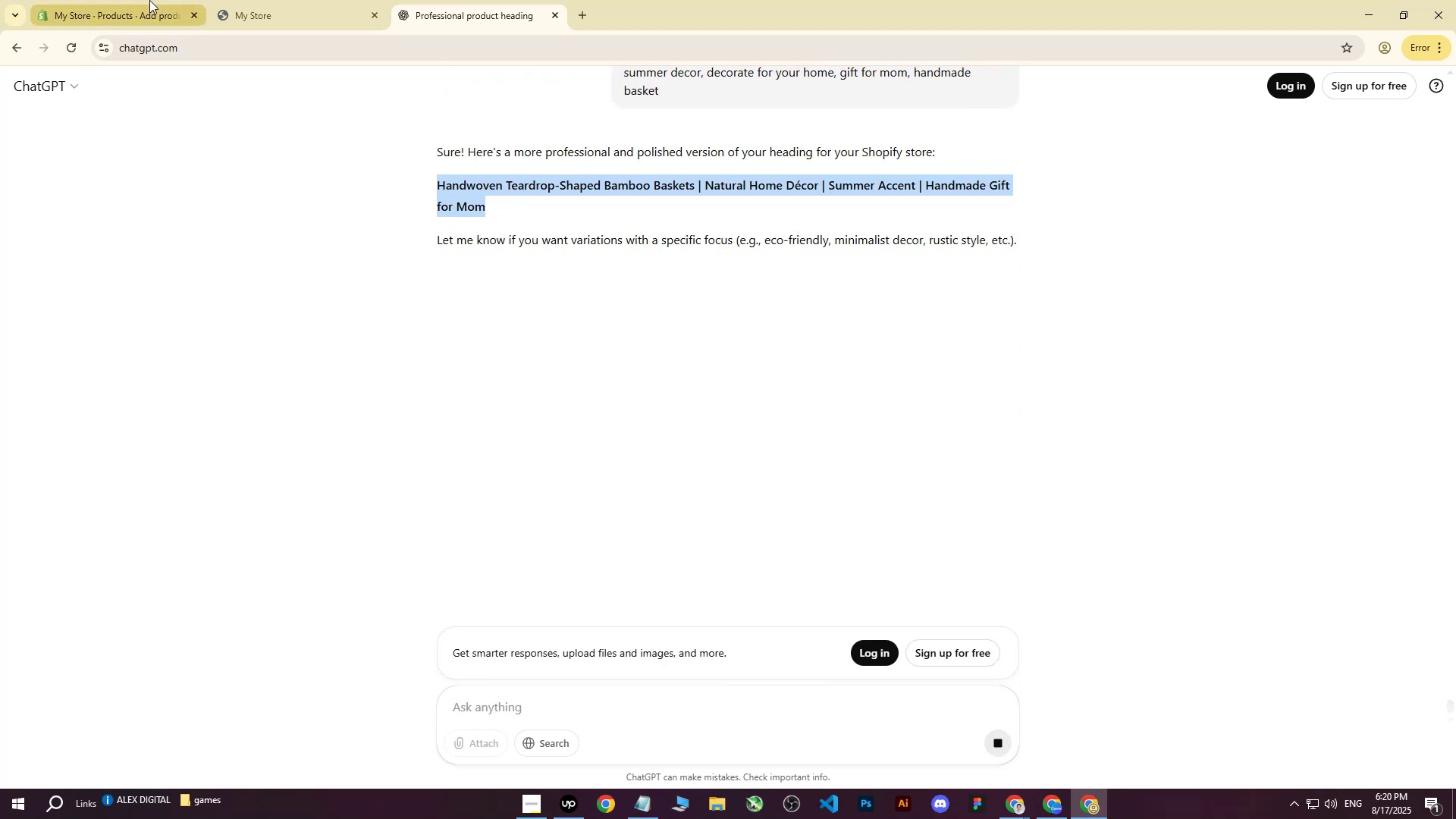 
left_click([149, 0])
 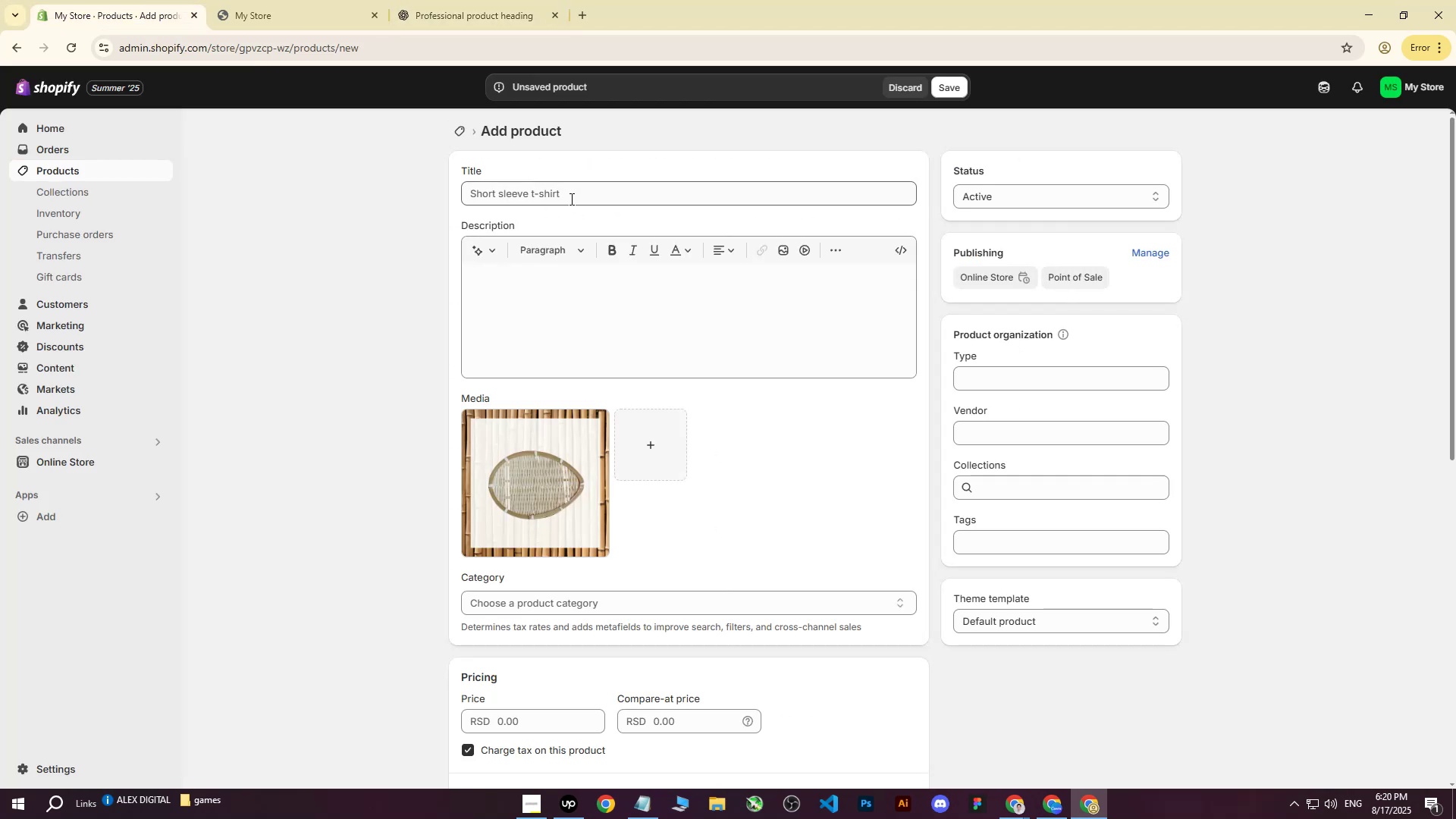 
left_click([570, 199])
 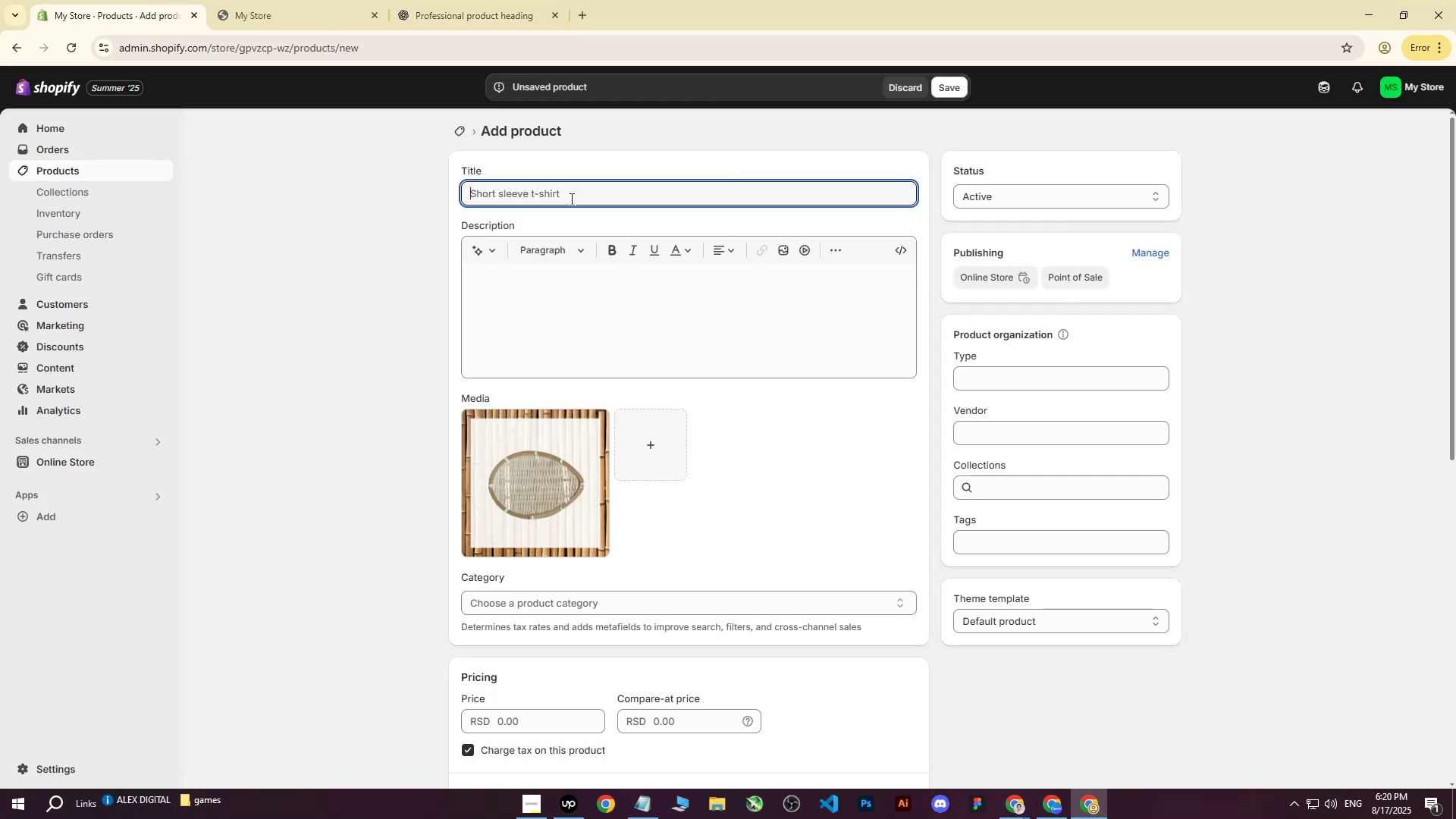 
key(Control+ControlLeft)
 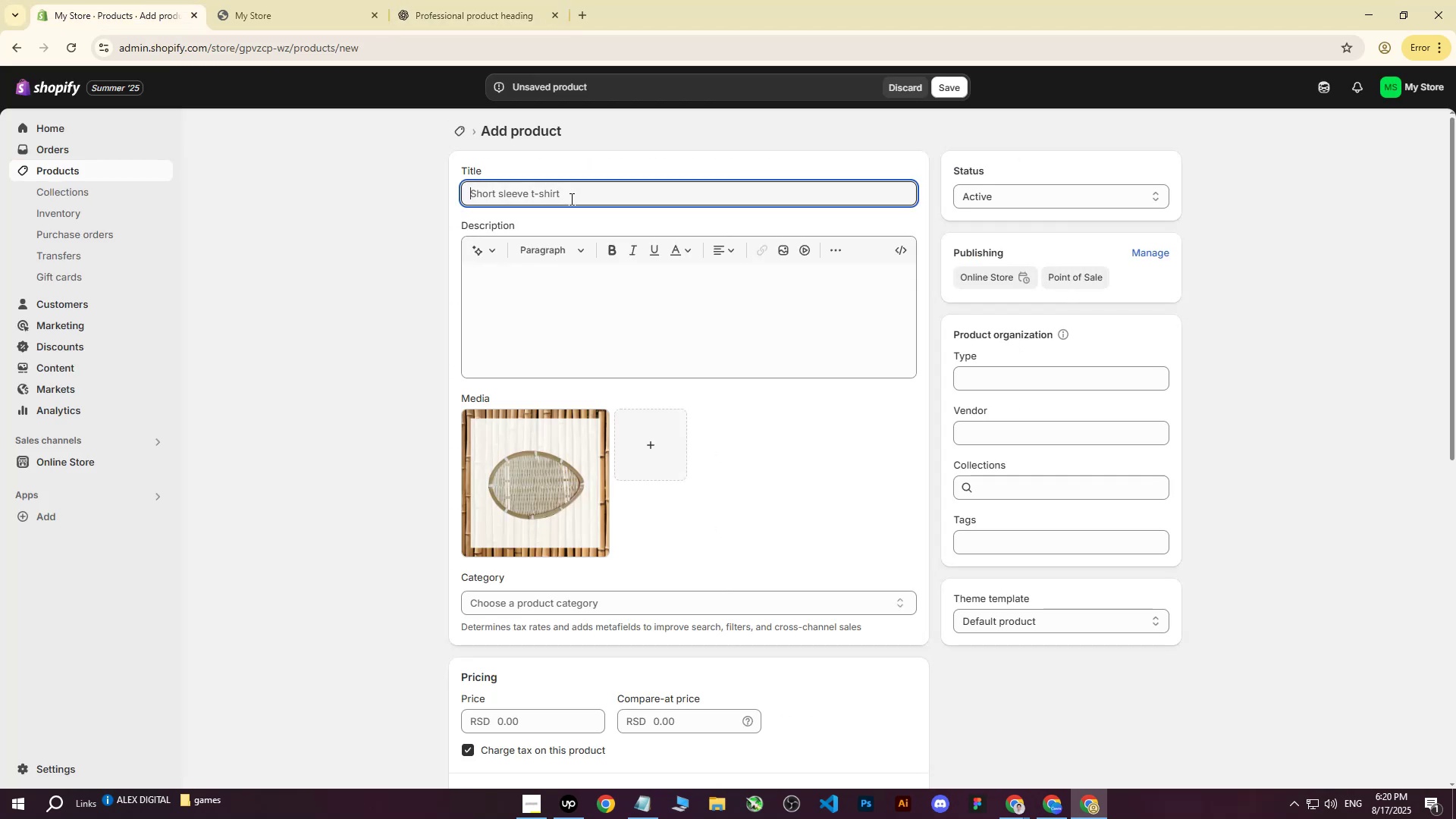 
key(Control+V)
 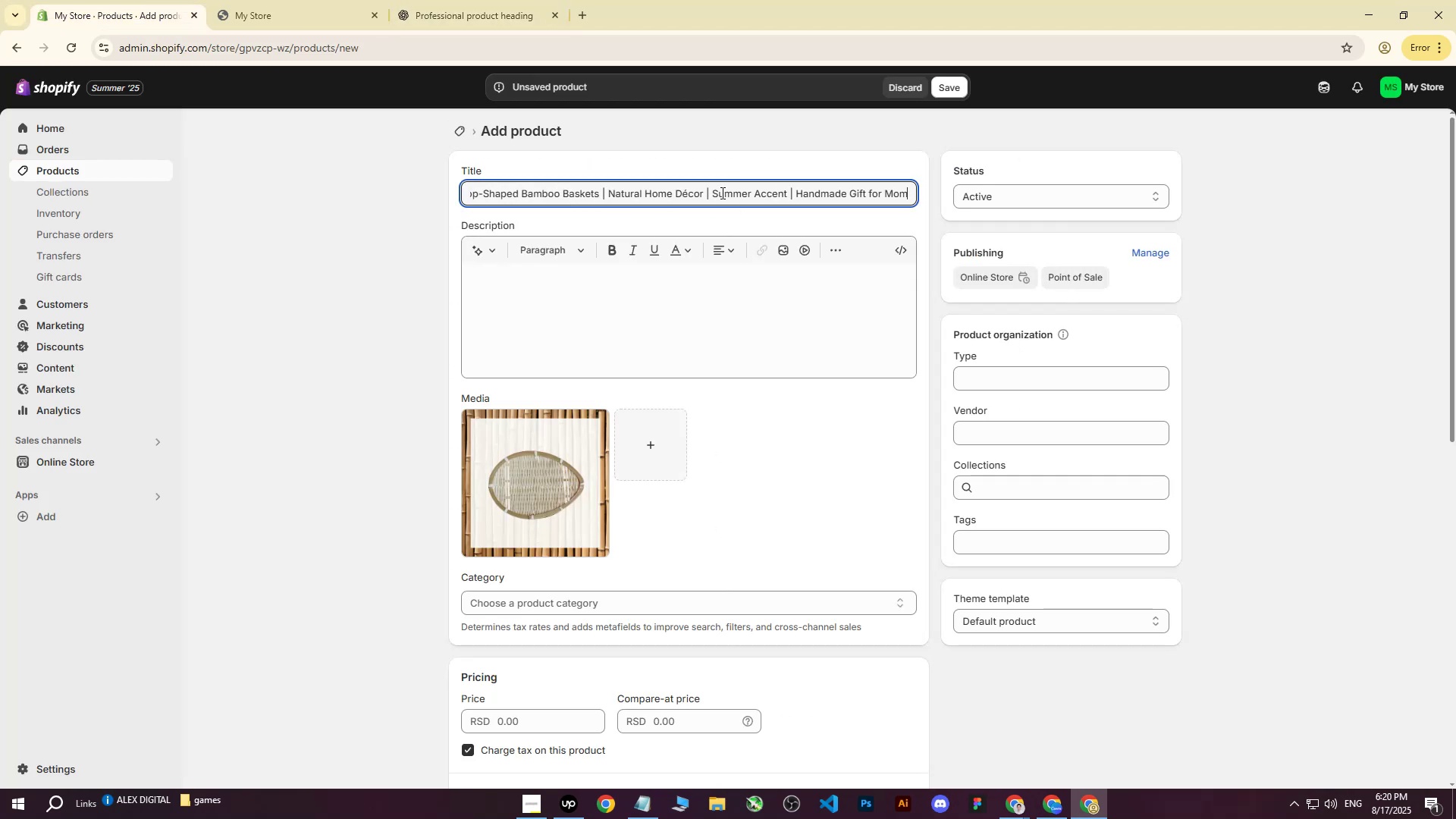 
left_click_drag(start_coordinate=[705, 195], to_coordinate=[1000, 187])
 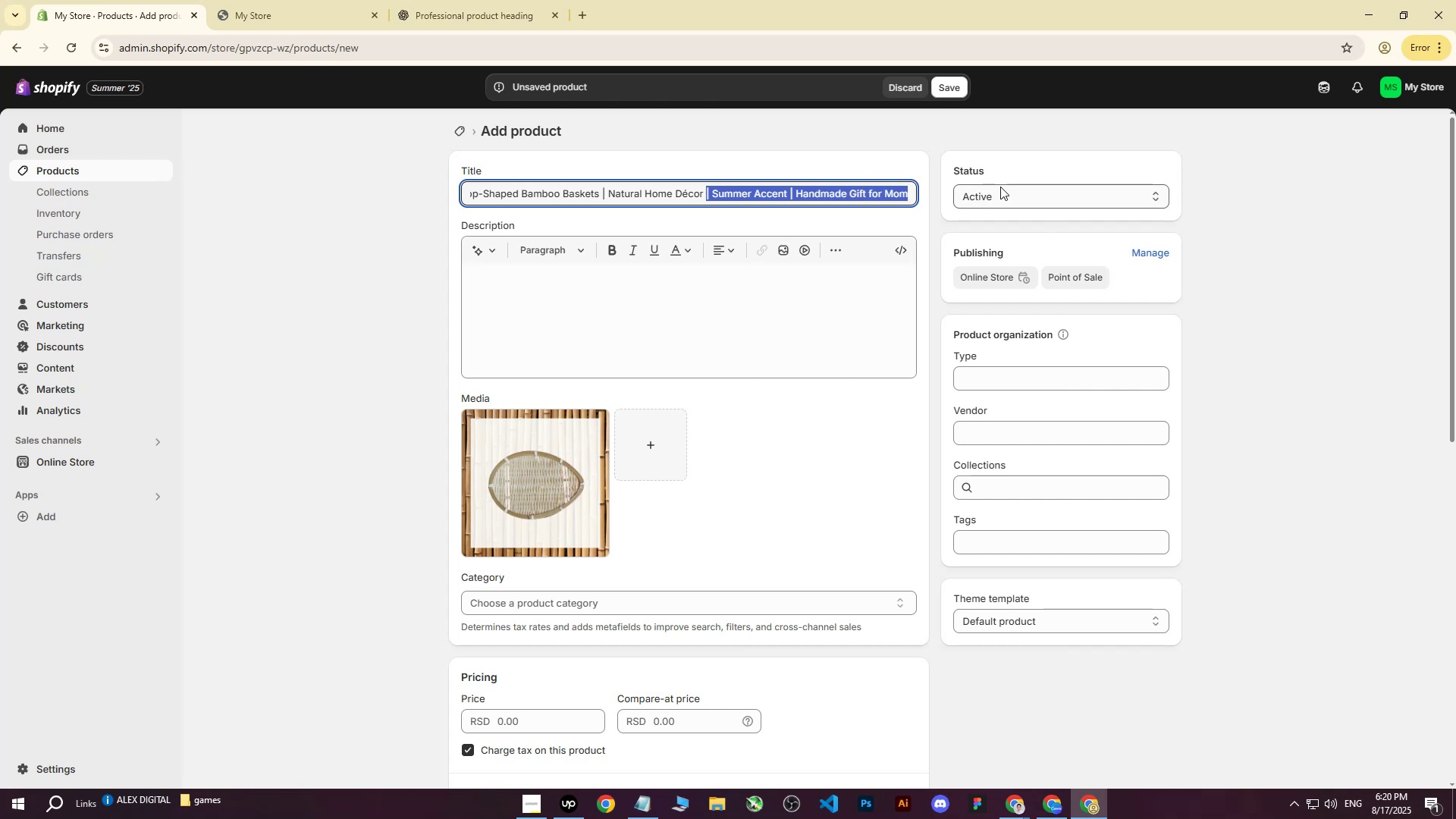 
key(Backspace)
 